 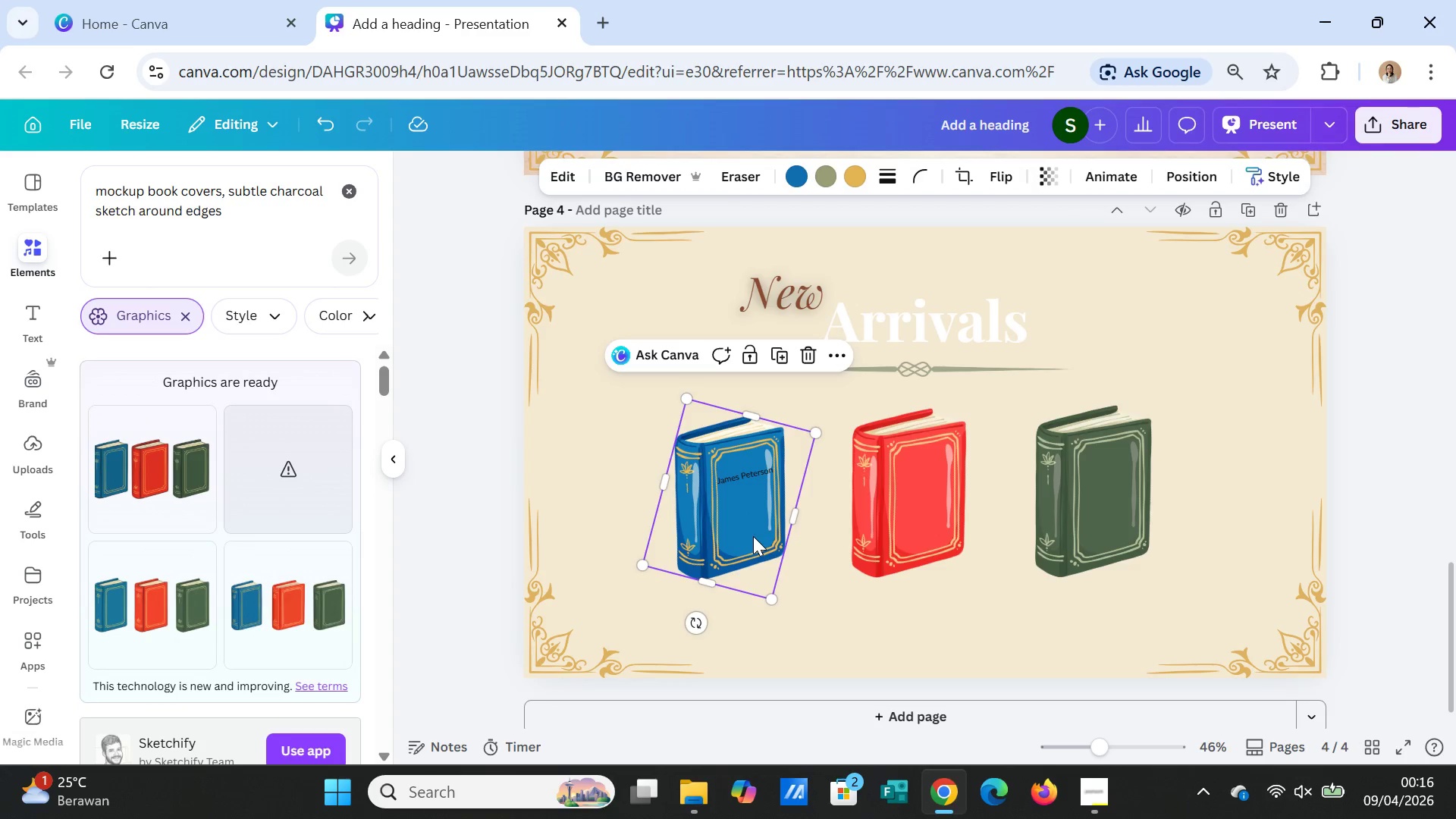 
key(Delete)
 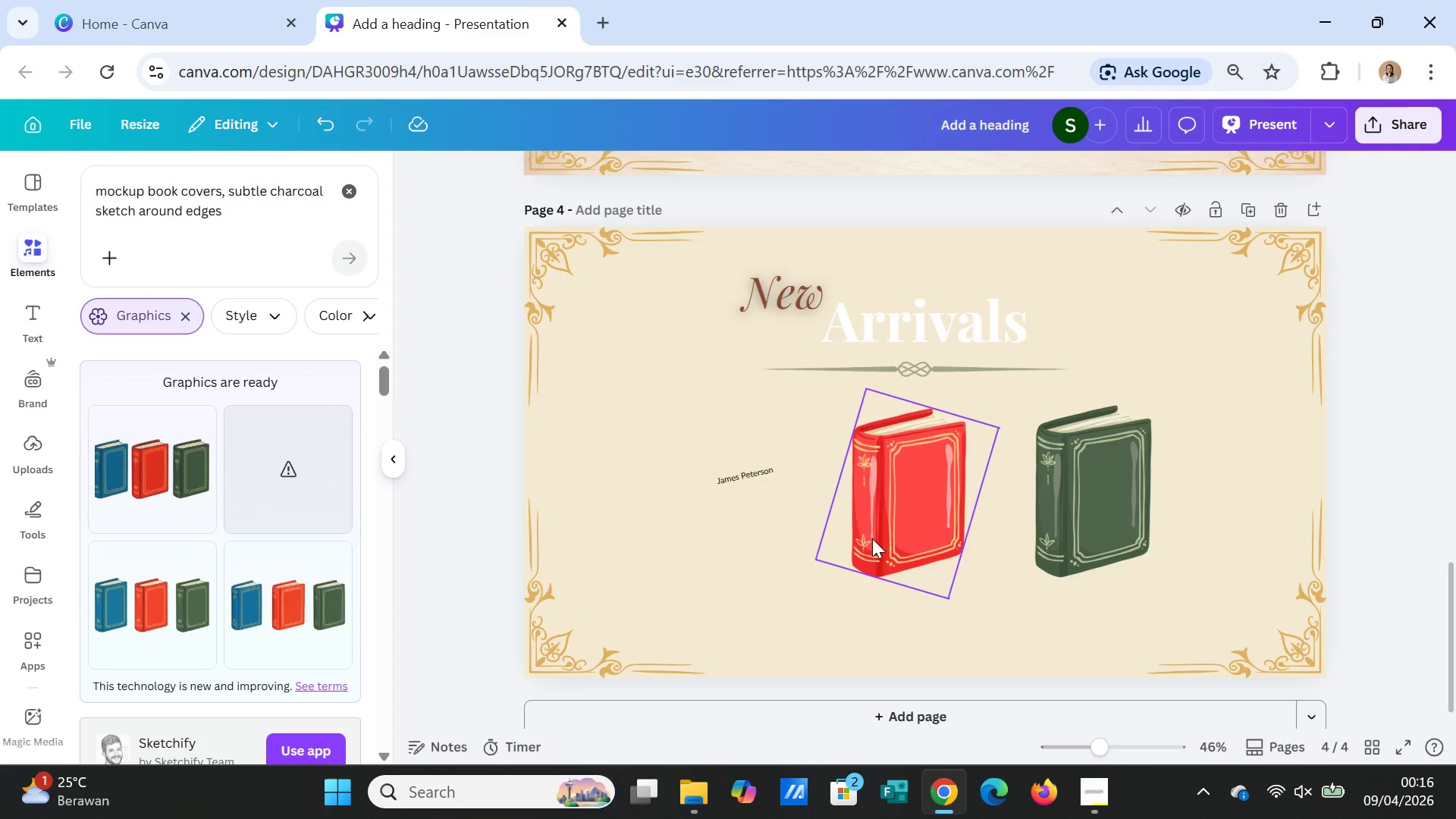 
left_click([872, 538])
 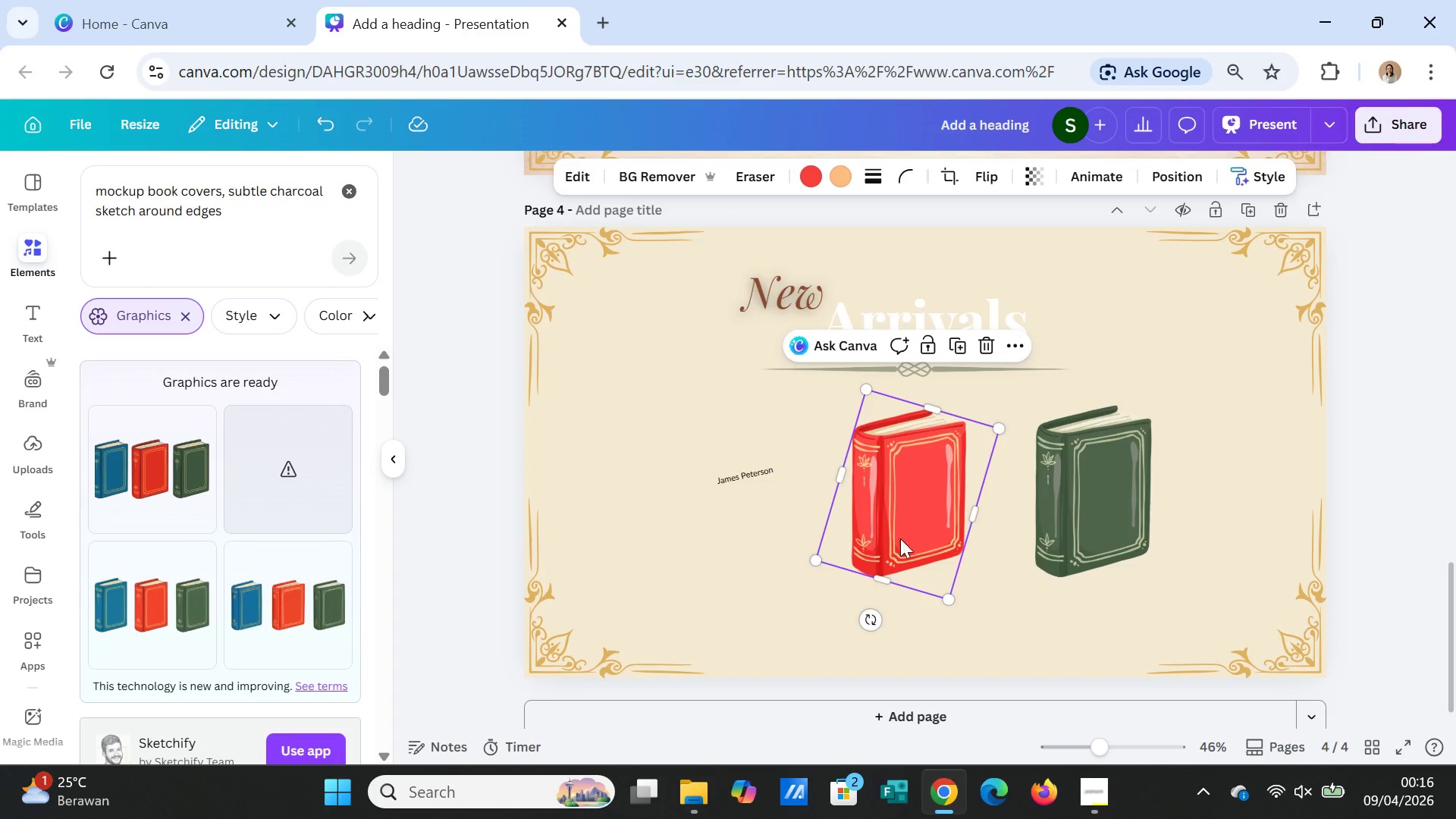 
key(Delete)
 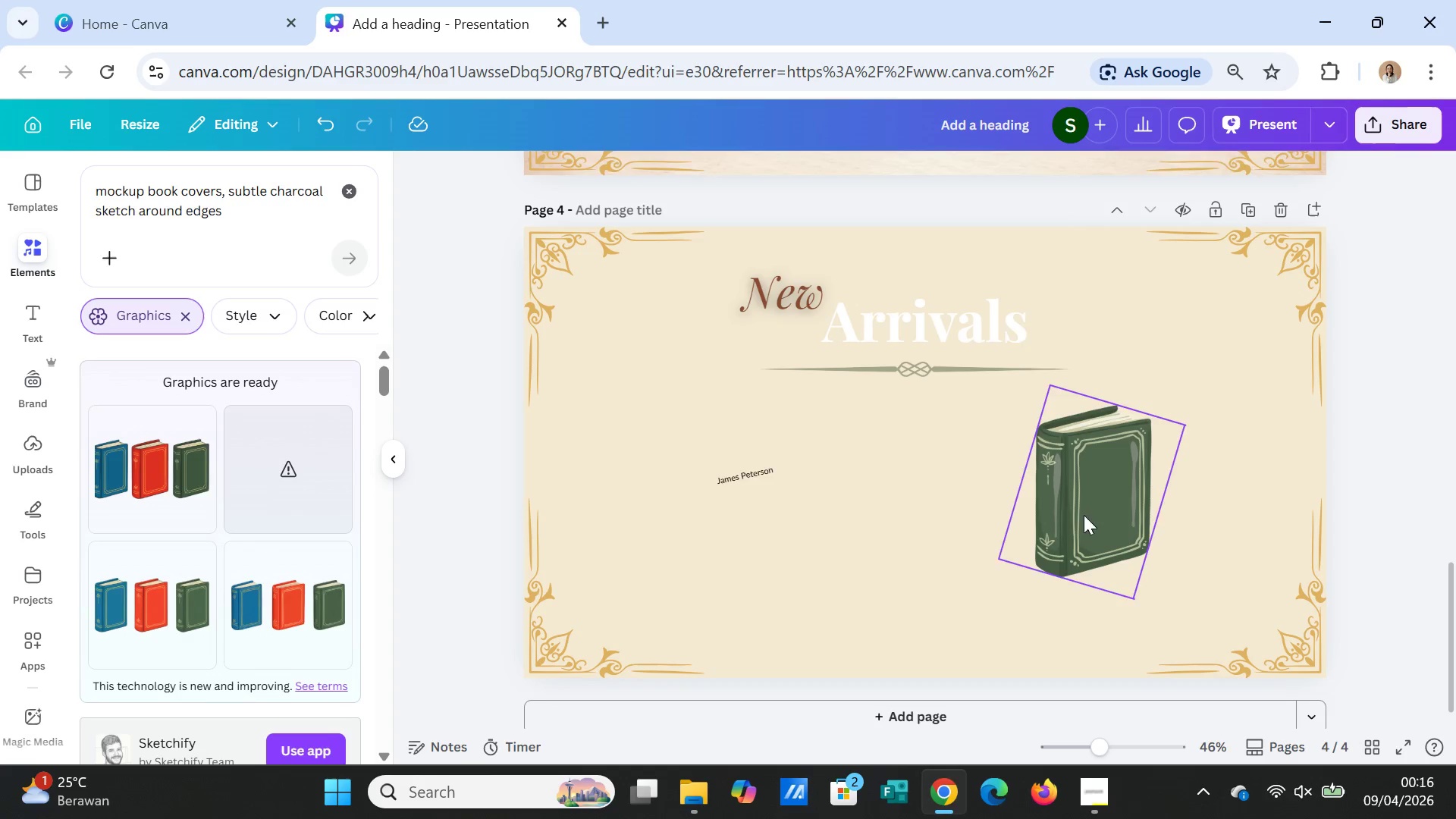 
left_click([1084, 515])
 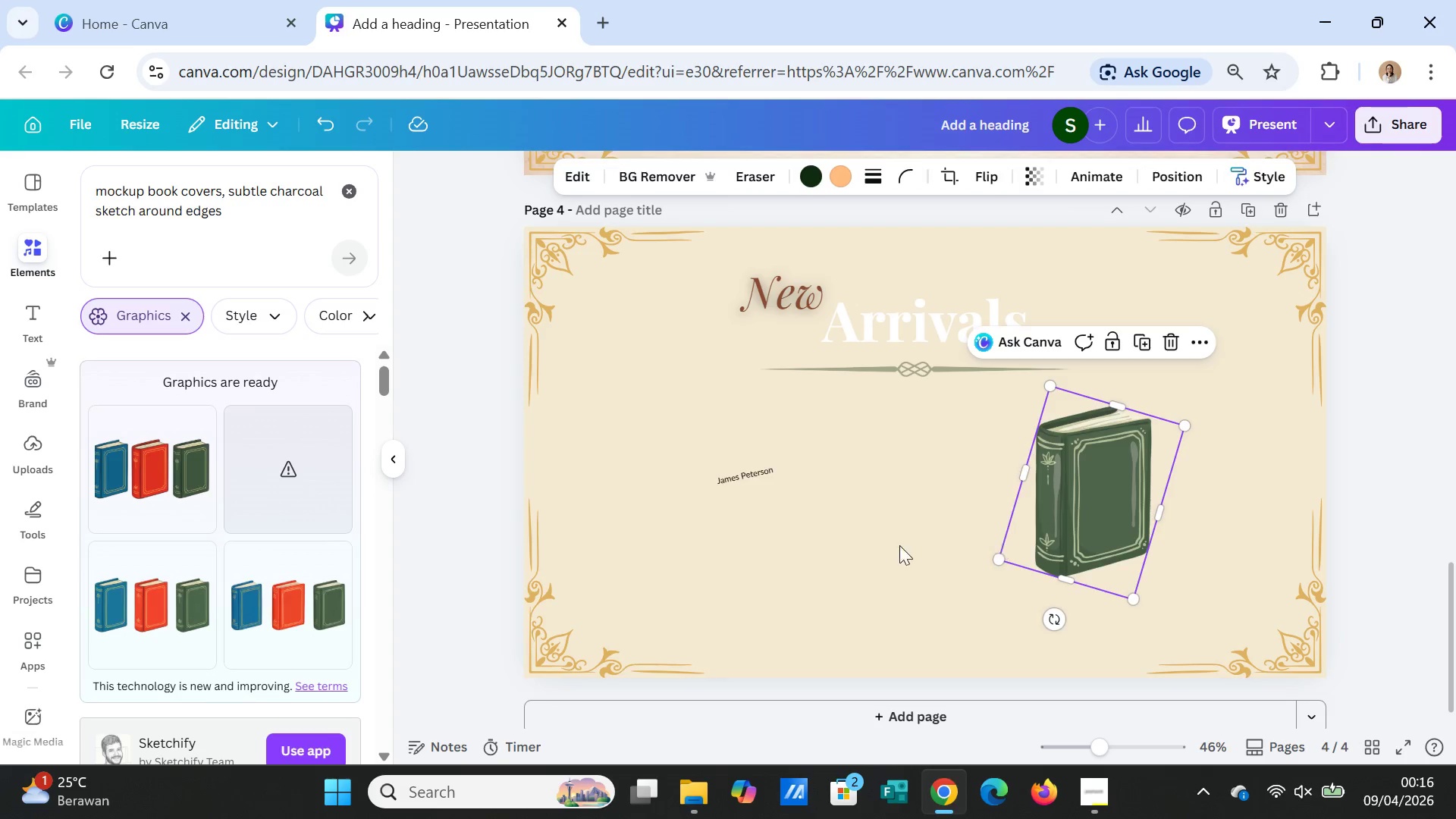 
key(Delete)
 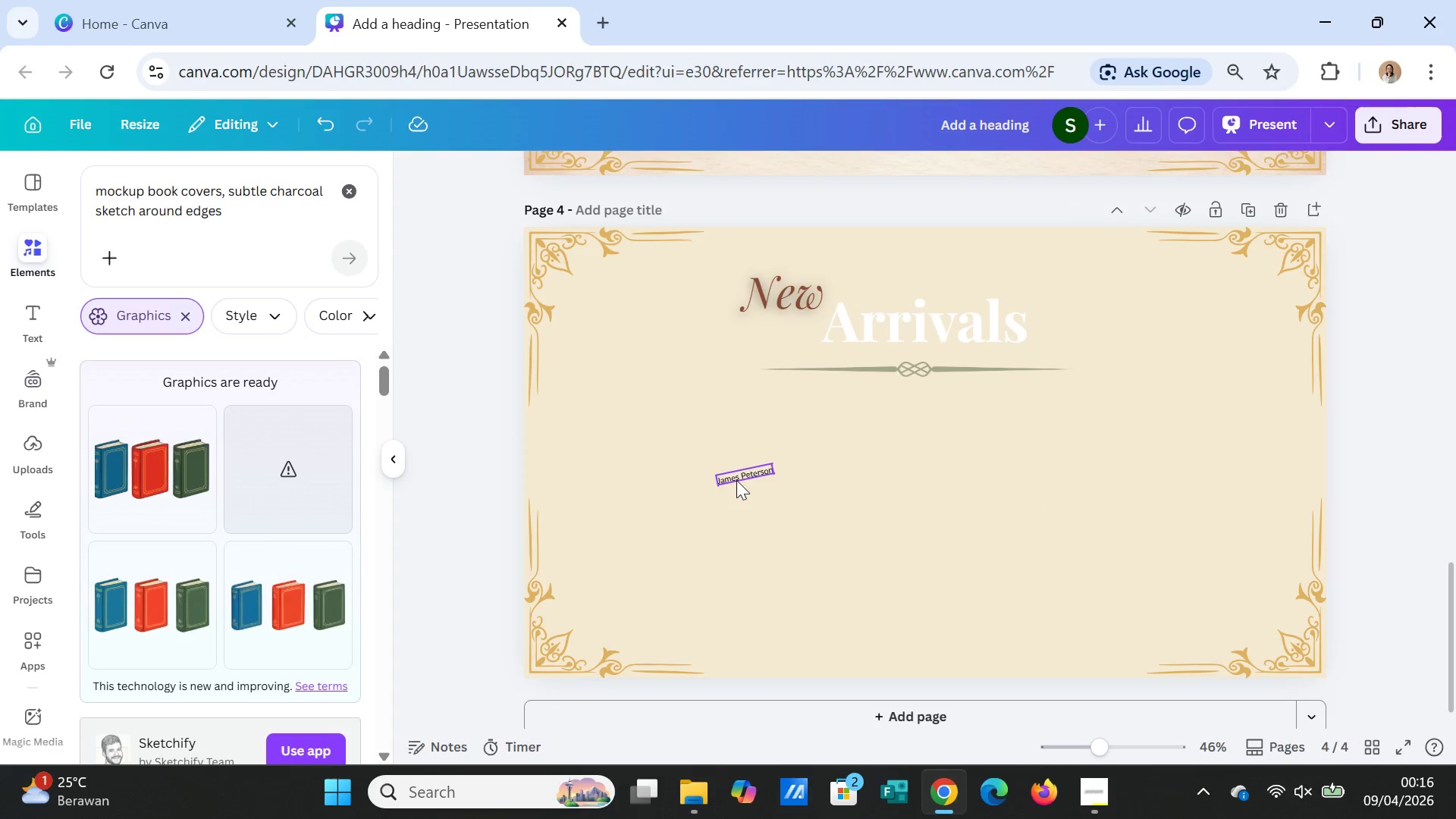 
left_click([736, 480])
 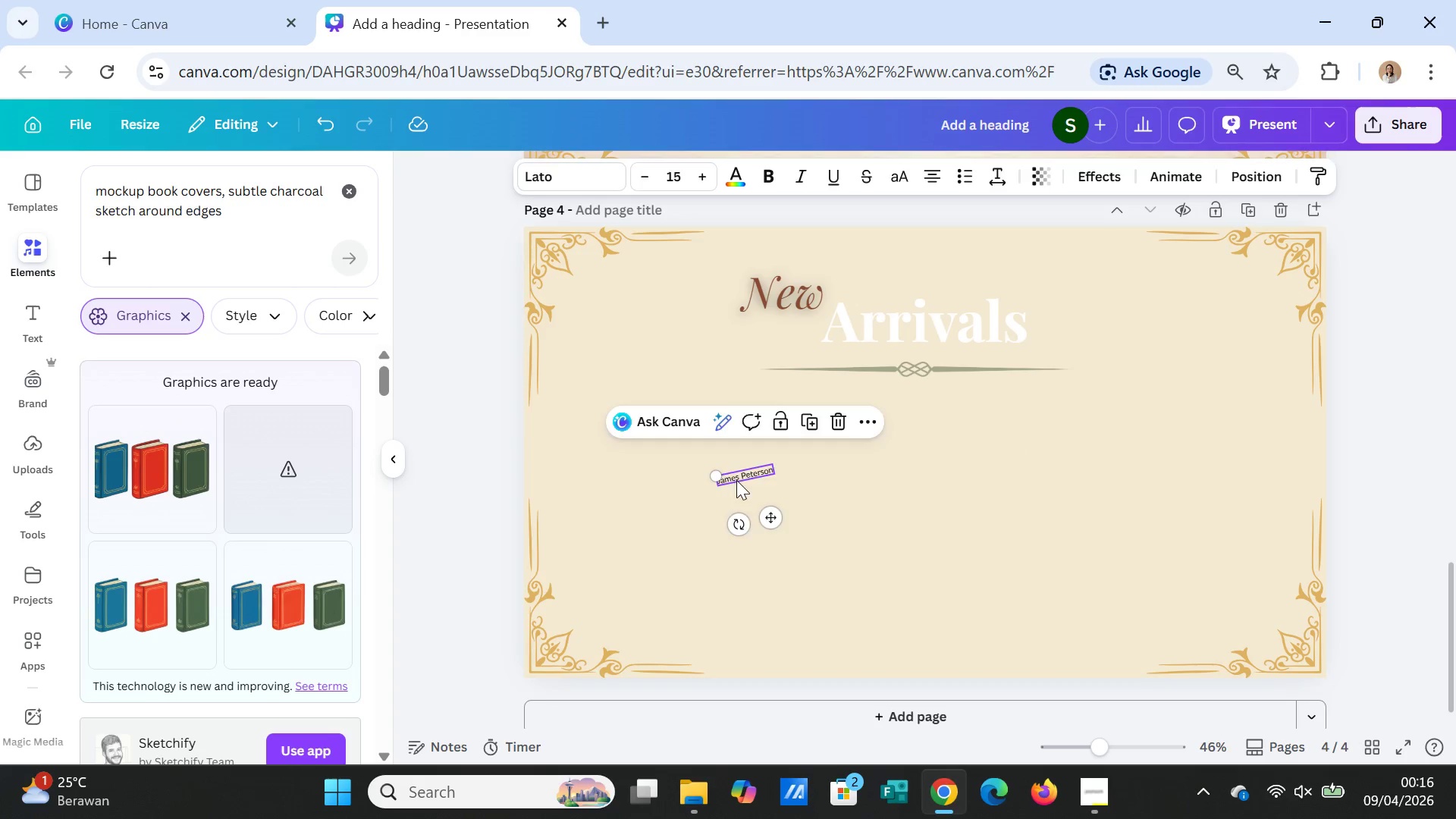 
key(Delete)
 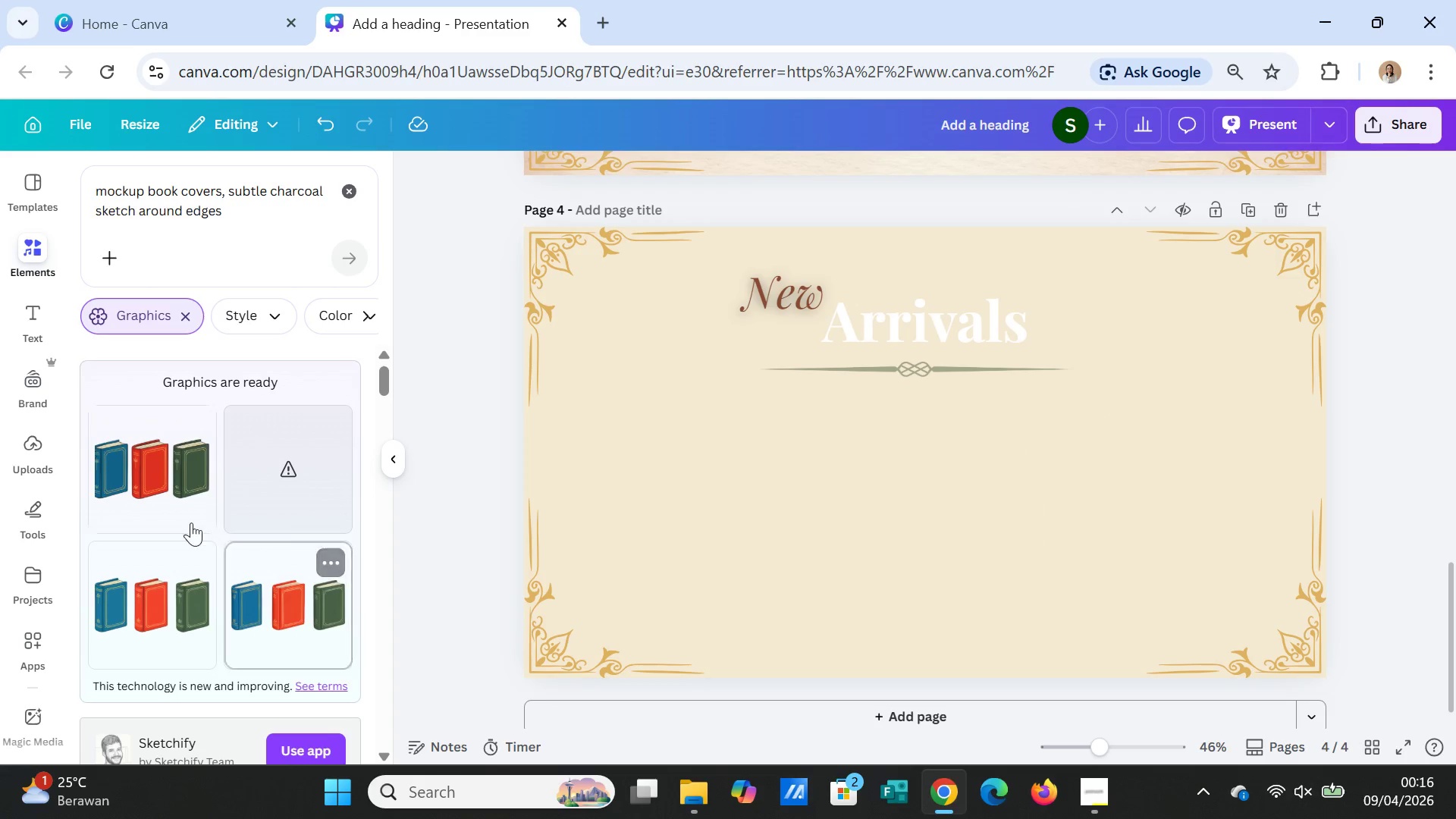 
left_click([172, 488])
 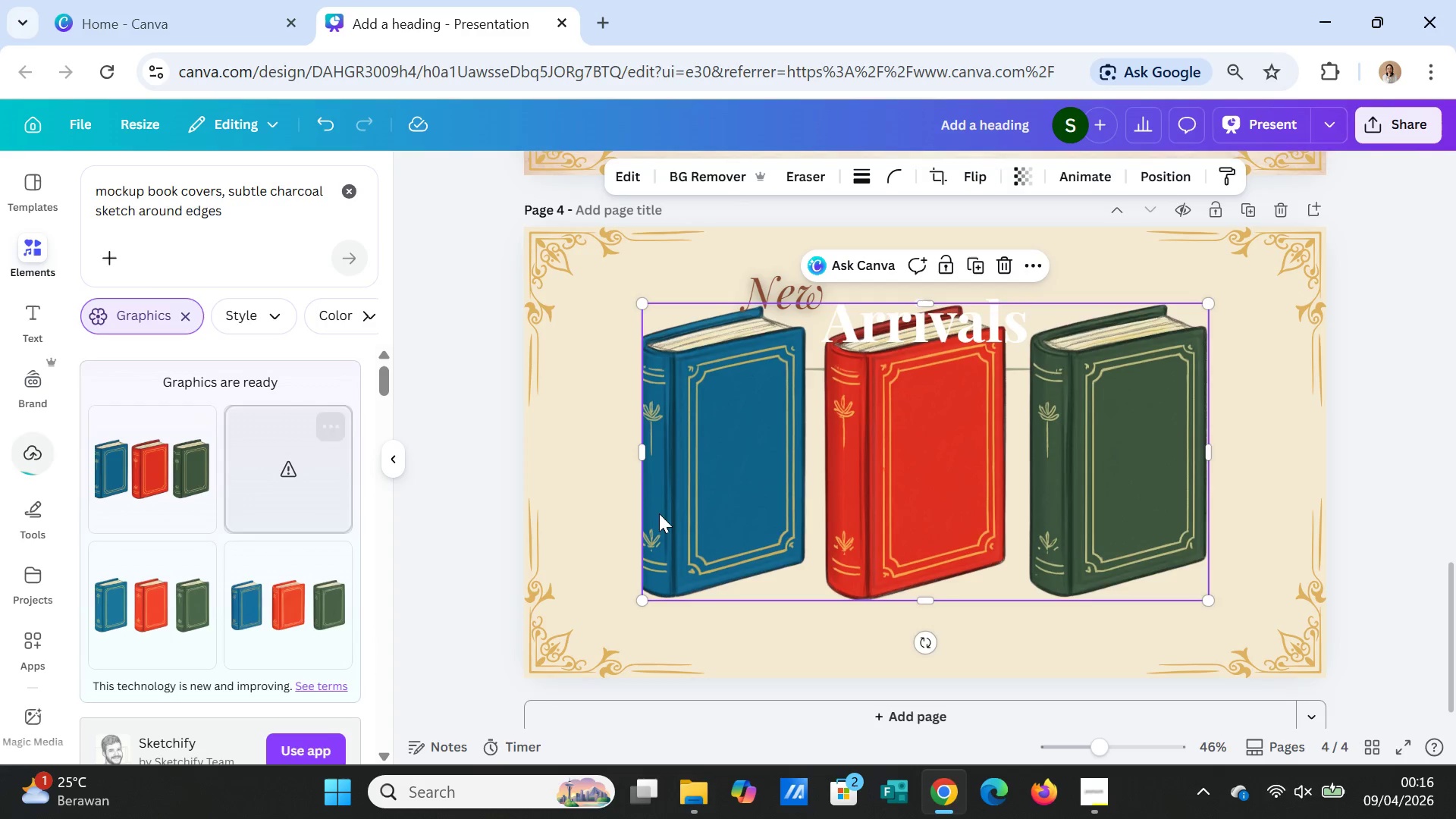 
left_click_drag(start_coordinate=[893, 522], to_coordinate=[891, 585])
 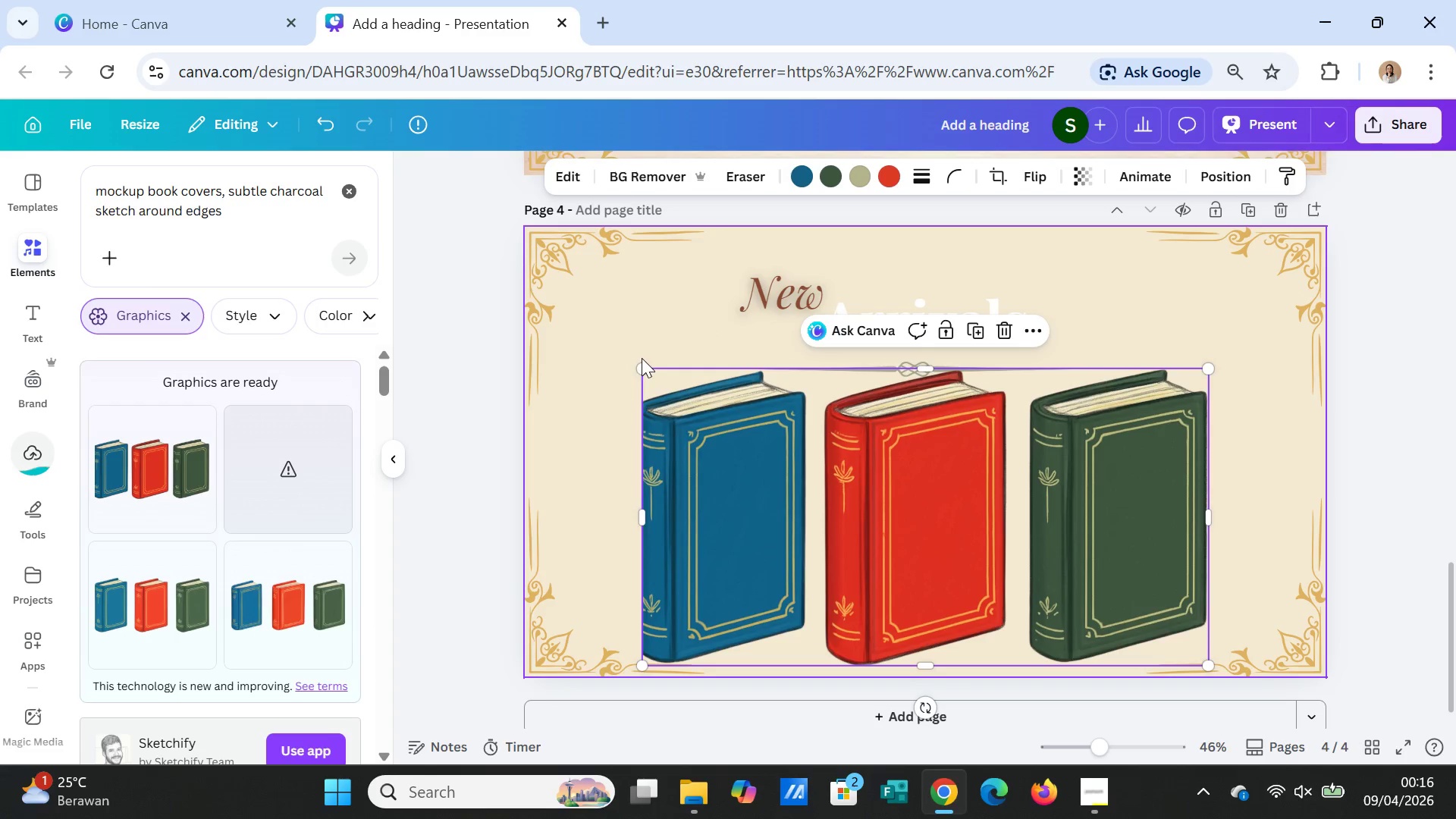 
left_click_drag(start_coordinate=[642, 358], to_coordinate=[655, 375])
 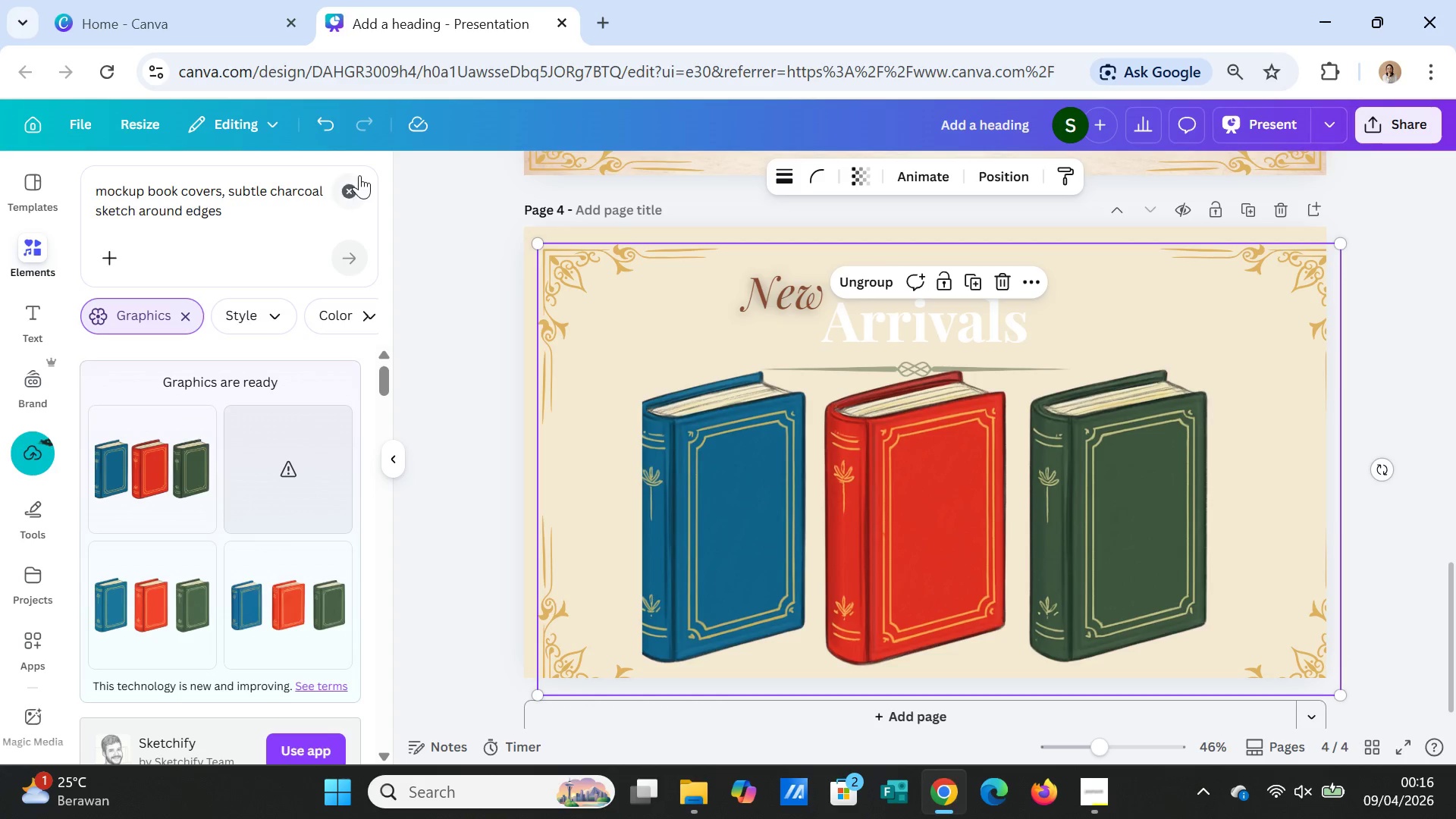 
left_click([337, 124])
 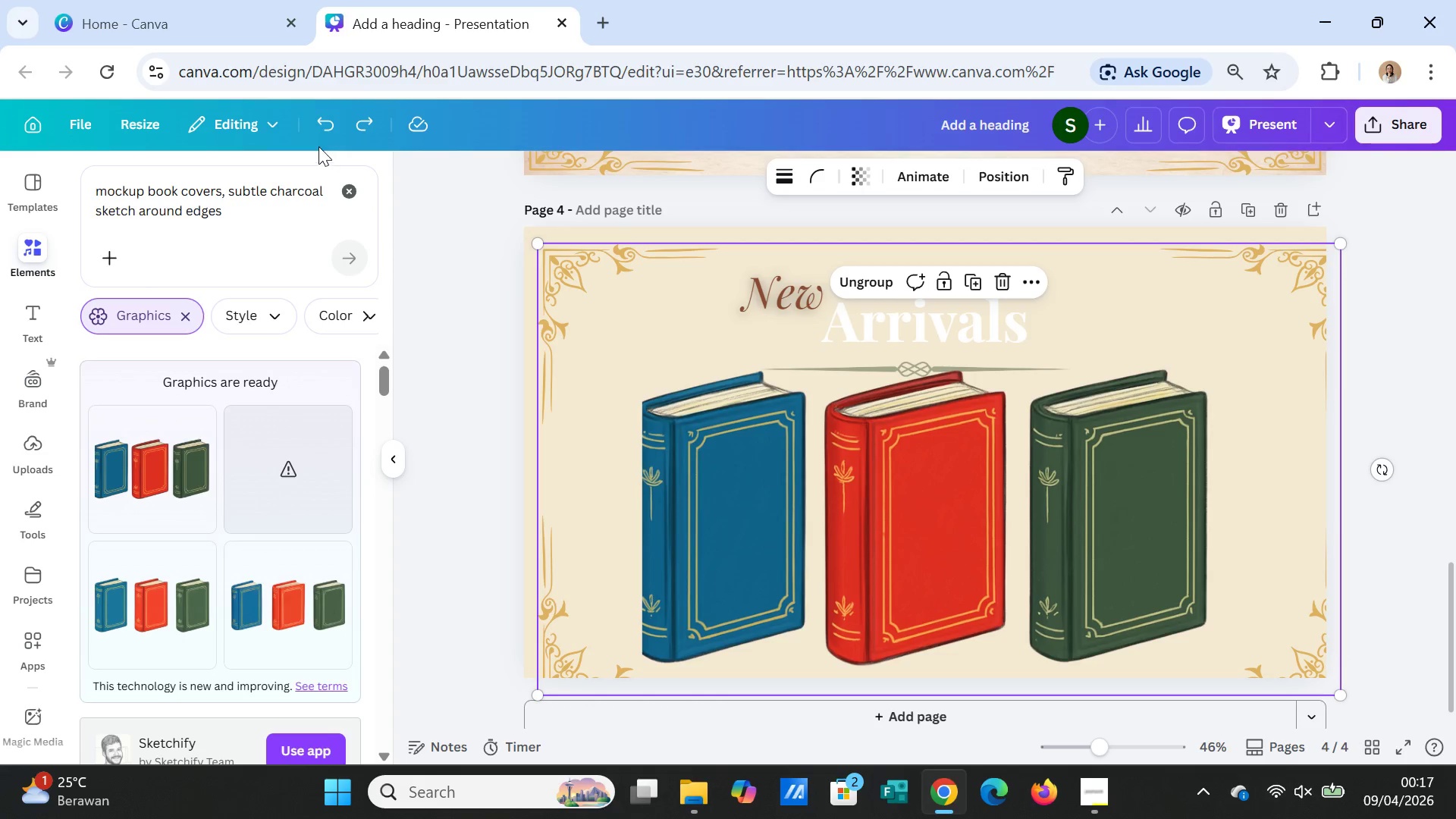 
left_click([318, 125])
 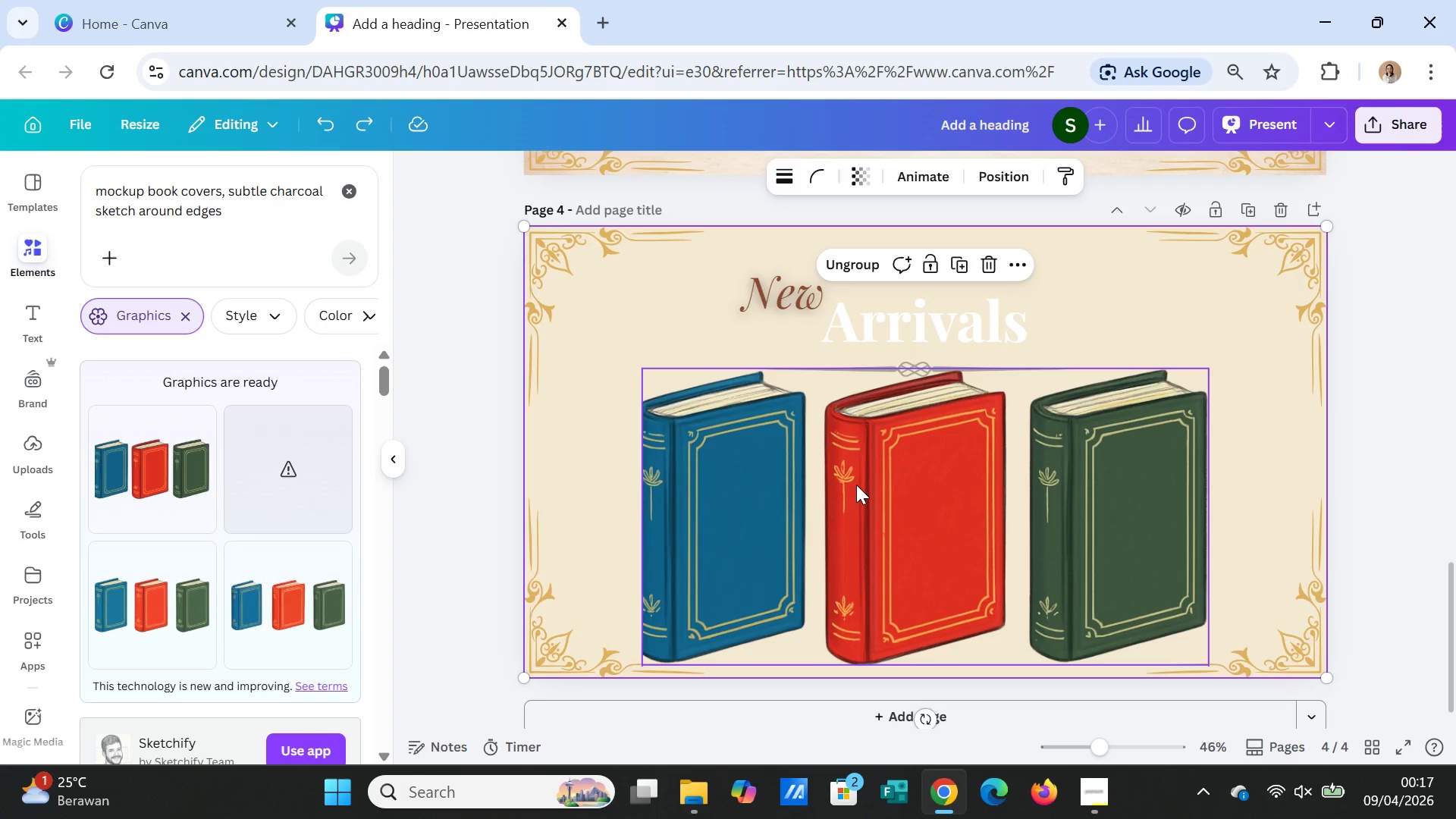 
left_click([856, 486])
 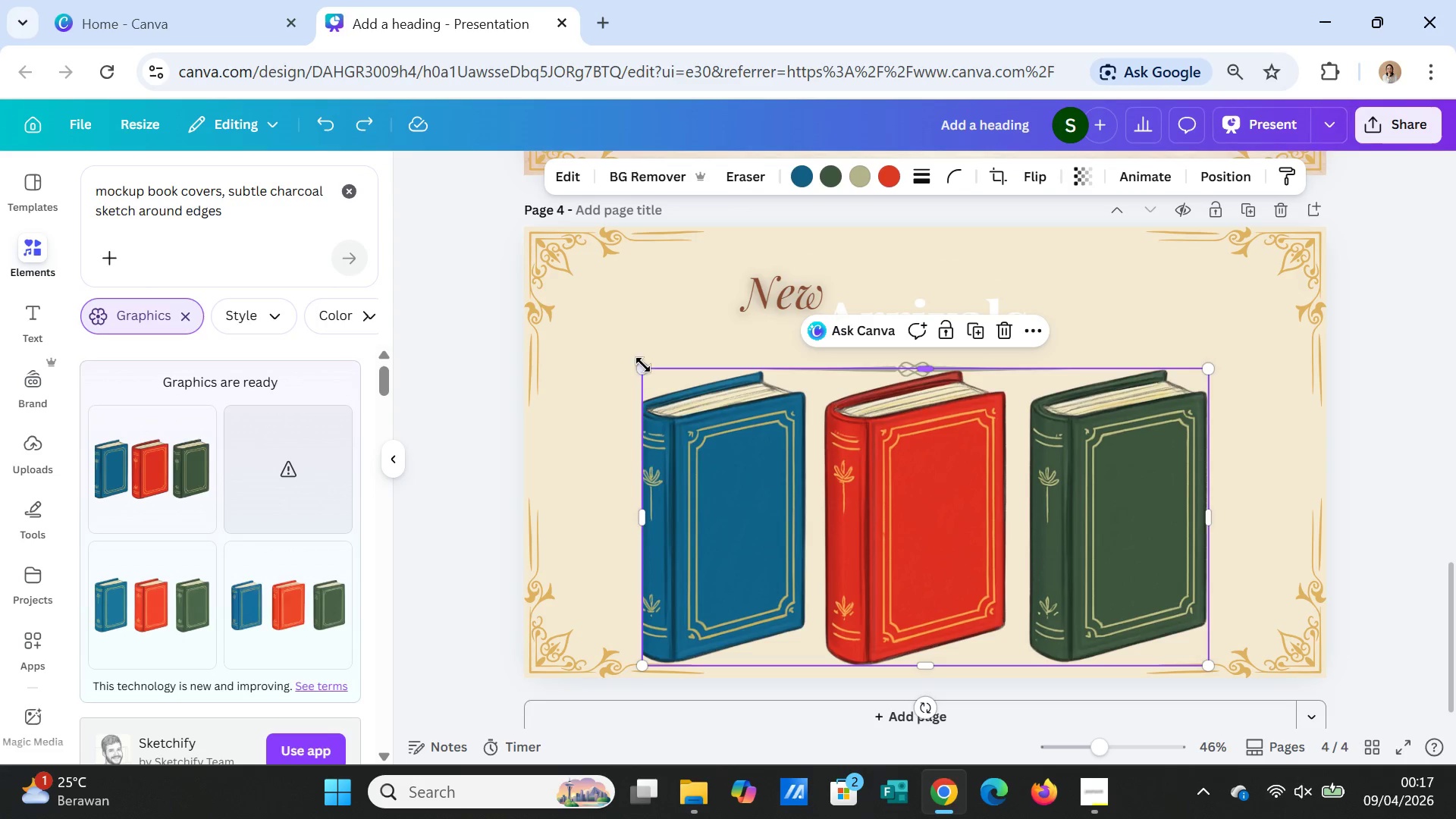 
left_click_drag(start_coordinate=[642, 365], to_coordinate=[768, 450])
 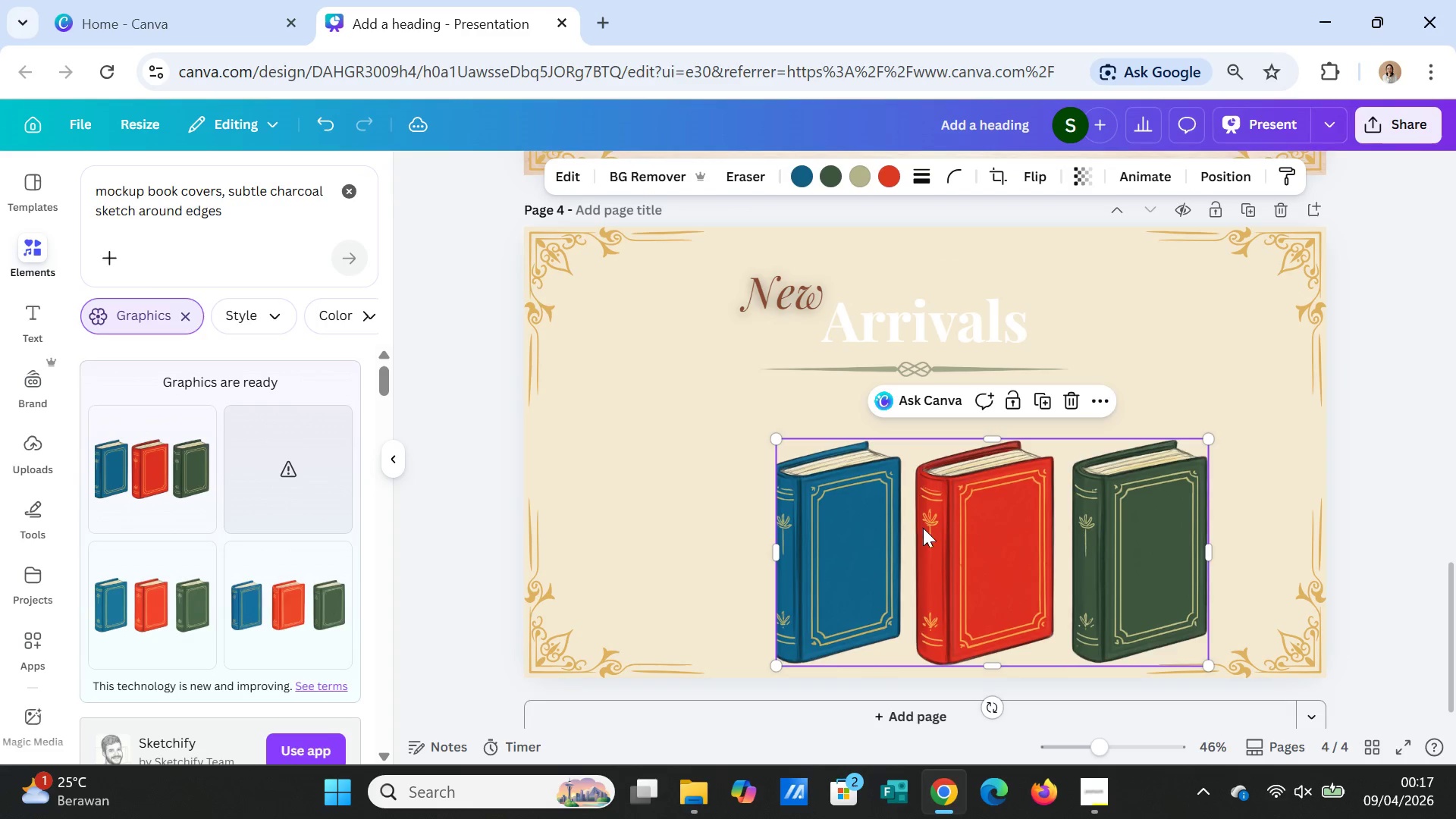 
left_click_drag(start_coordinate=[923, 528], to_coordinate=[849, 492])
 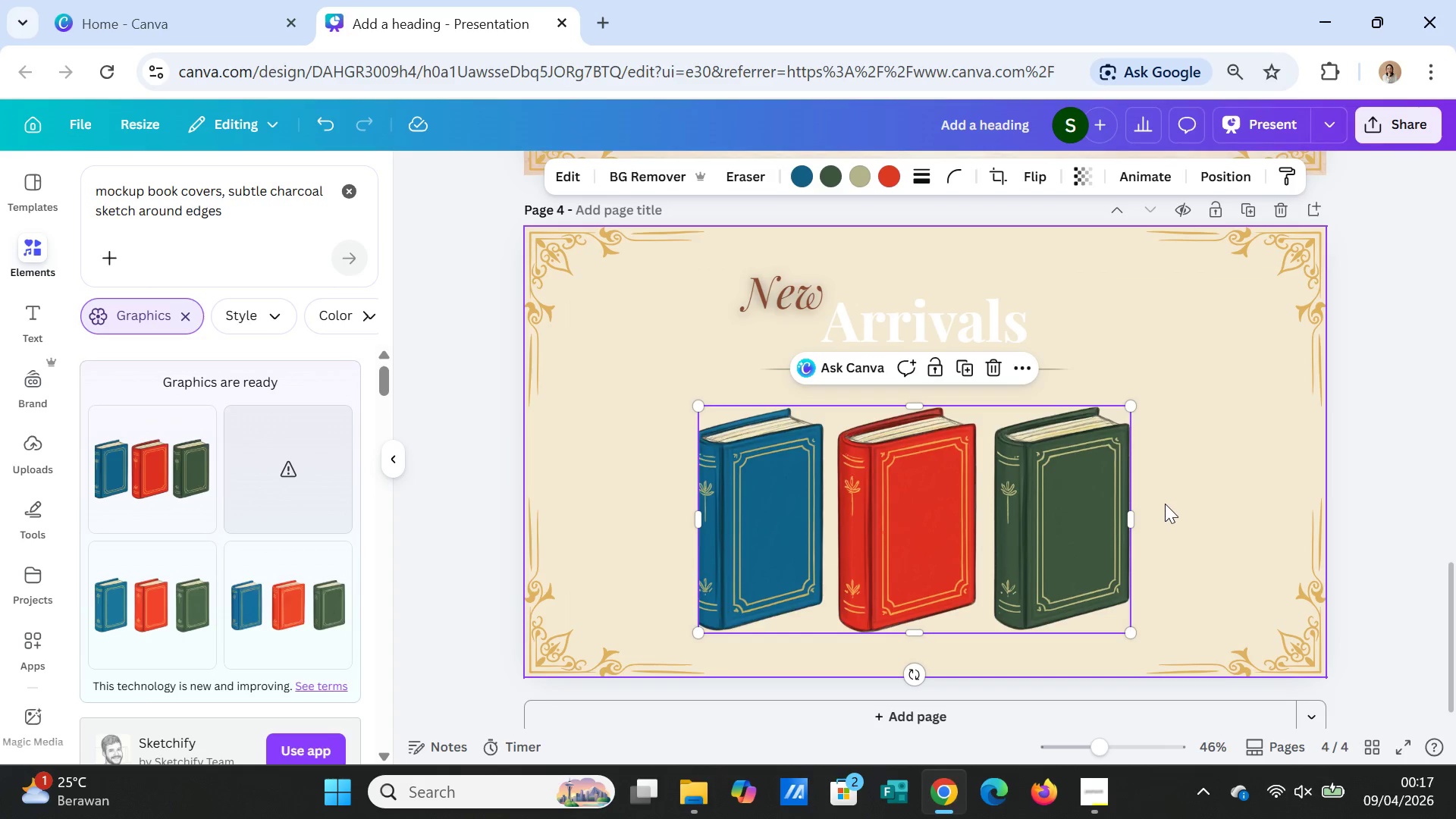 
left_click([1165, 504])
 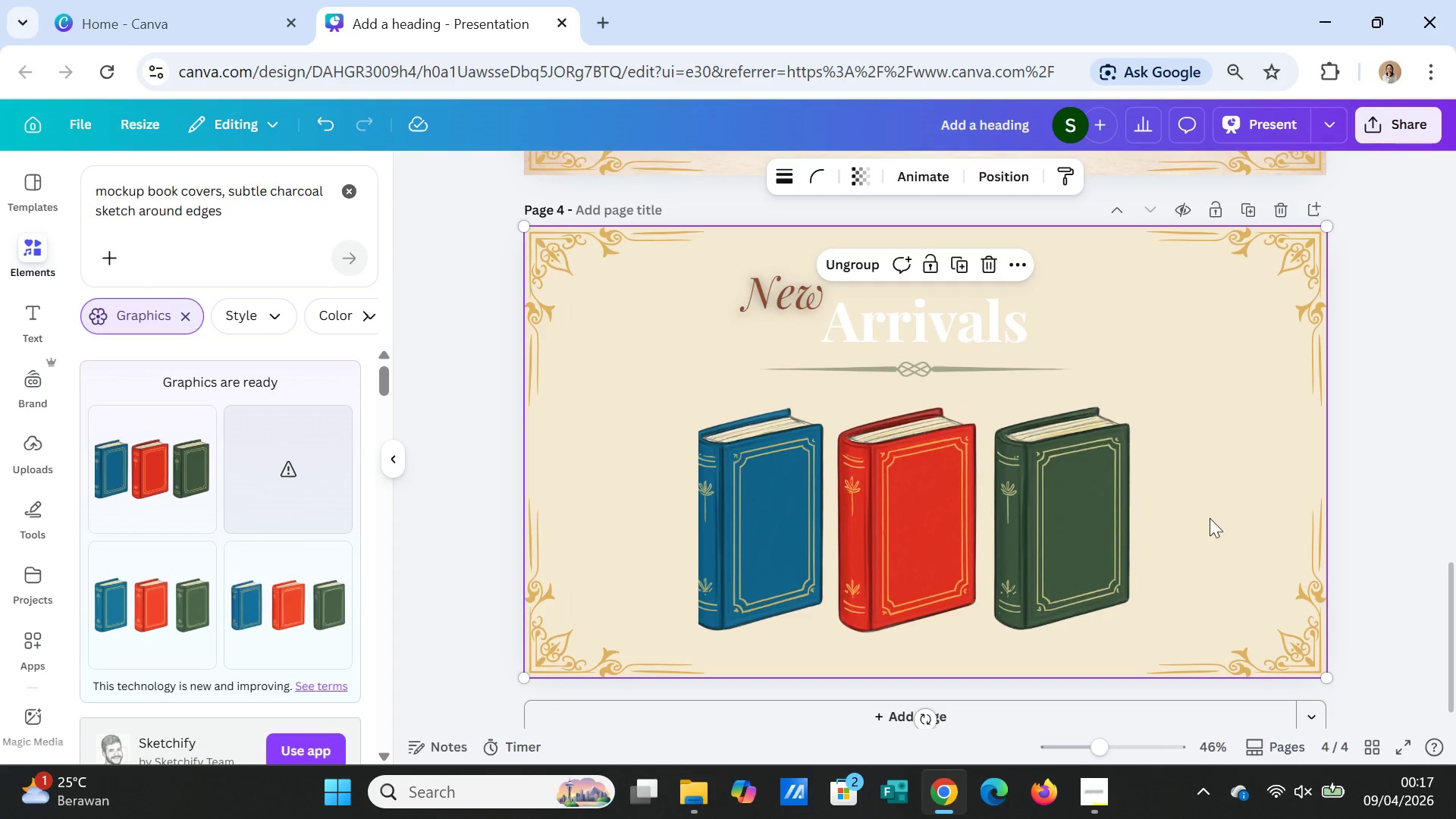 
left_click([1210, 519])
 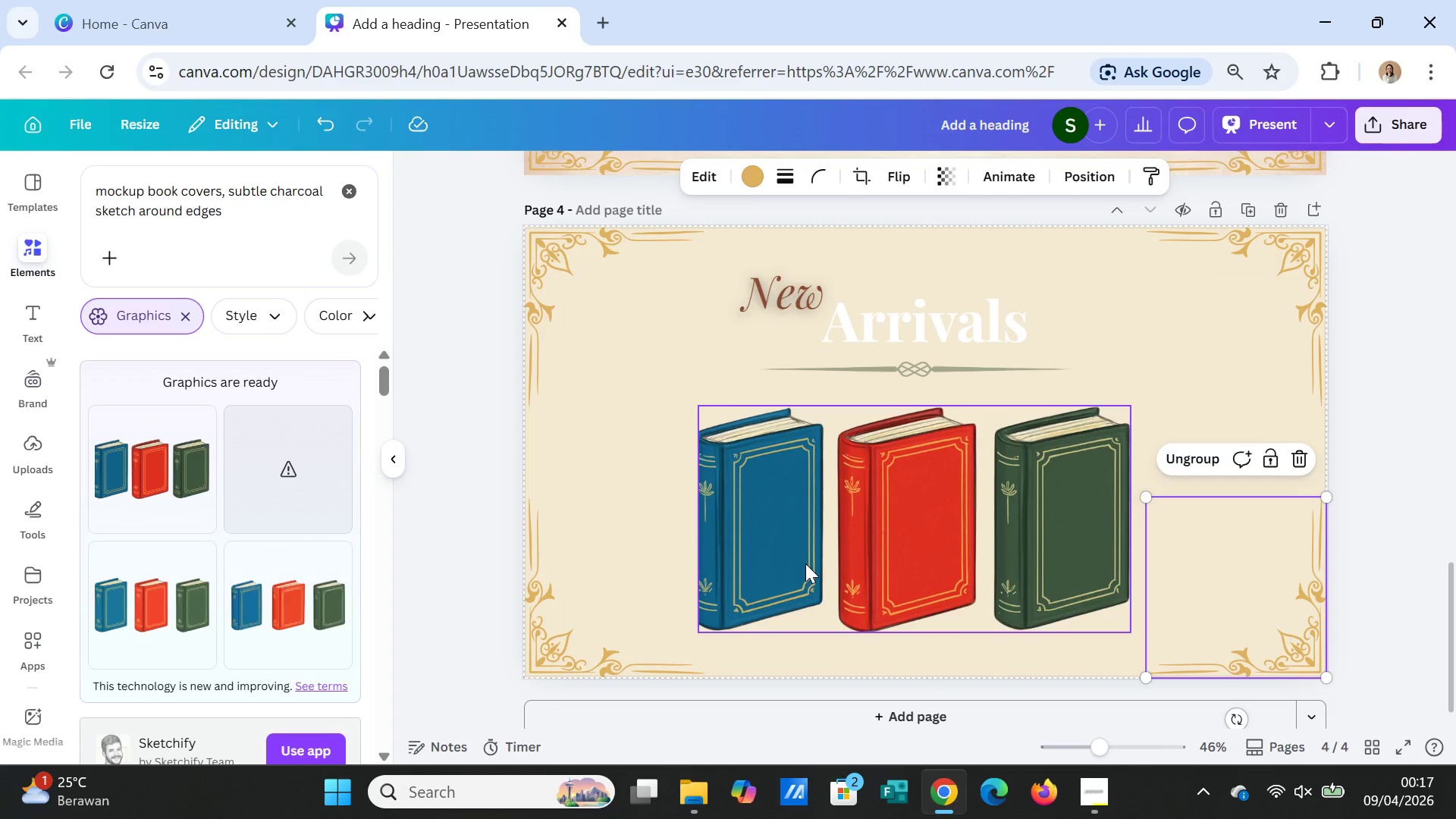 
left_click([805, 563])
 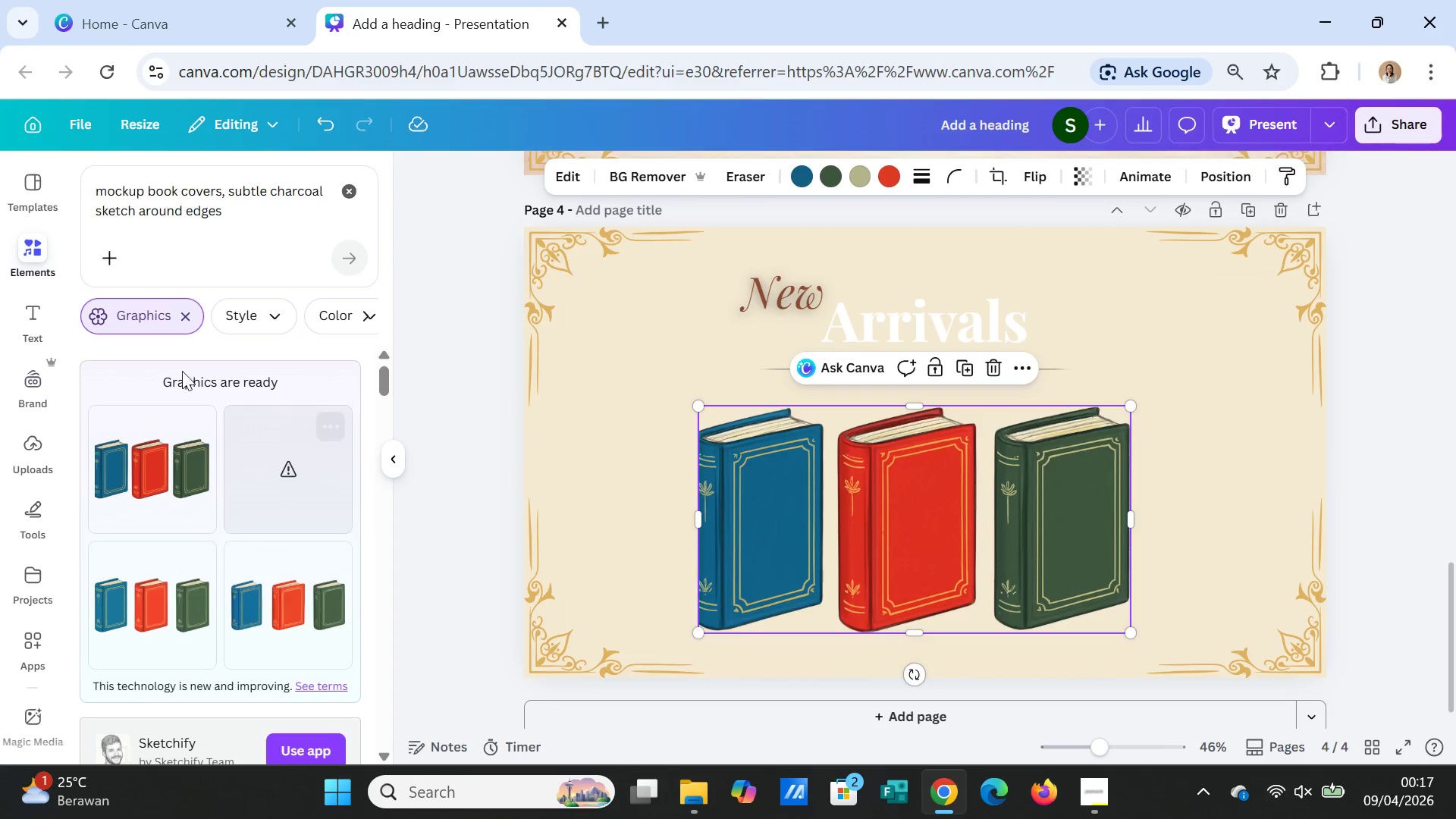 
left_click([30, 304])
 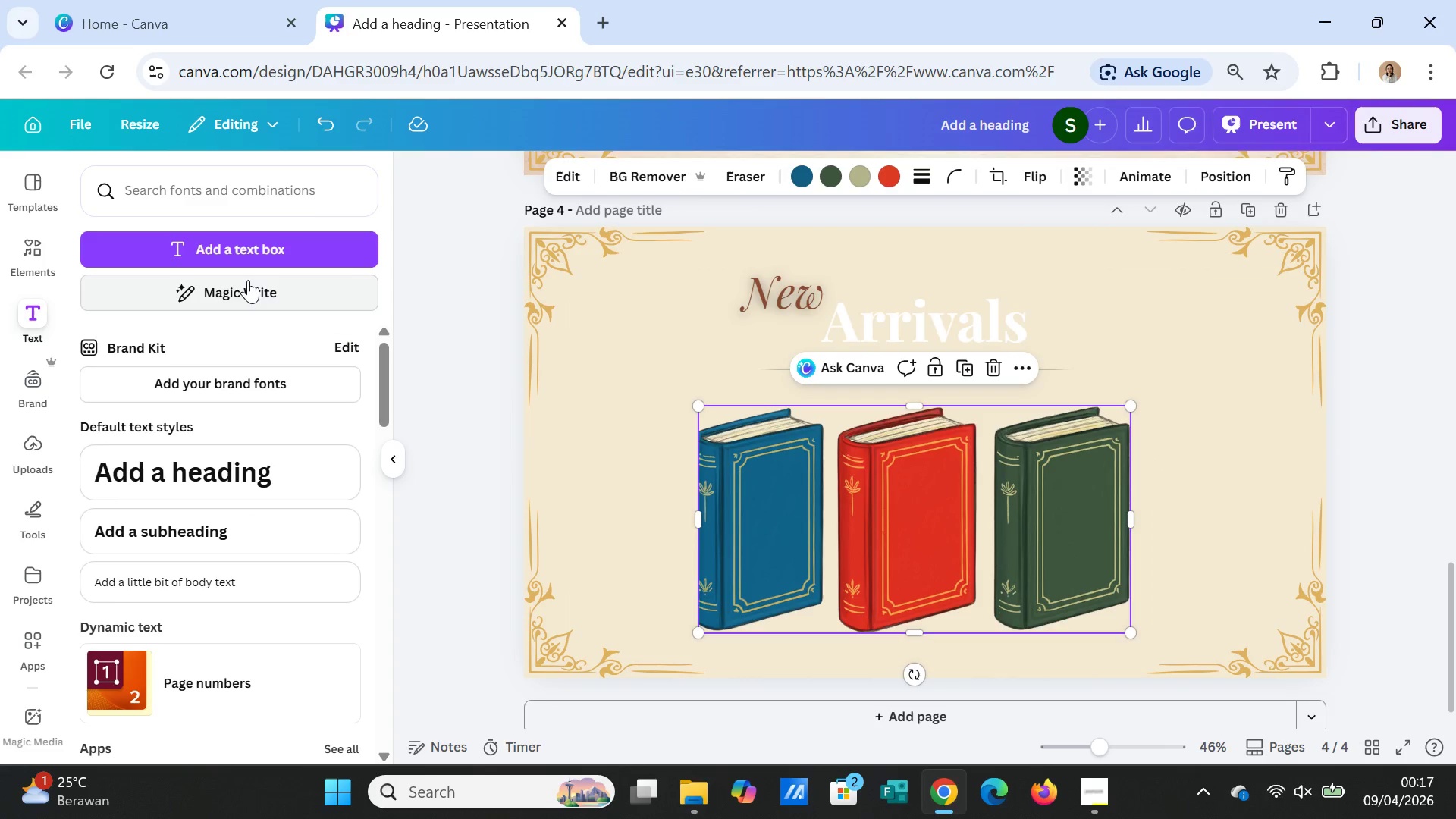 
left_click([248, 244])
 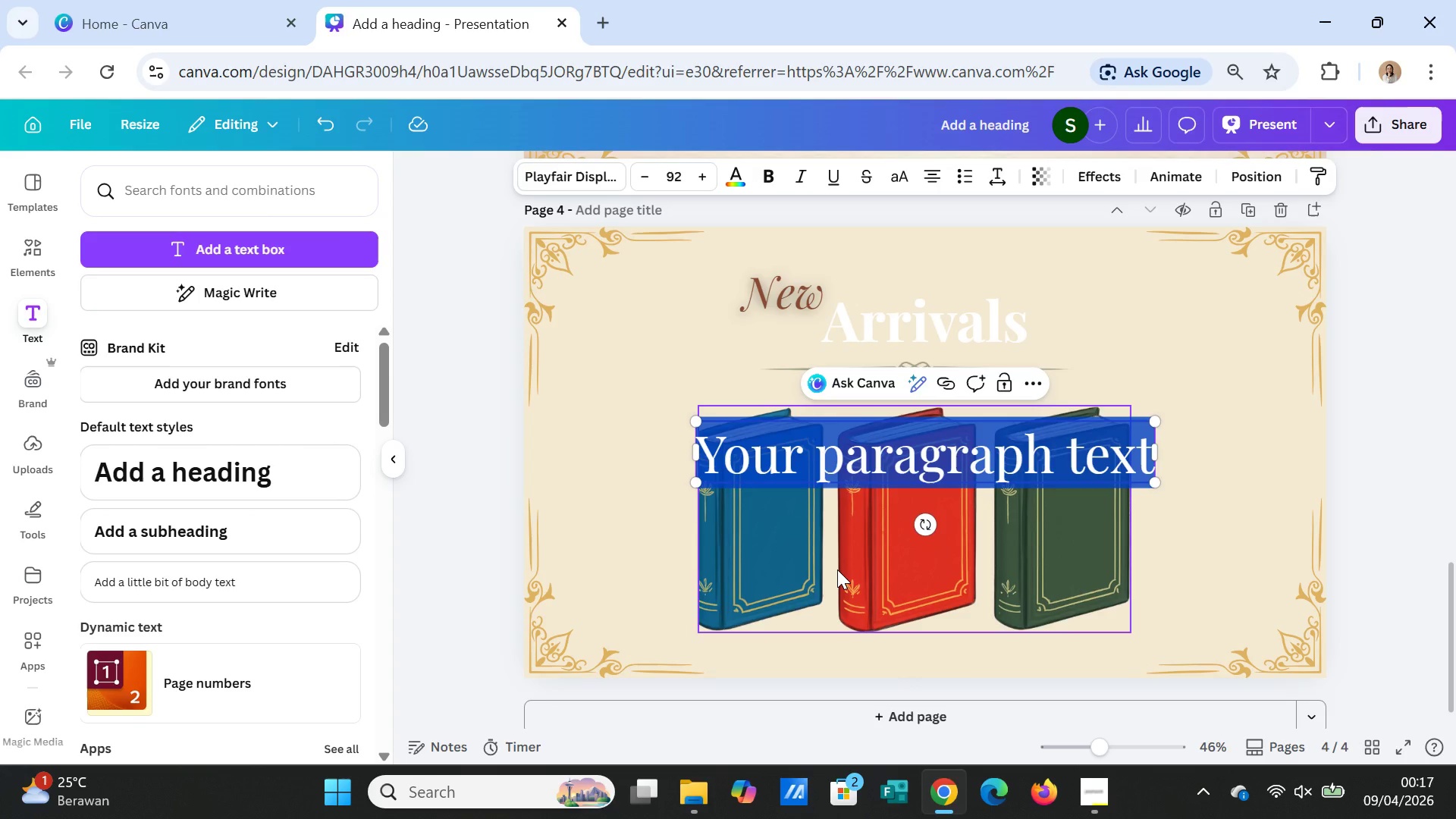 
type(James Piterson)
 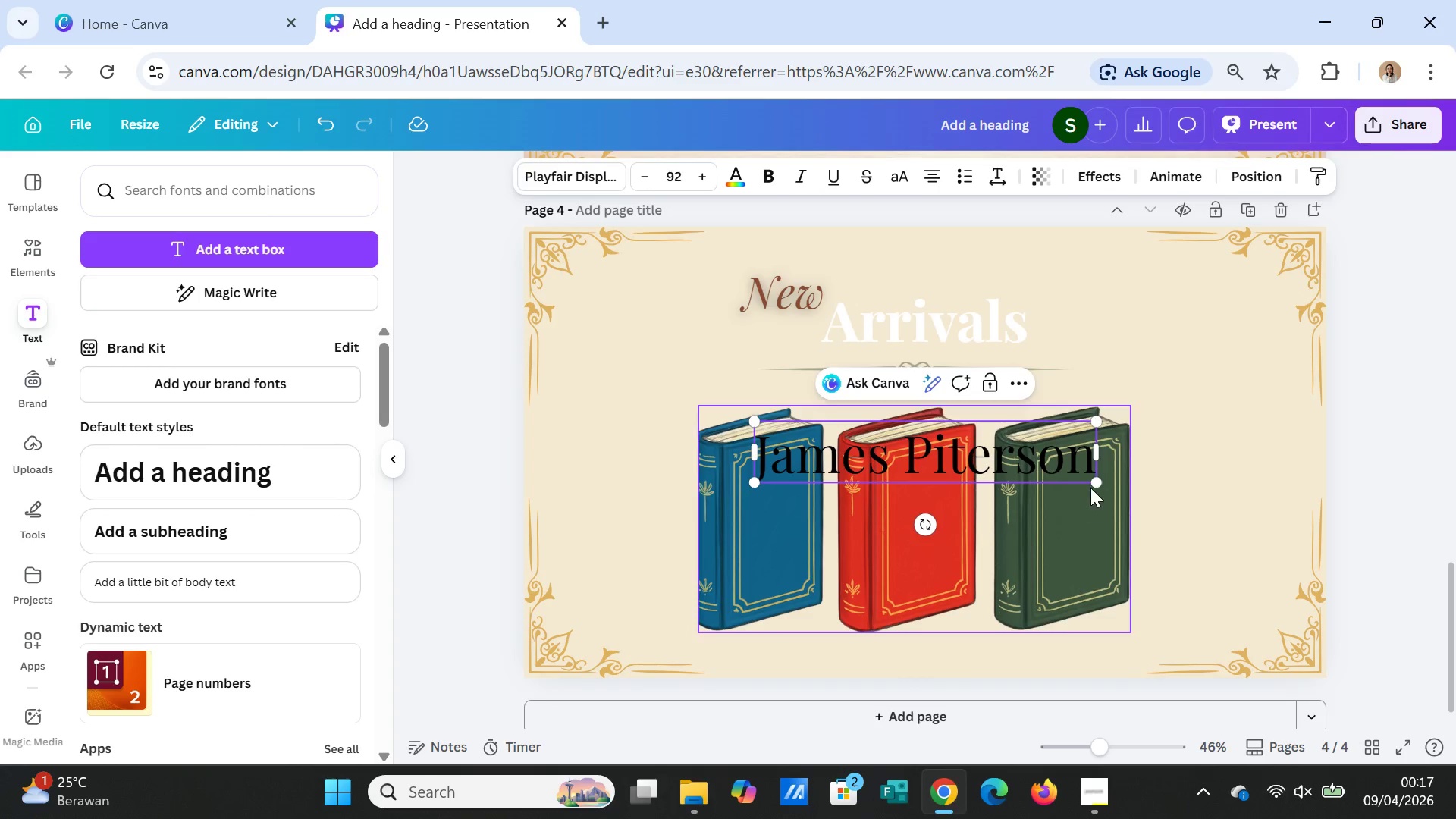 
left_click_drag(start_coordinate=[1097, 462], to_coordinate=[902, 475])
 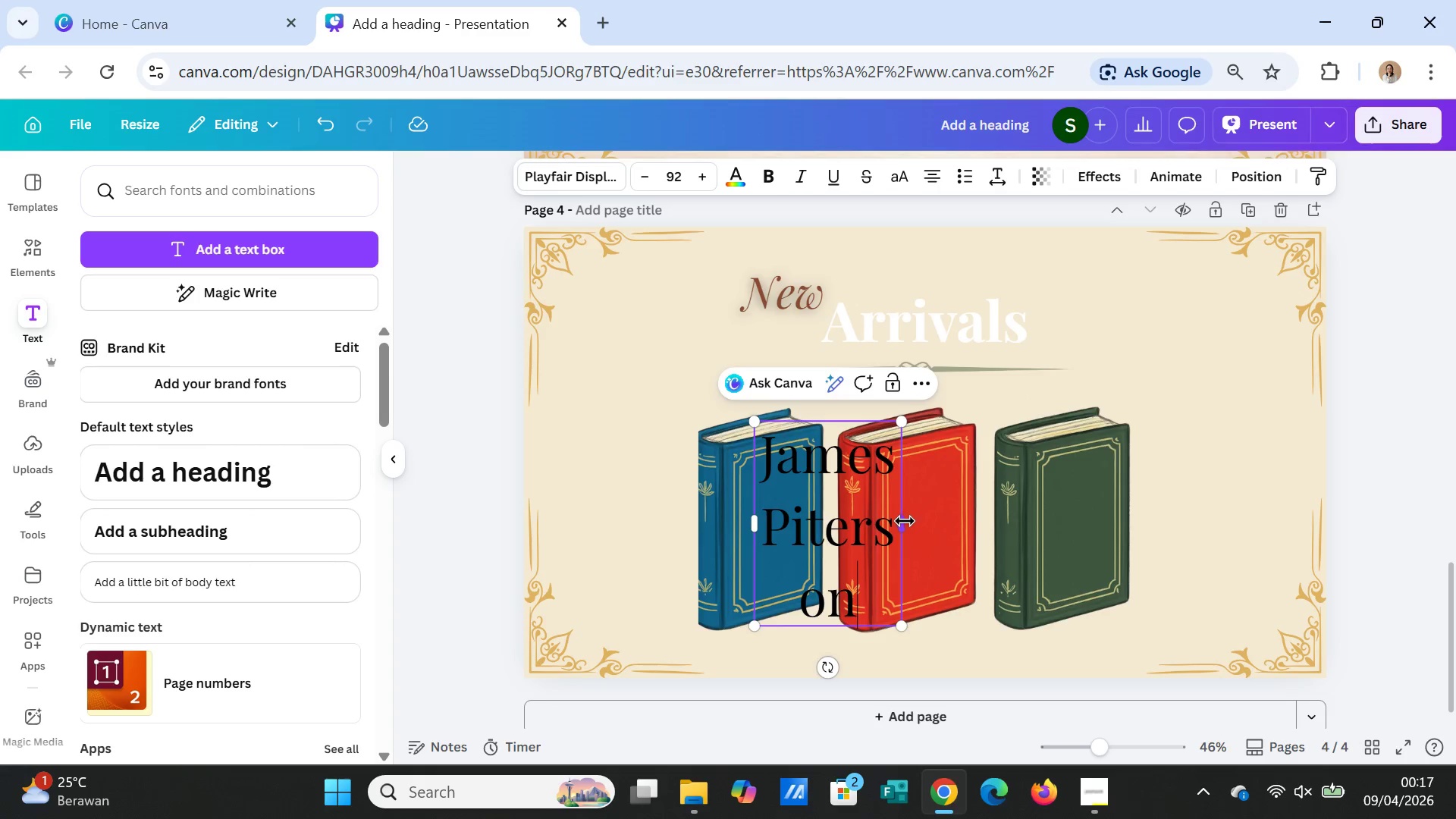 
left_click_drag(start_coordinate=[905, 522], to_coordinate=[963, 521])
 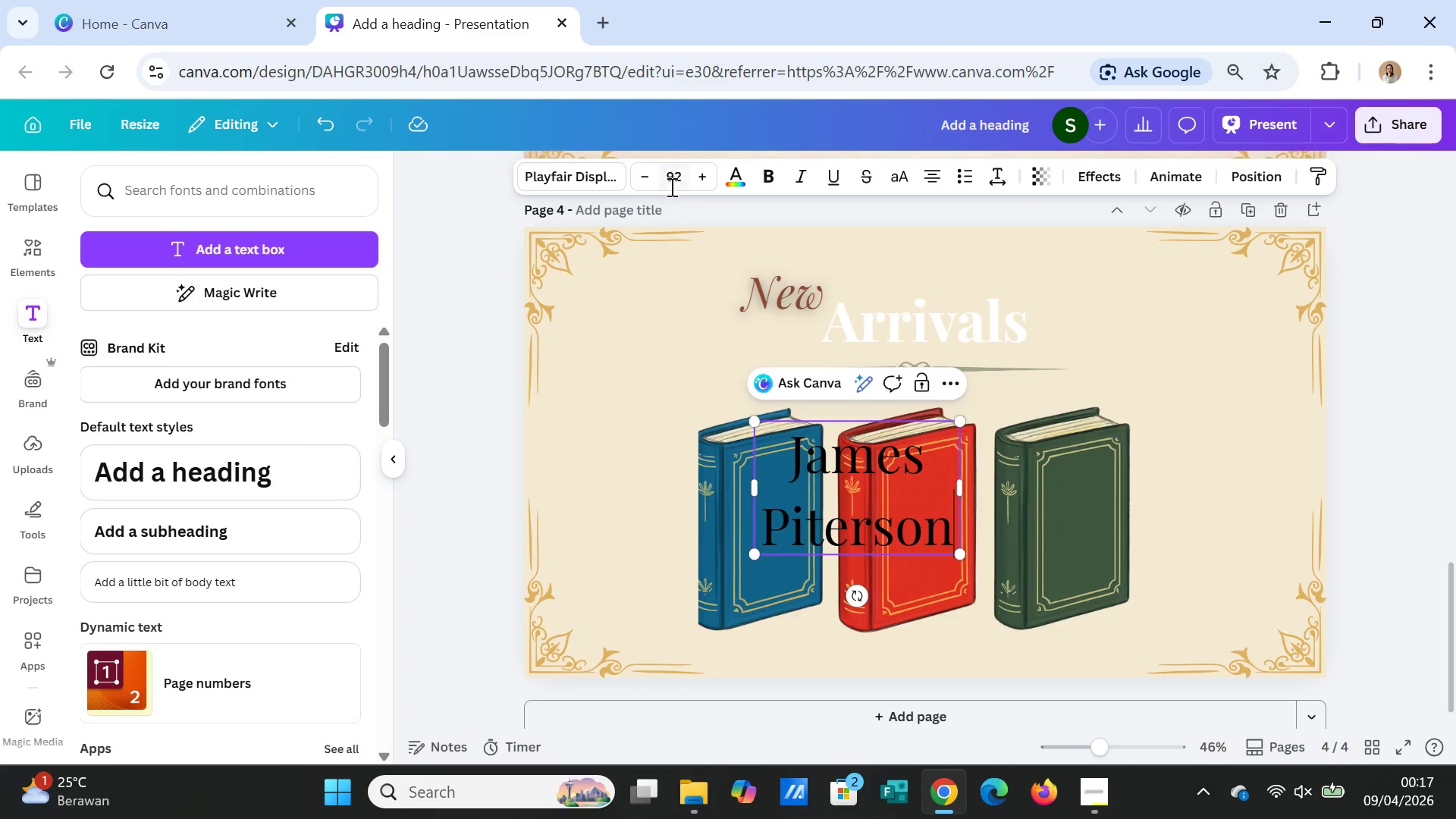 
left_click([670, 178])
 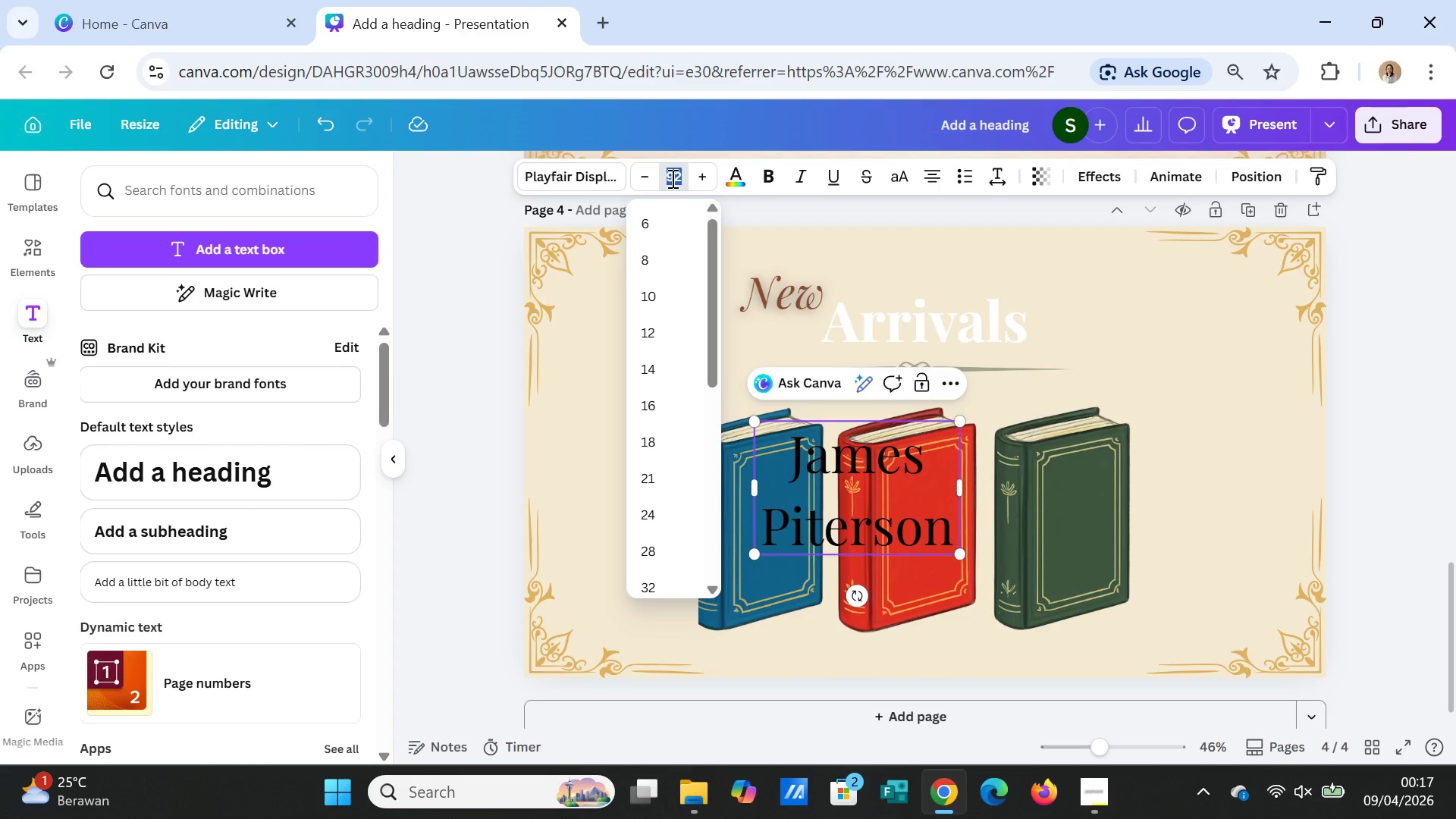 
type(30)
 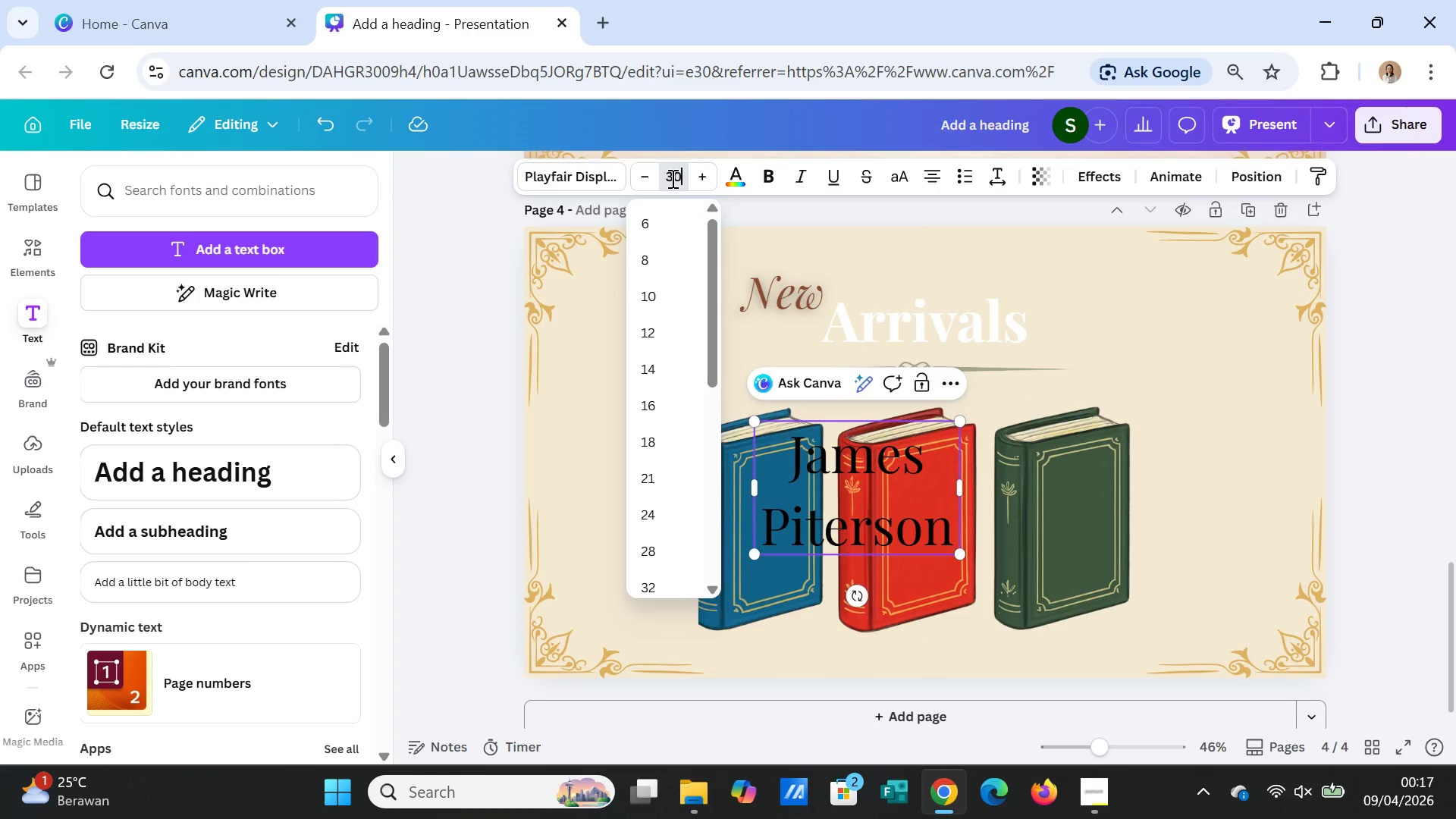 
key(Enter)
 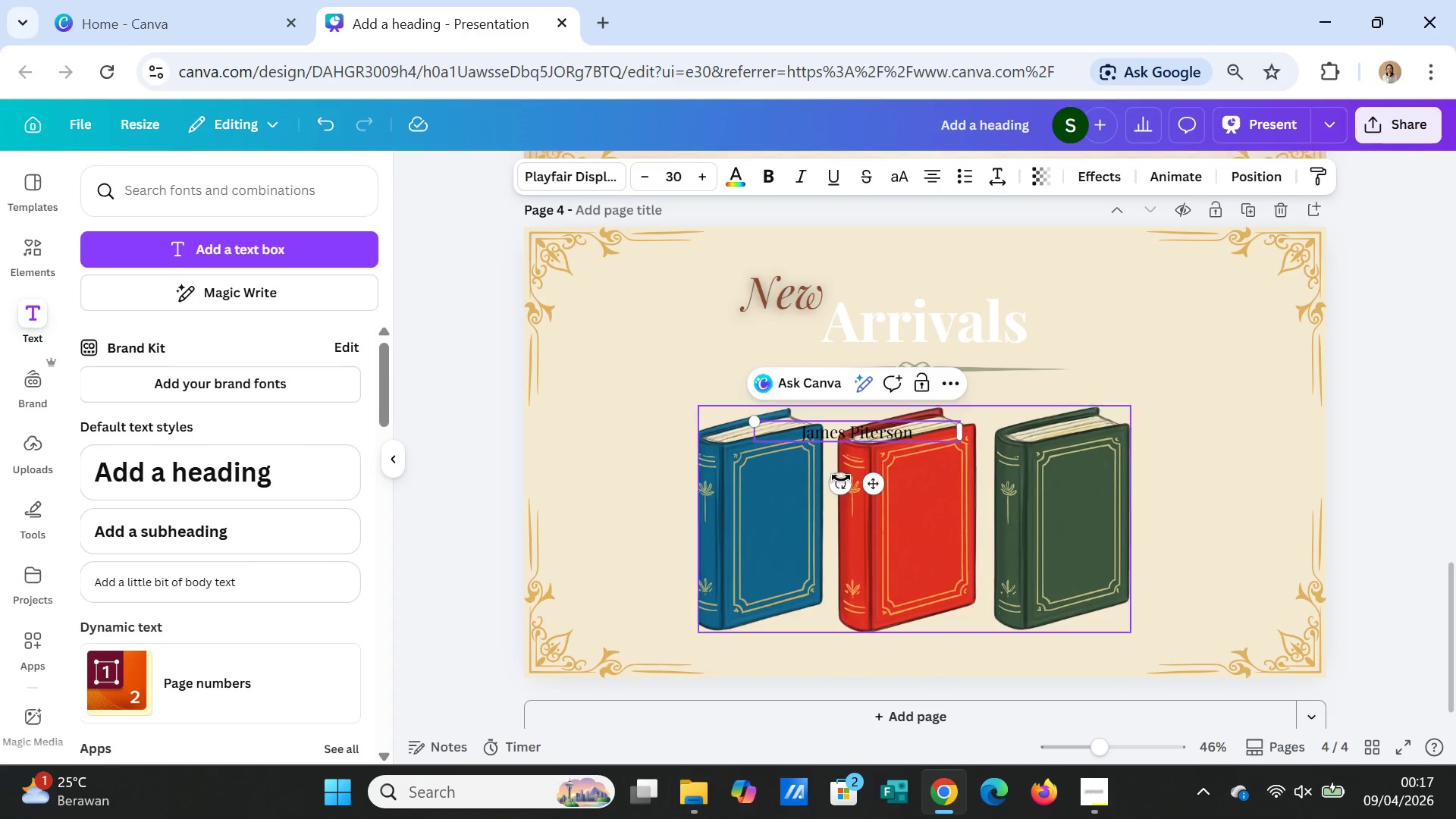 
left_click_drag(start_coordinate=[874, 477], to_coordinate=[814, 530])
 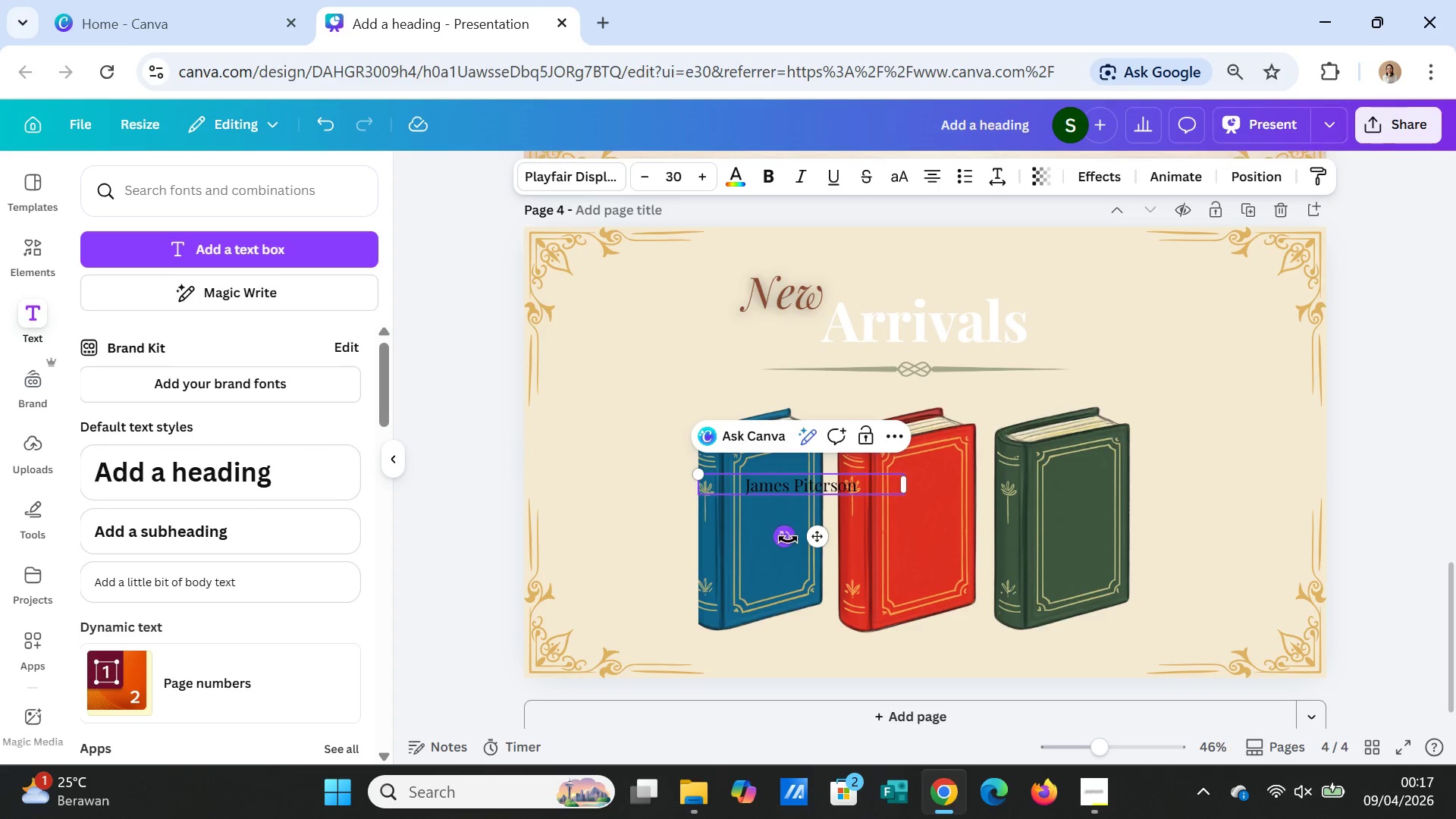 
left_click_drag(start_coordinate=[785, 537], to_coordinate=[798, 549])
 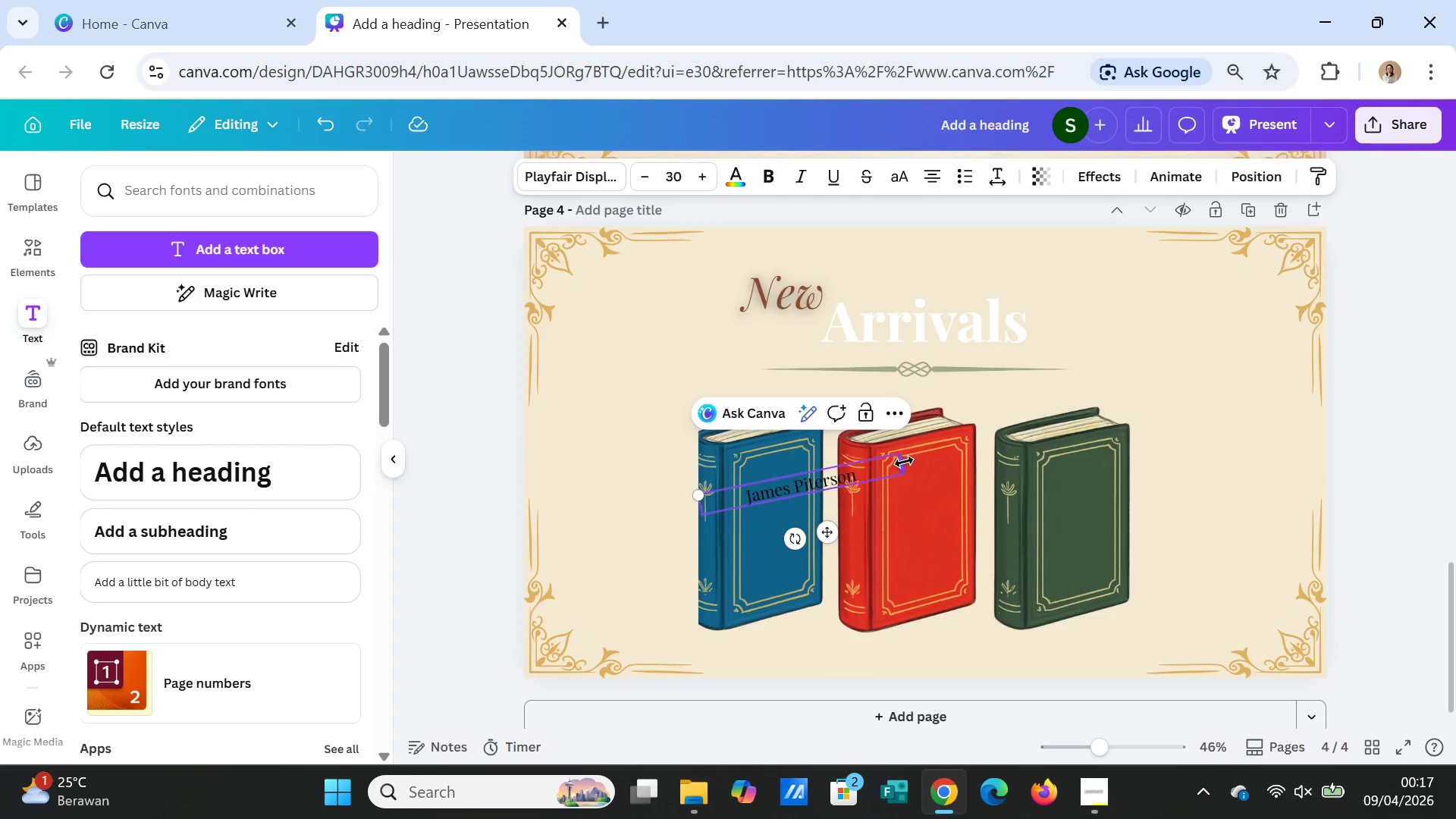 
left_click_drag(start_coordinate=[904, 462], to_coordinate=[849, 478])
 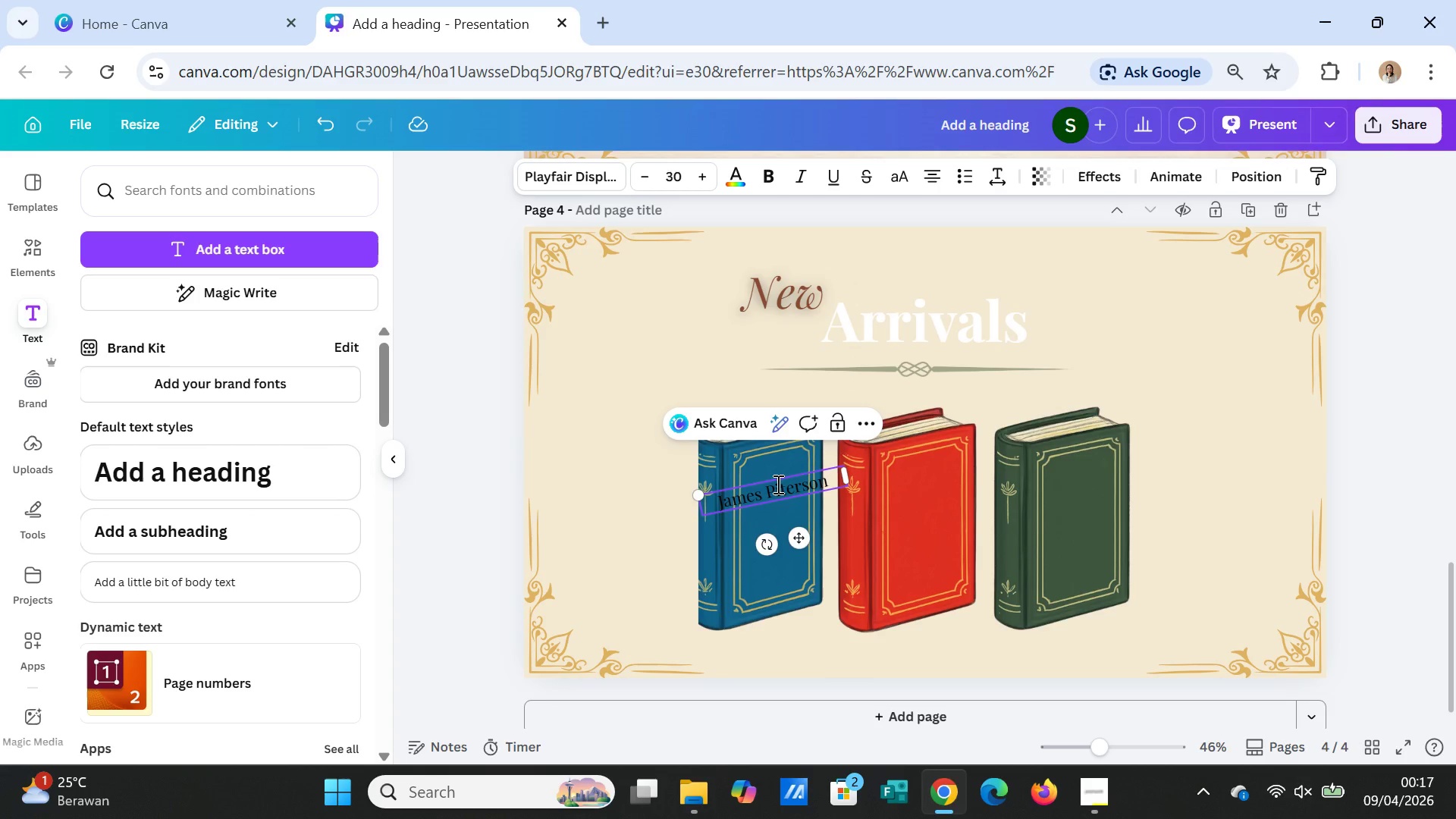 
left_click([777, 484])
 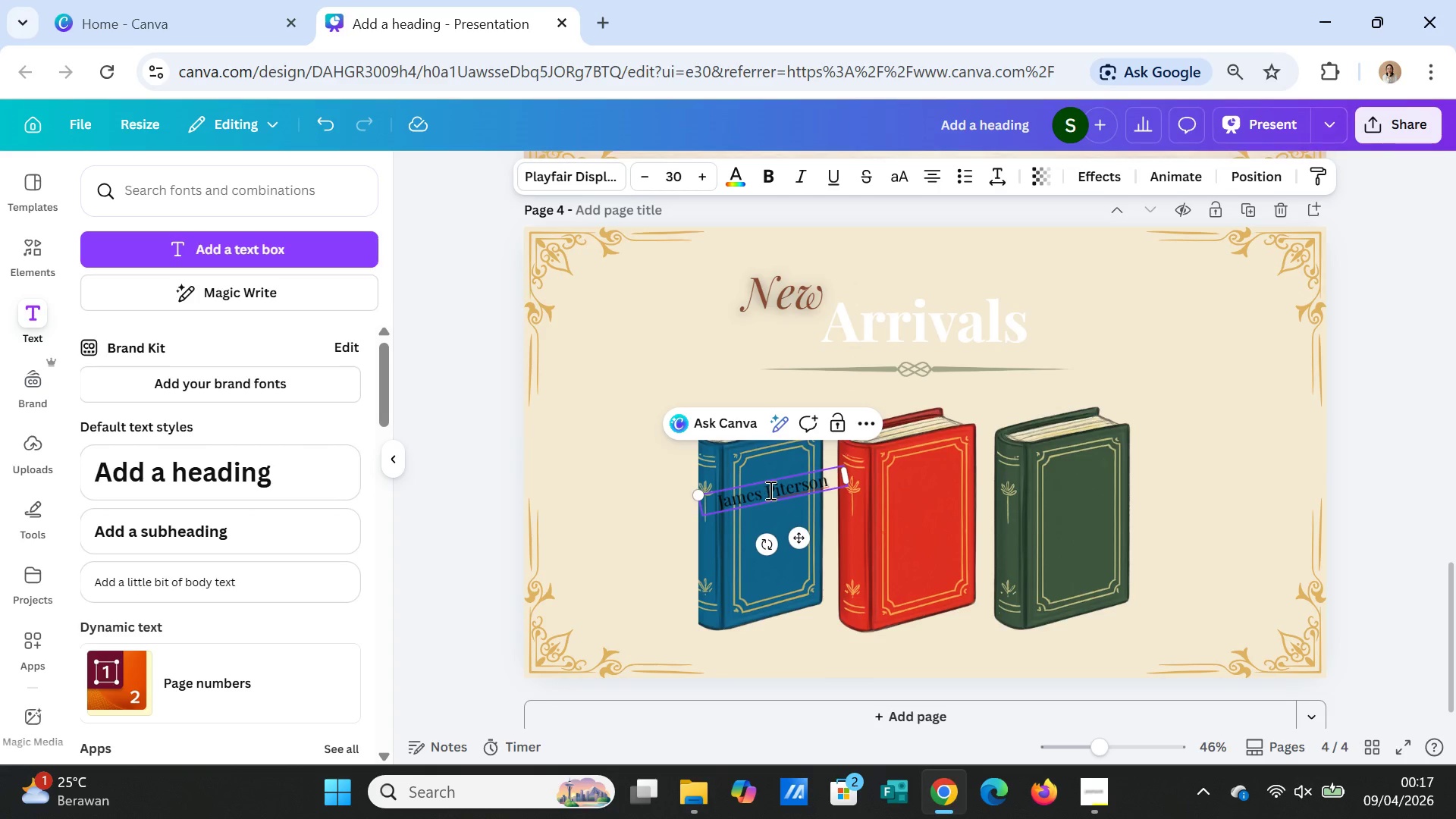 
left_click([769, 490])
 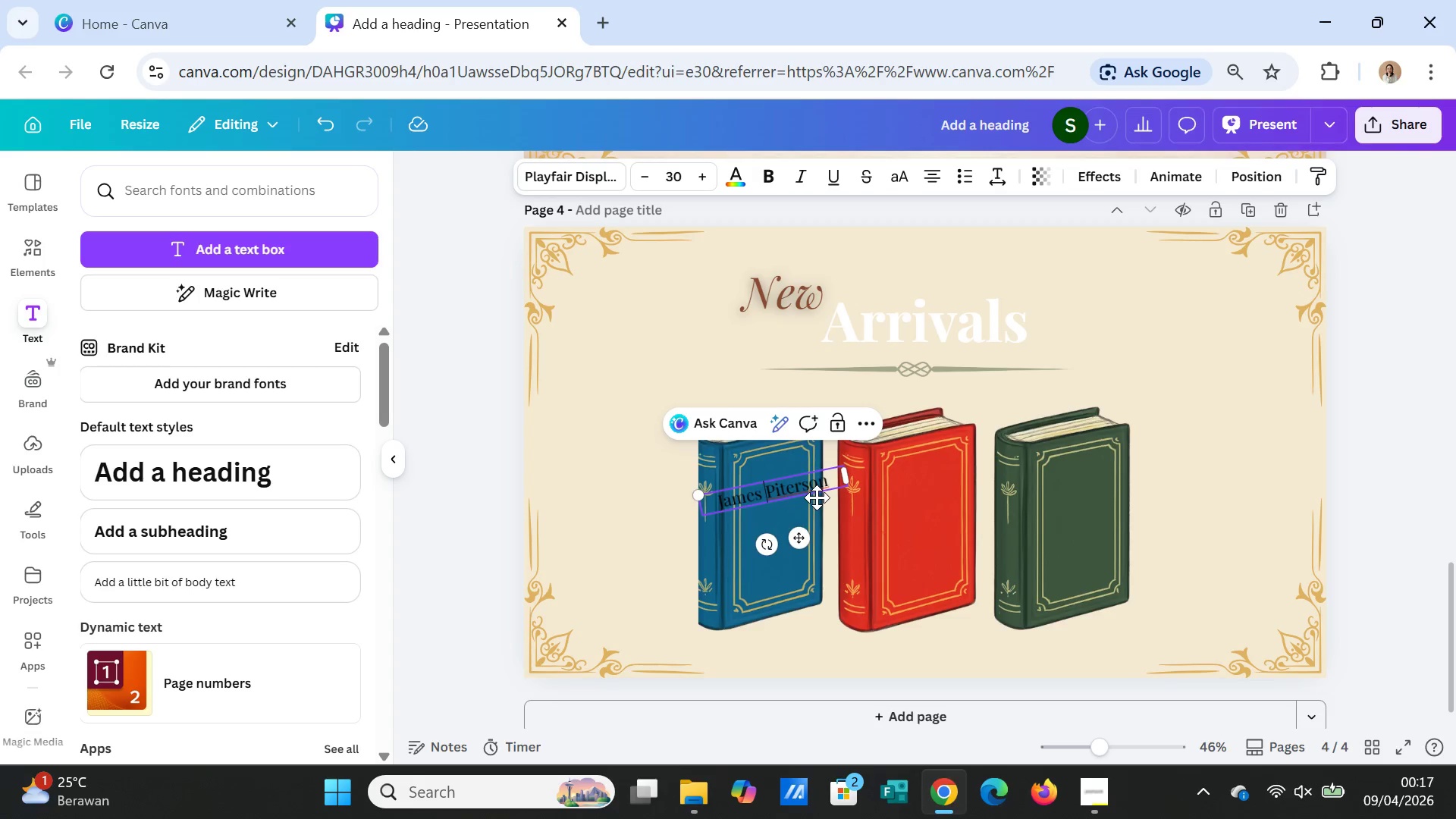 
key(Enter)
 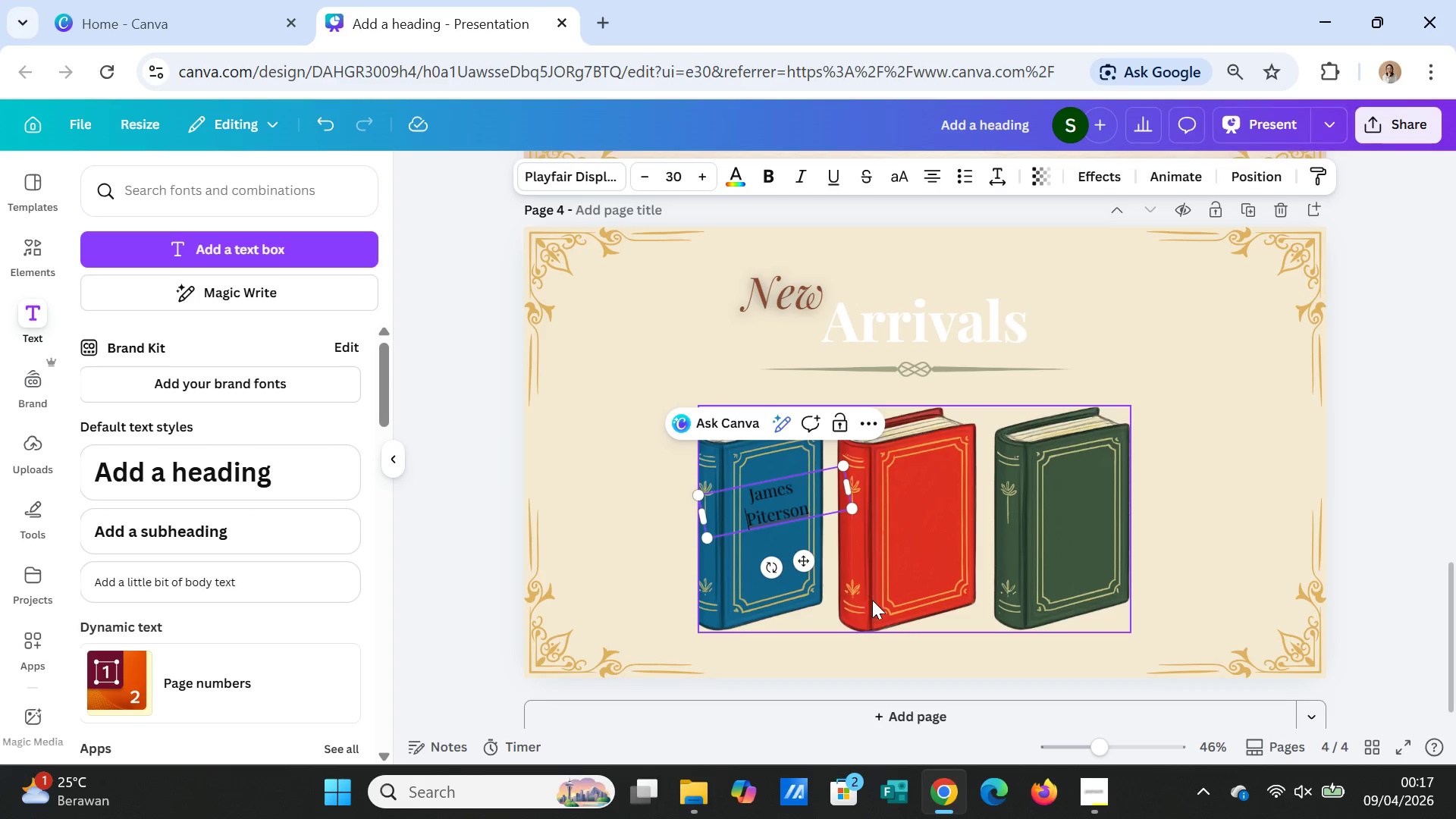 
left_click([921, 606])
 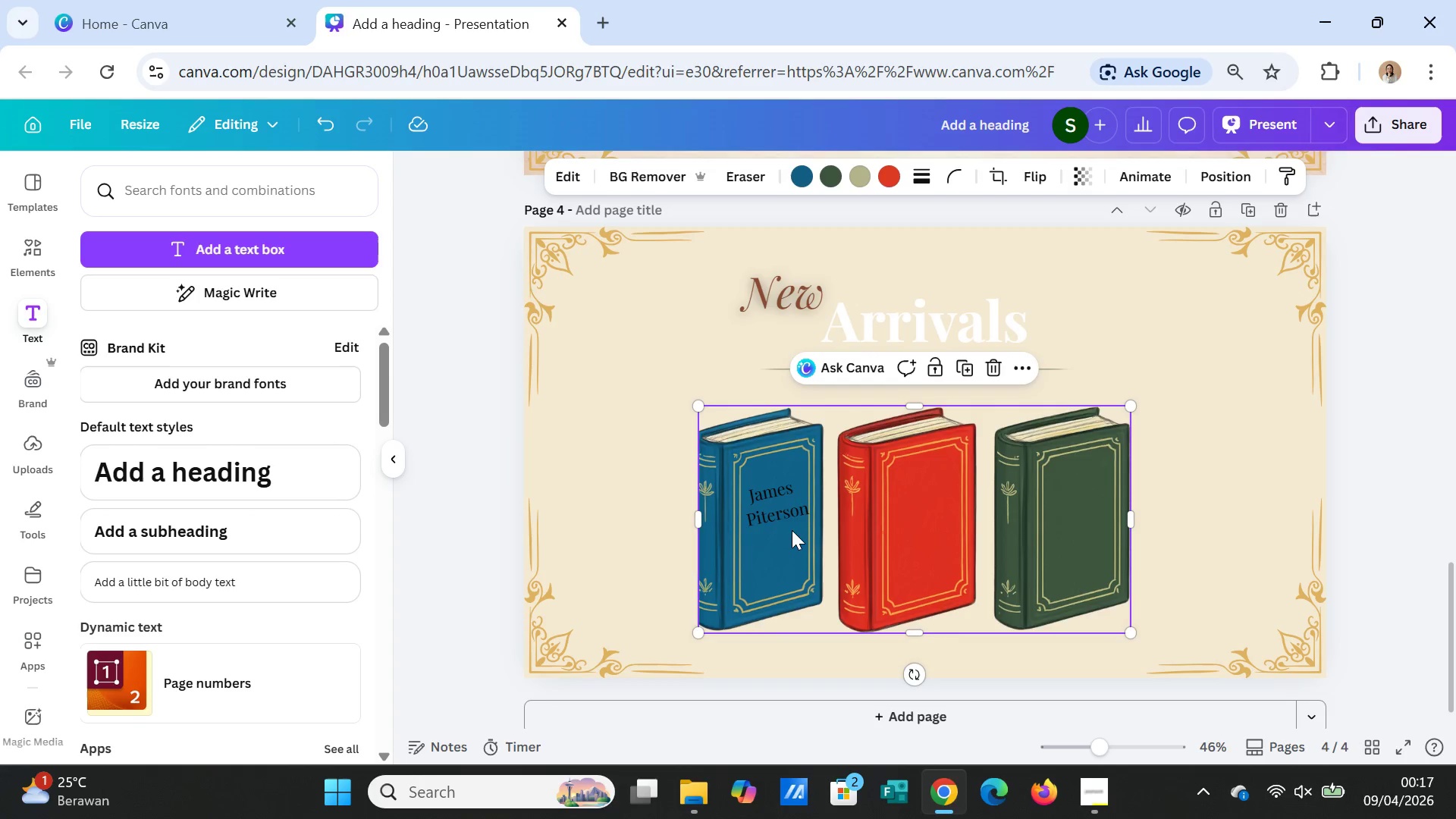 
left_click([780, 513])
 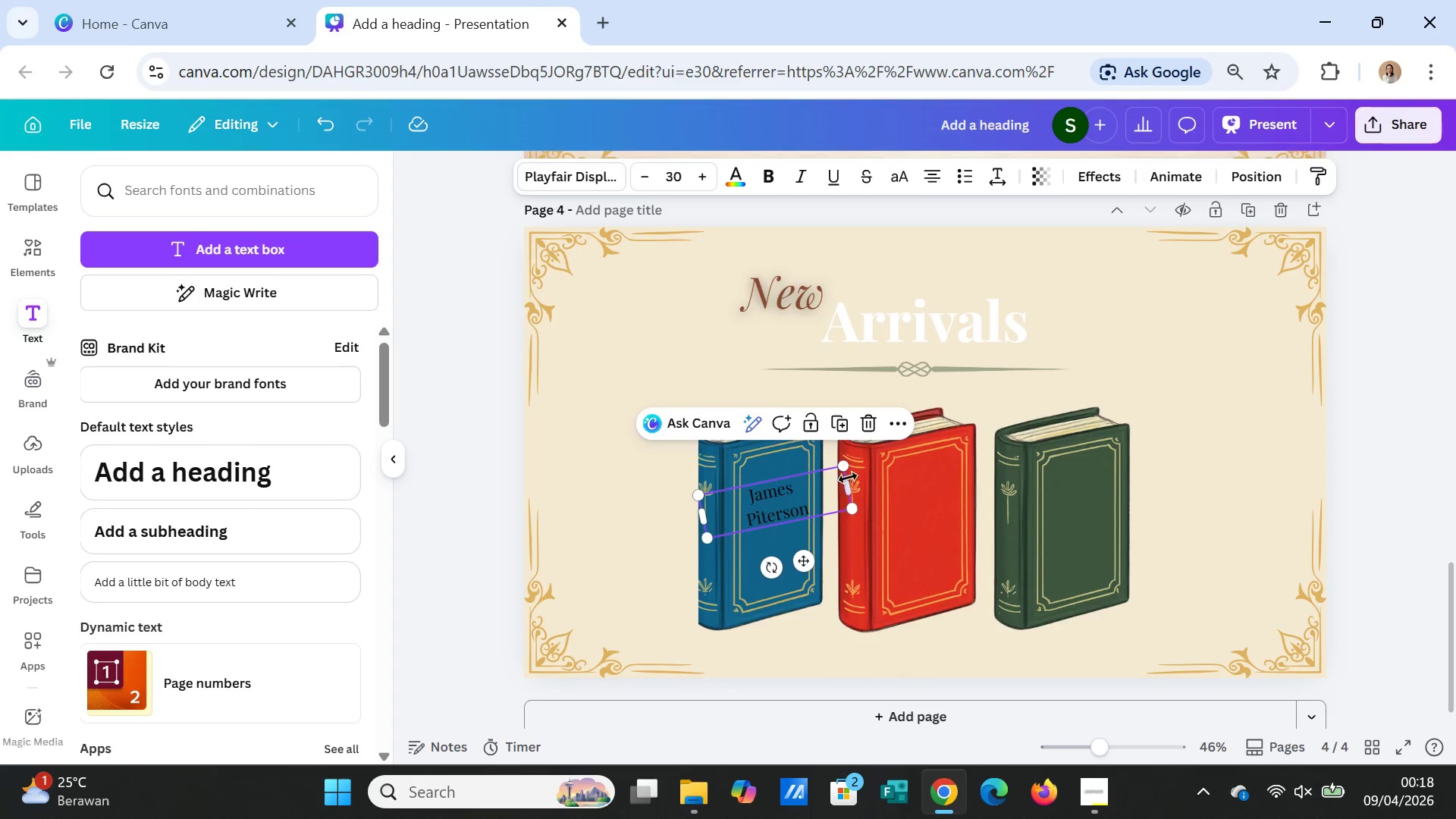 
wait(9.52)
 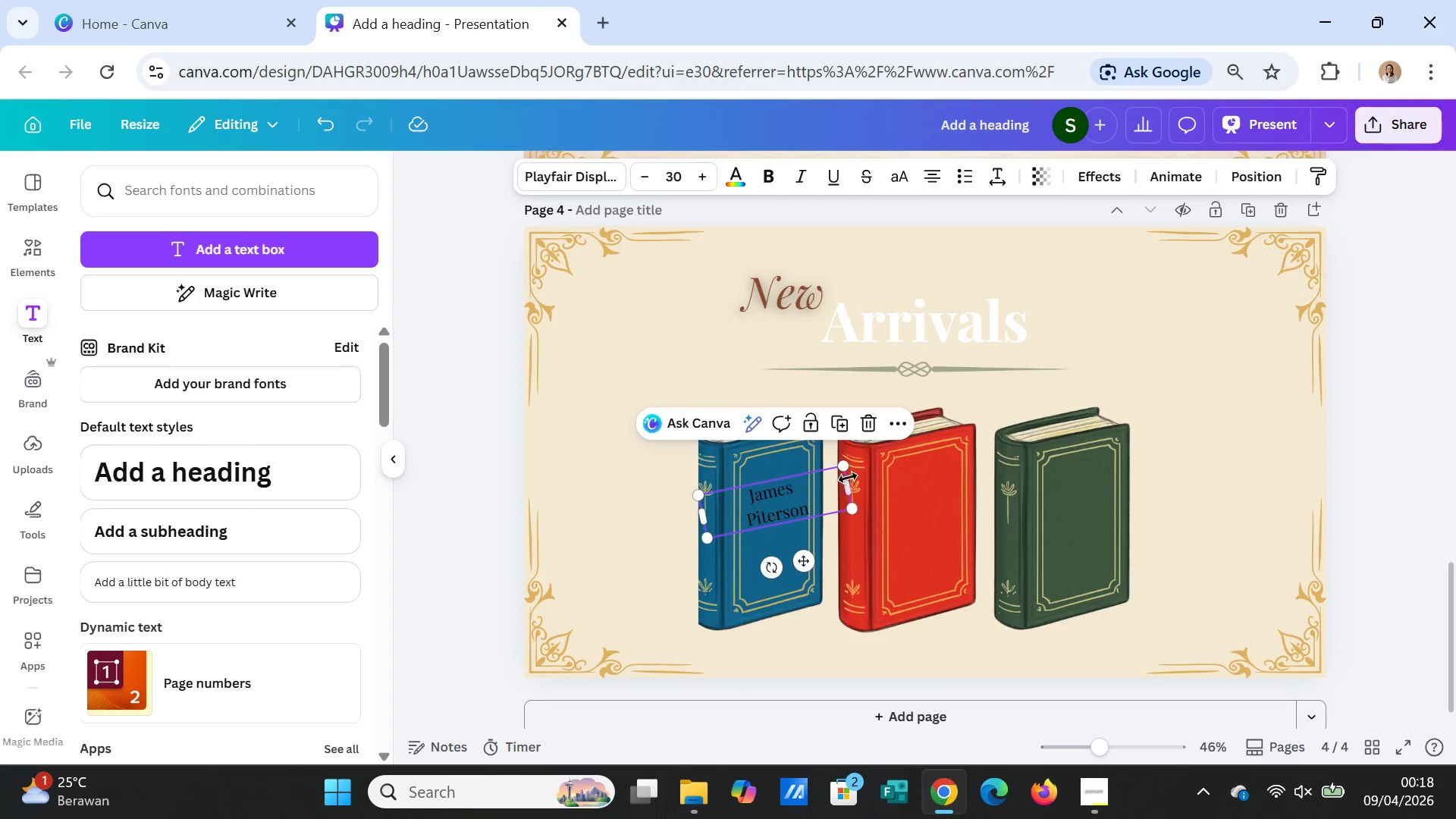 
left_click([906, 557])
 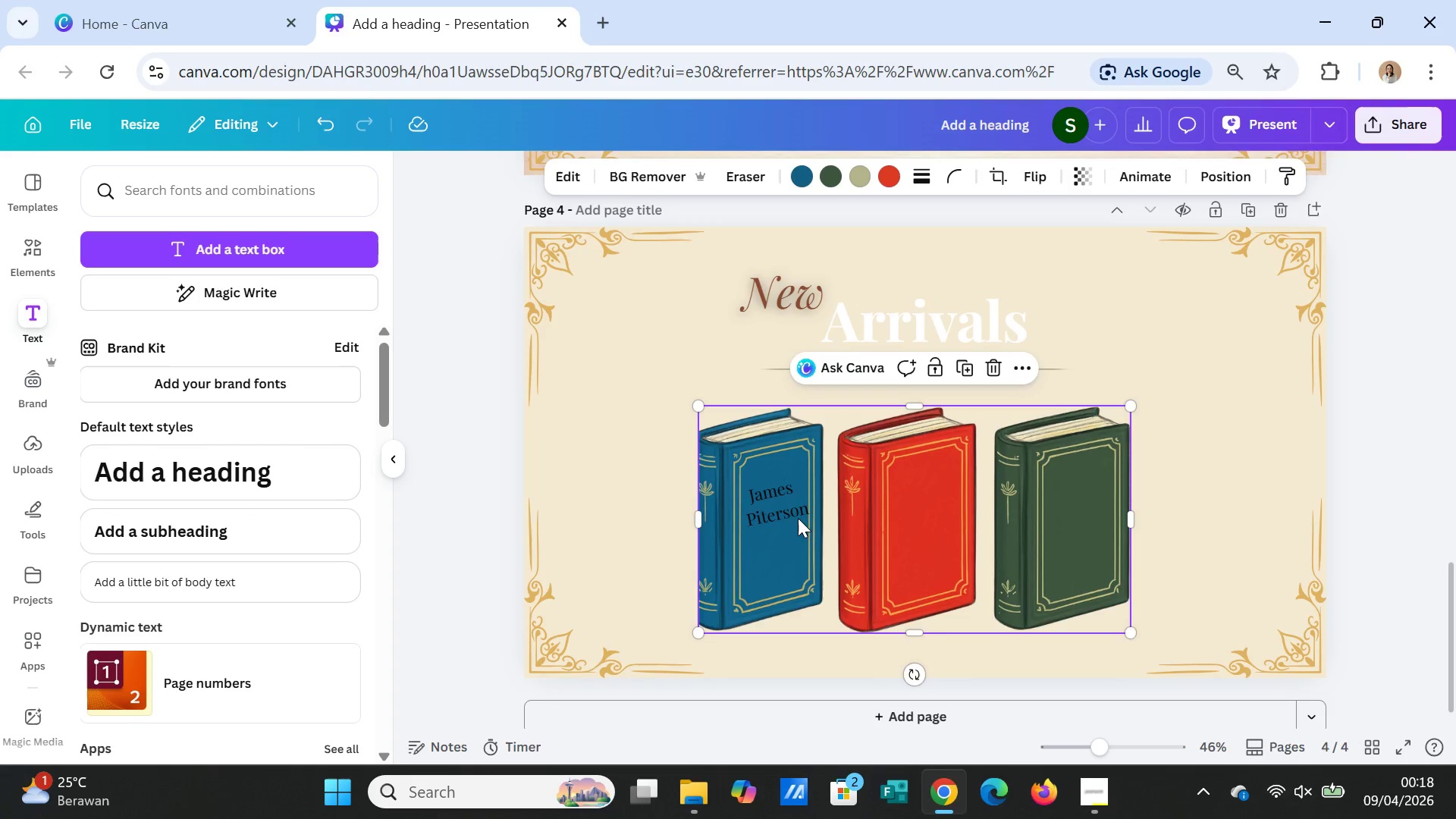 
left_click([790, 510])
 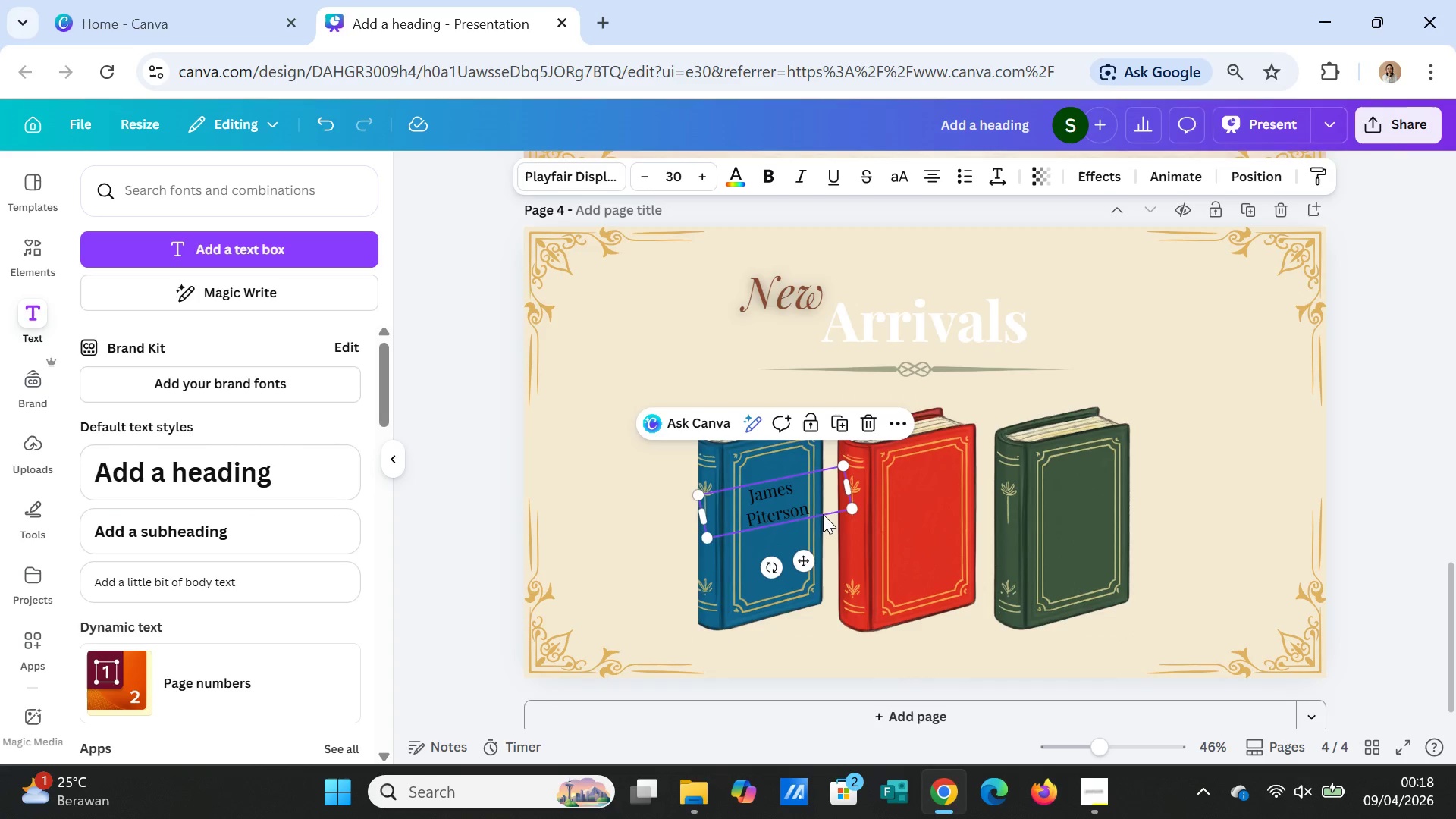 
left_click([856, 546])
 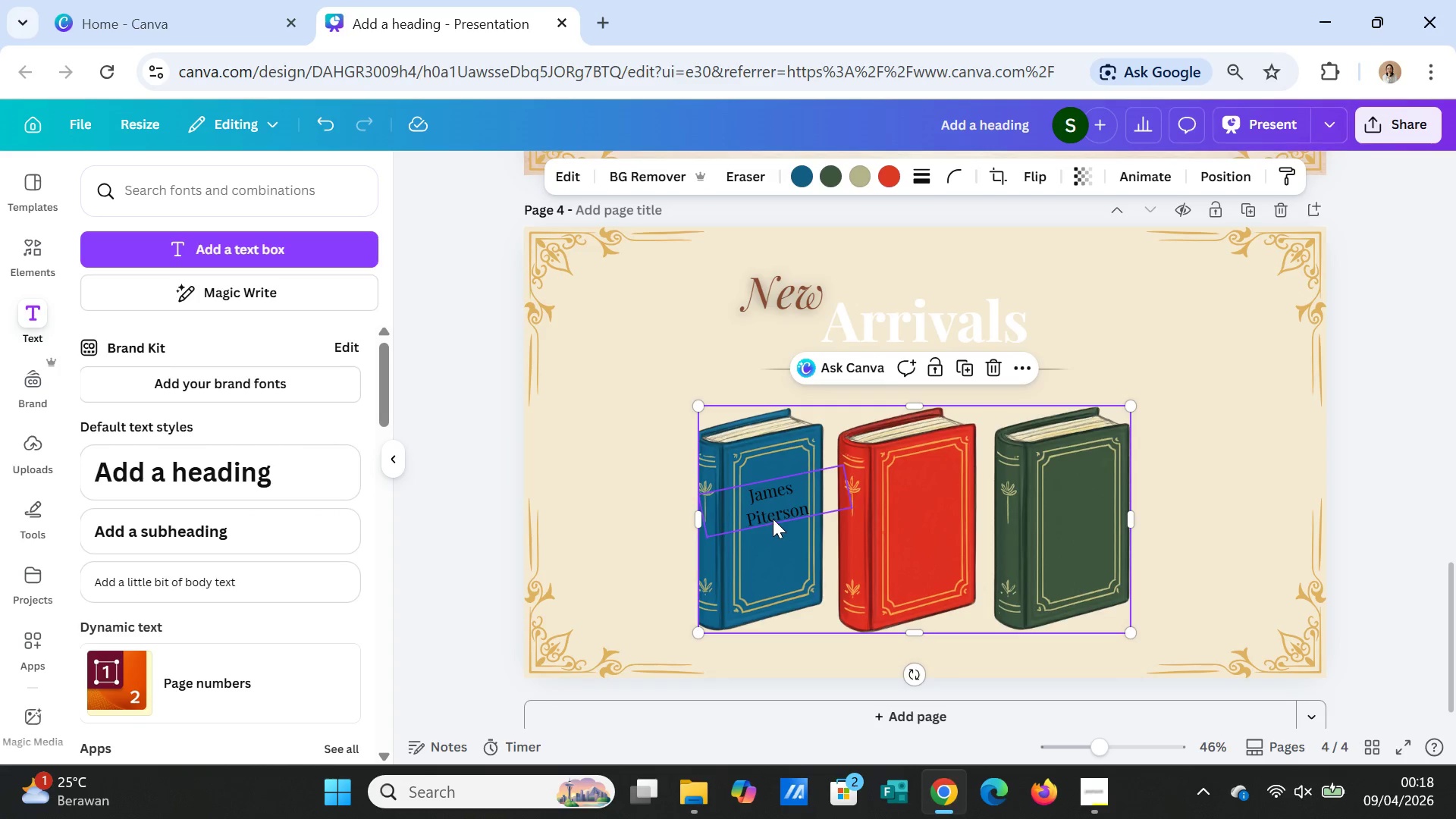 
left_click([773, 518])
 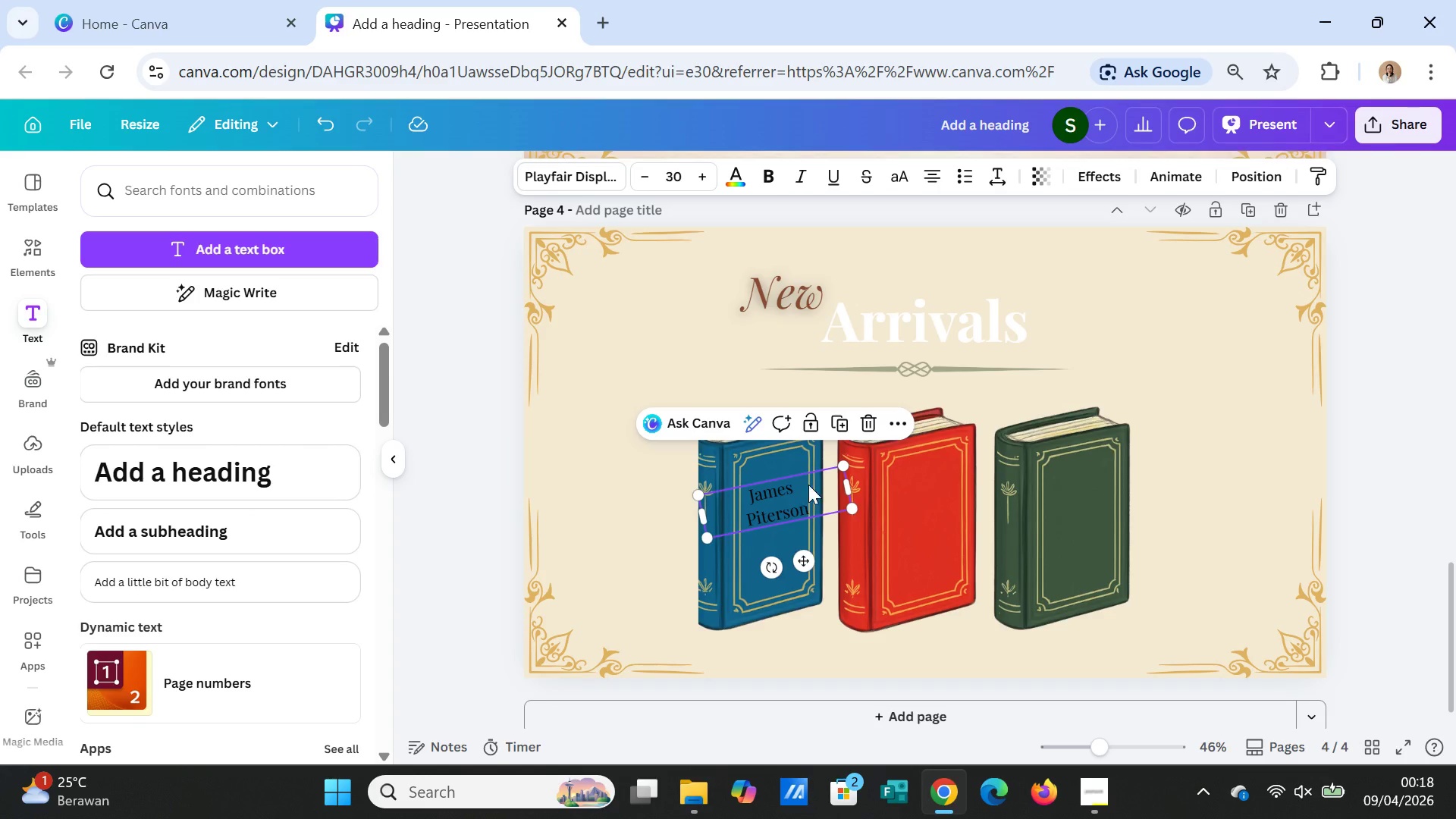 
left_click([815, 513])
 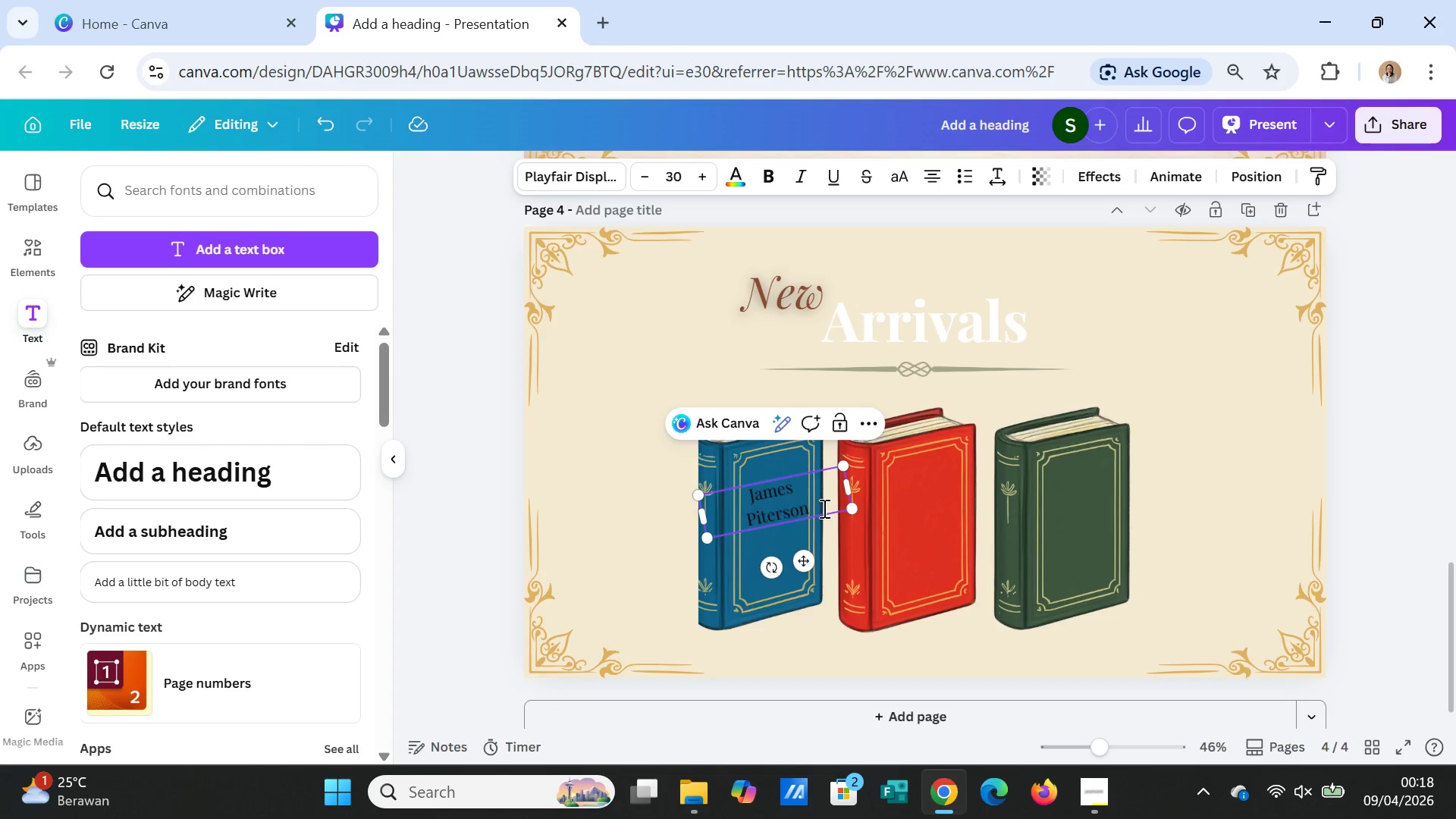 
key(Enter)
 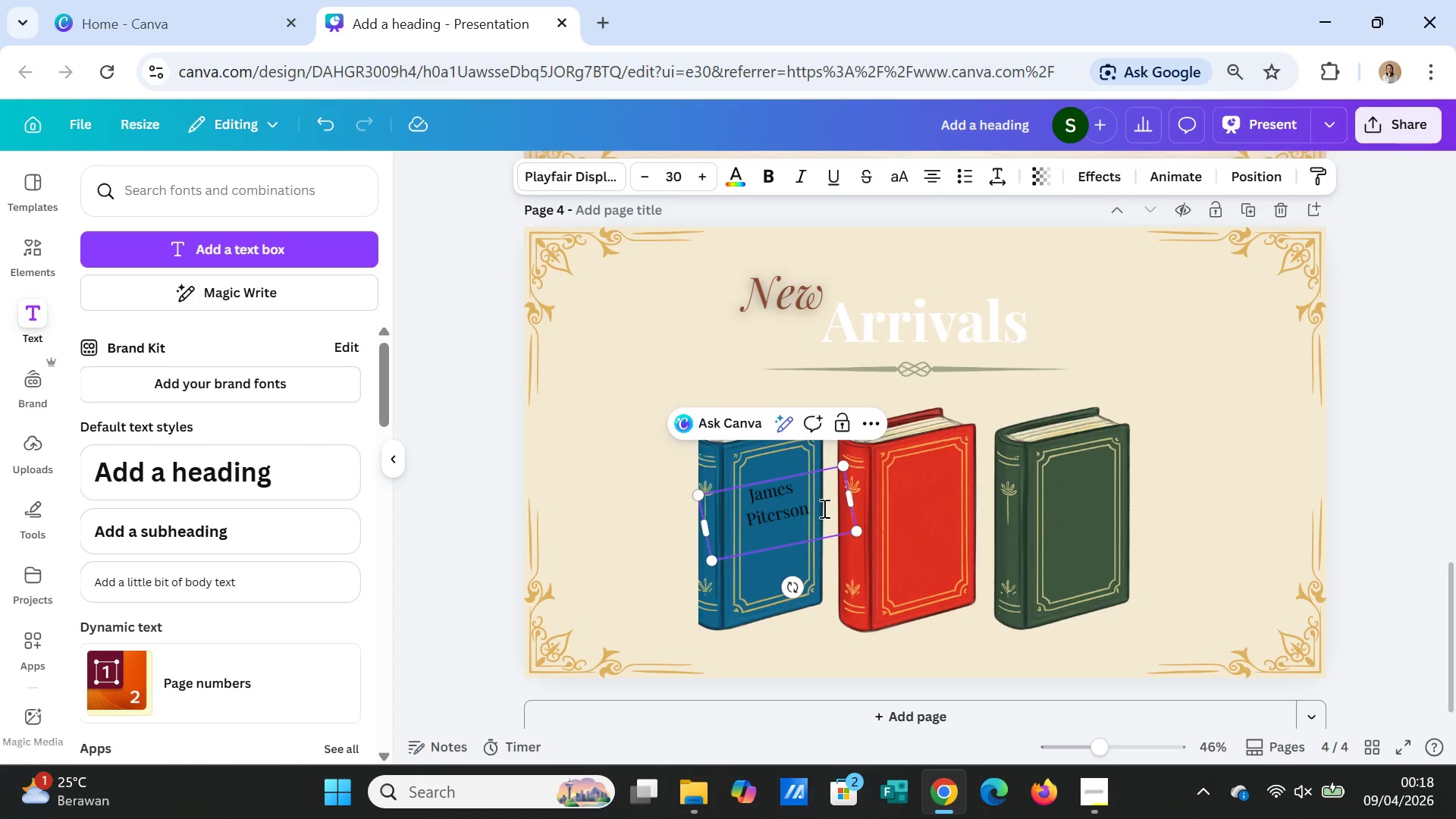 
key(Enter)
 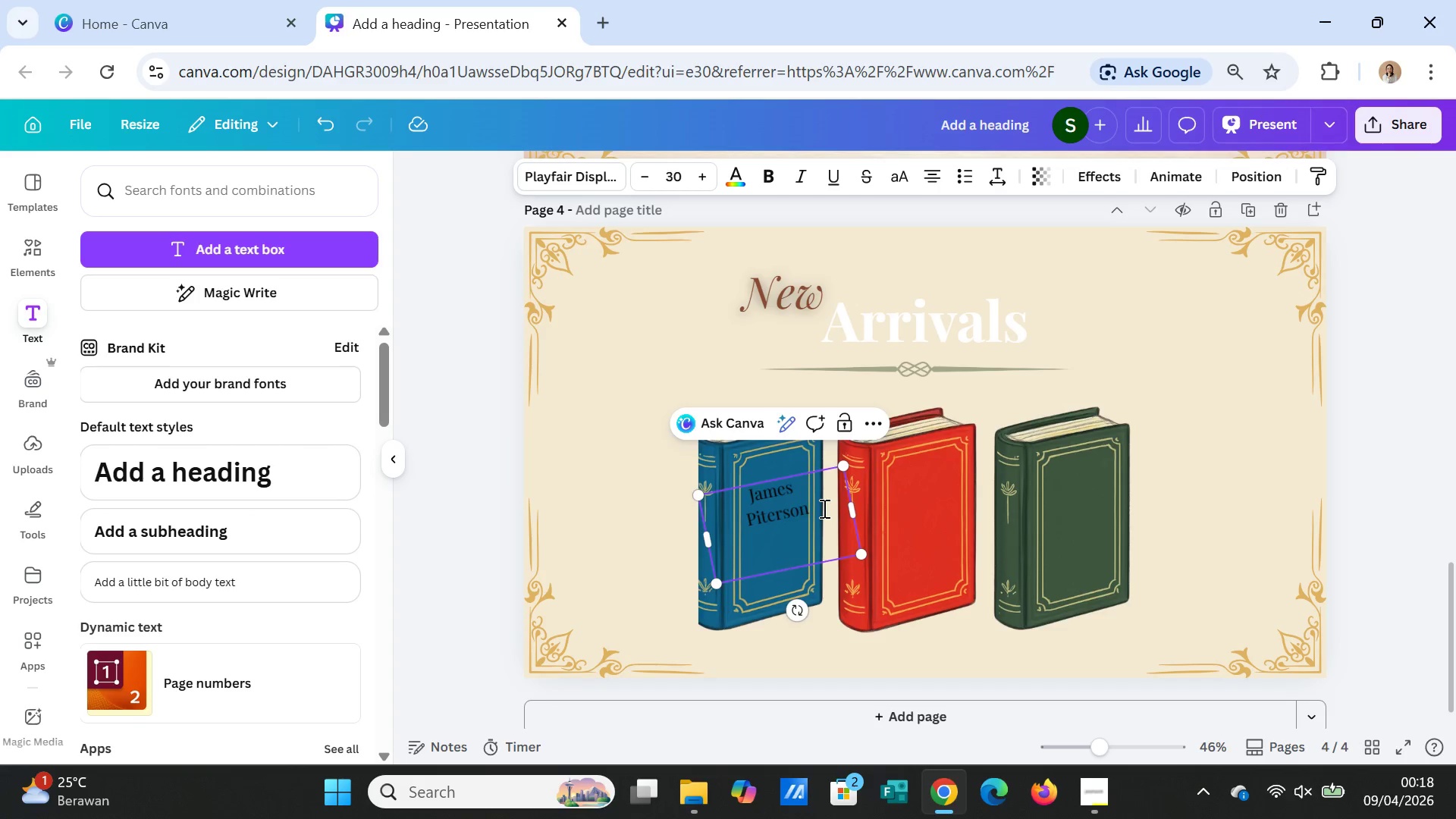 
type(Kiss the Girl)
 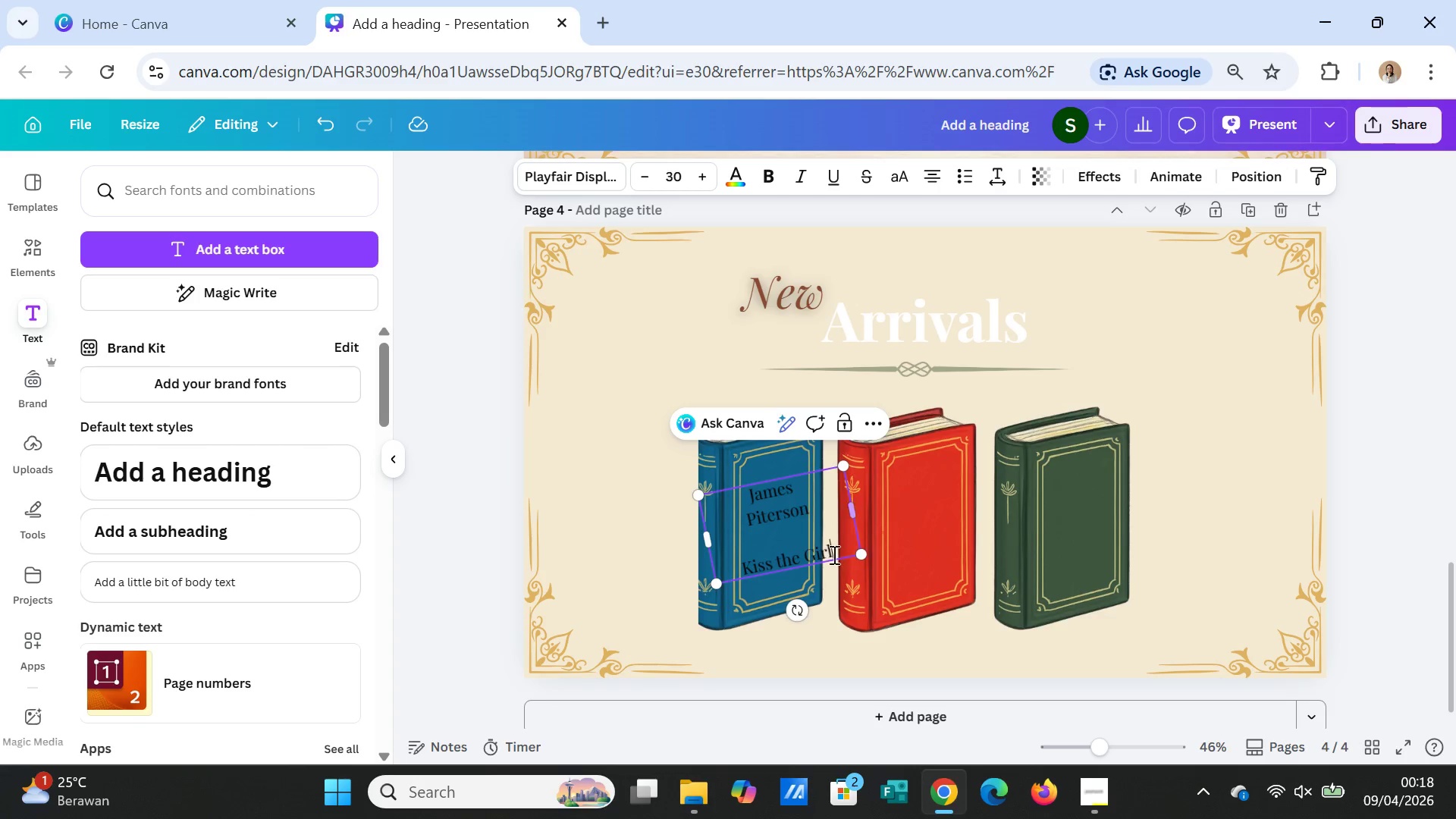 
left_click([808, 555])
 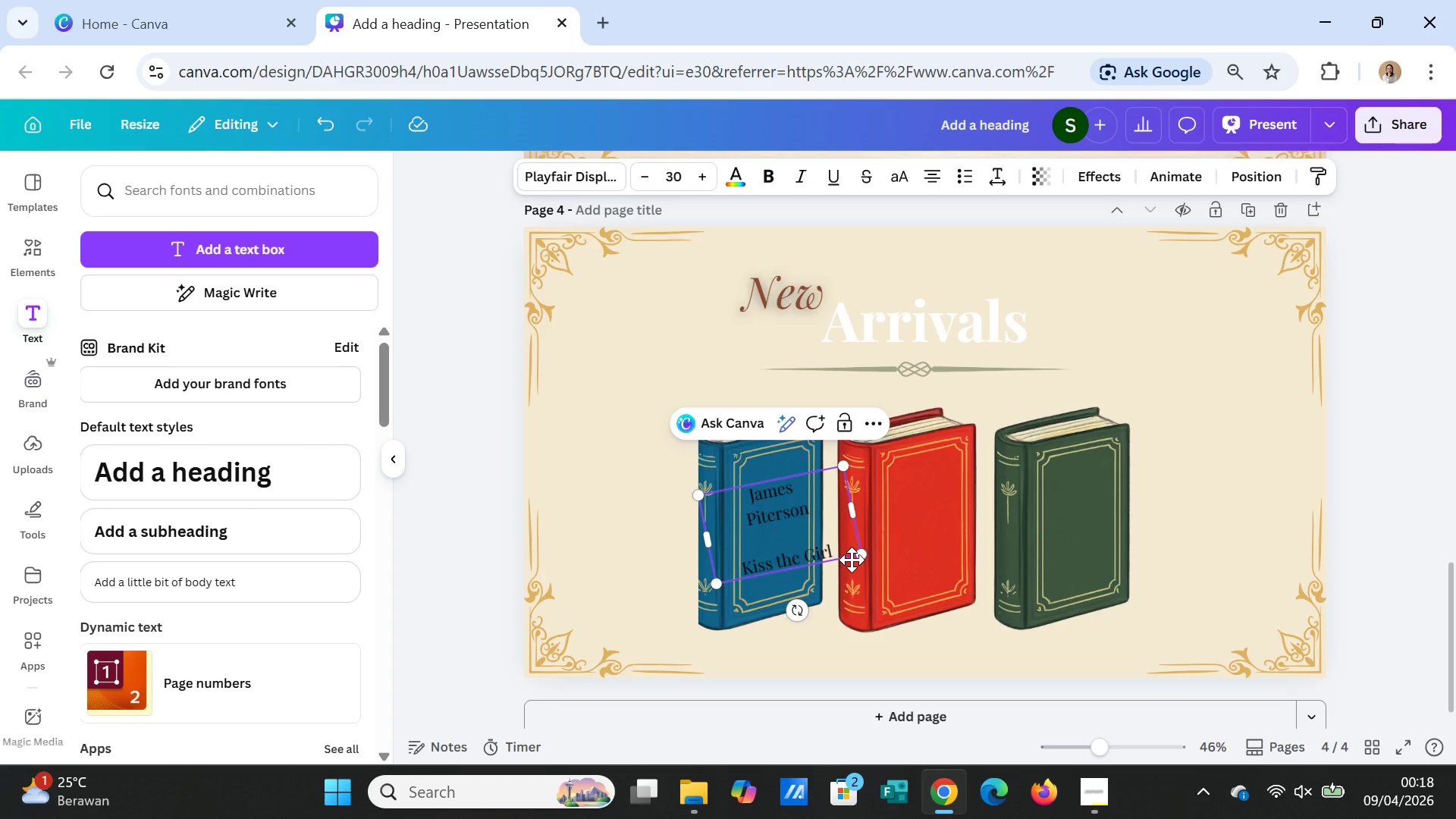 
key(Enter)
 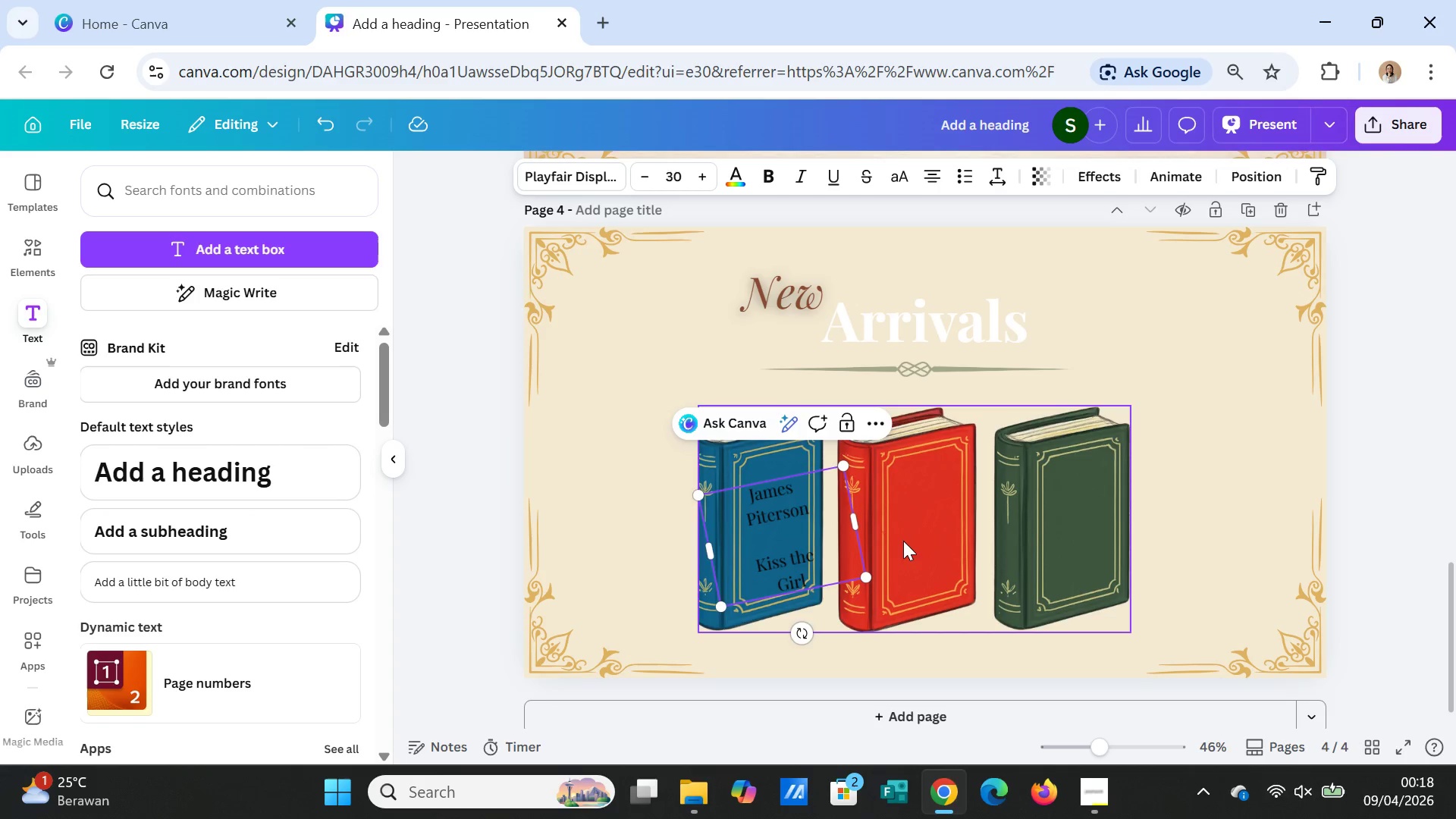 
left_click([908, 540])
 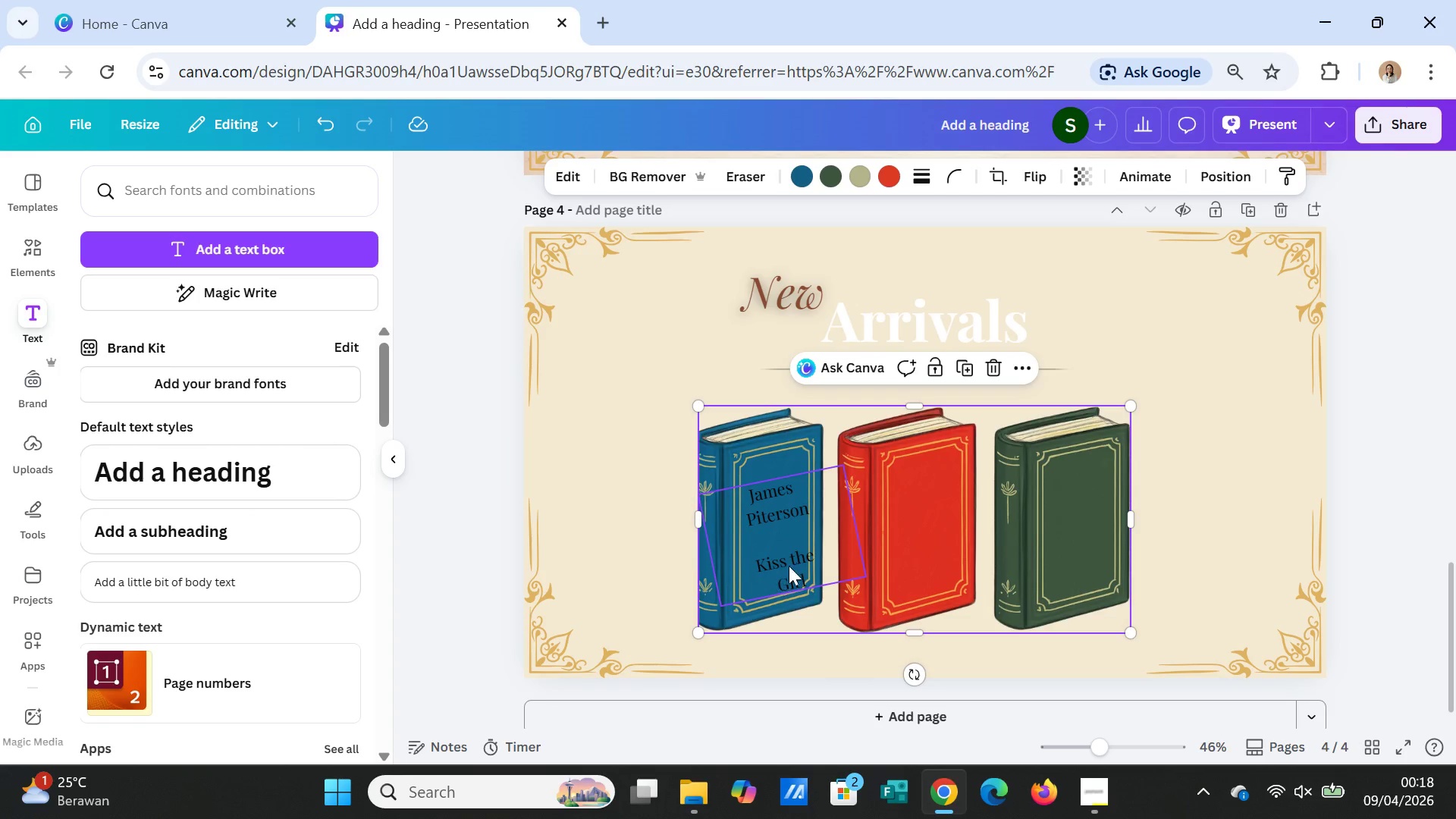 
left_click([805, 563])
 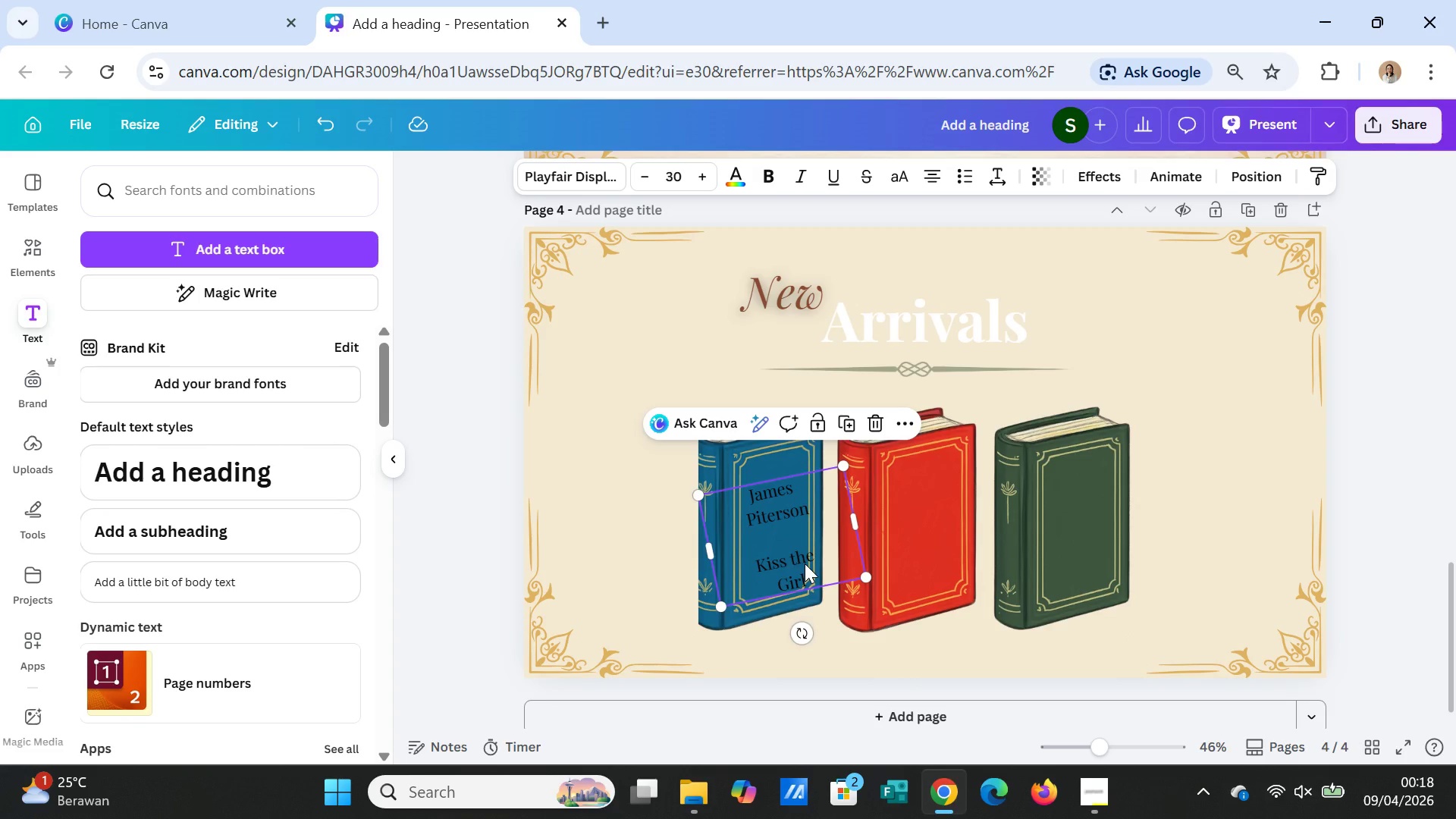 
double_click([805, 563])
 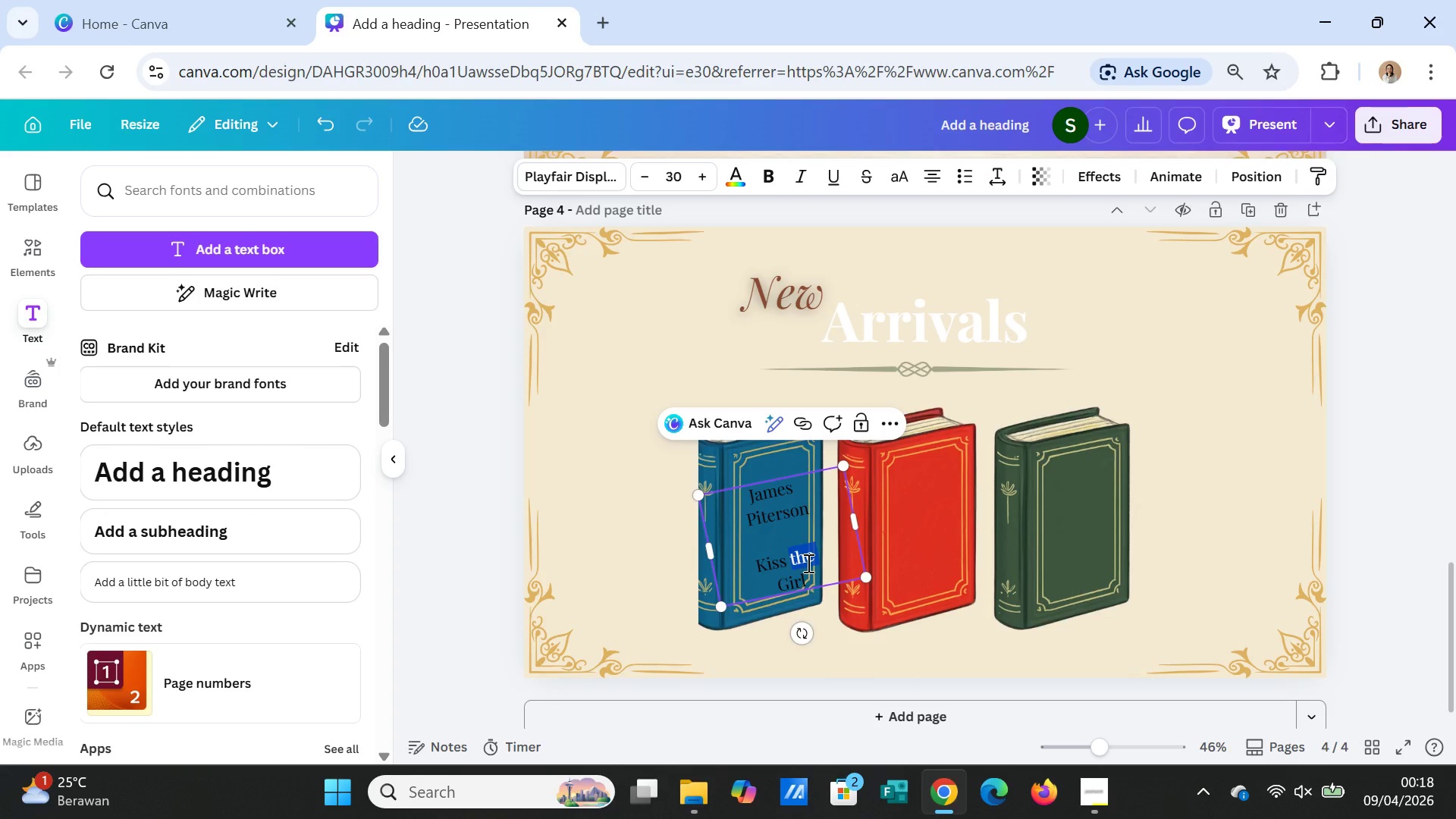 
wait(11.33)
 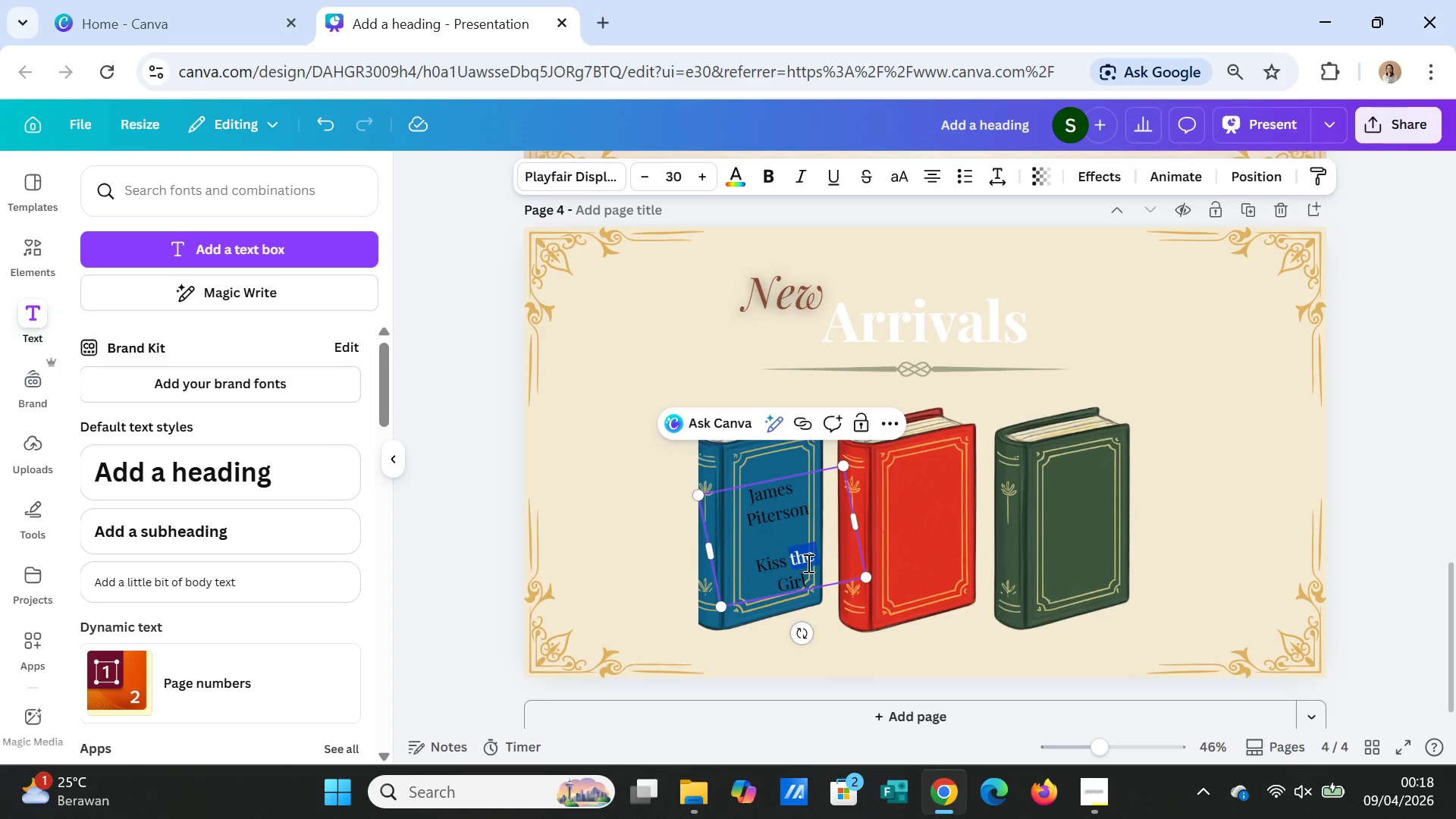 
left_click([32, 255])
 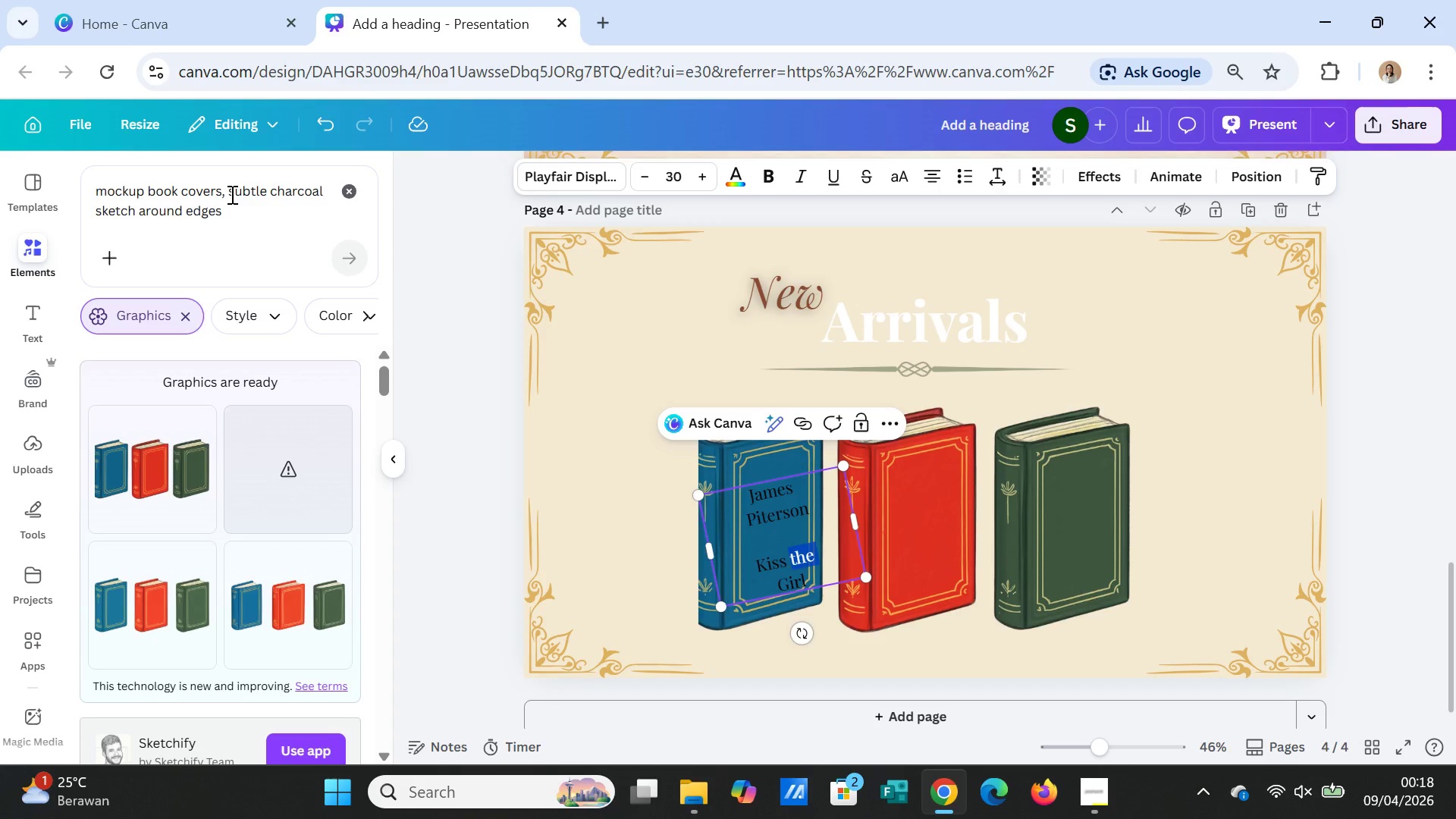 
wait(7.08)
 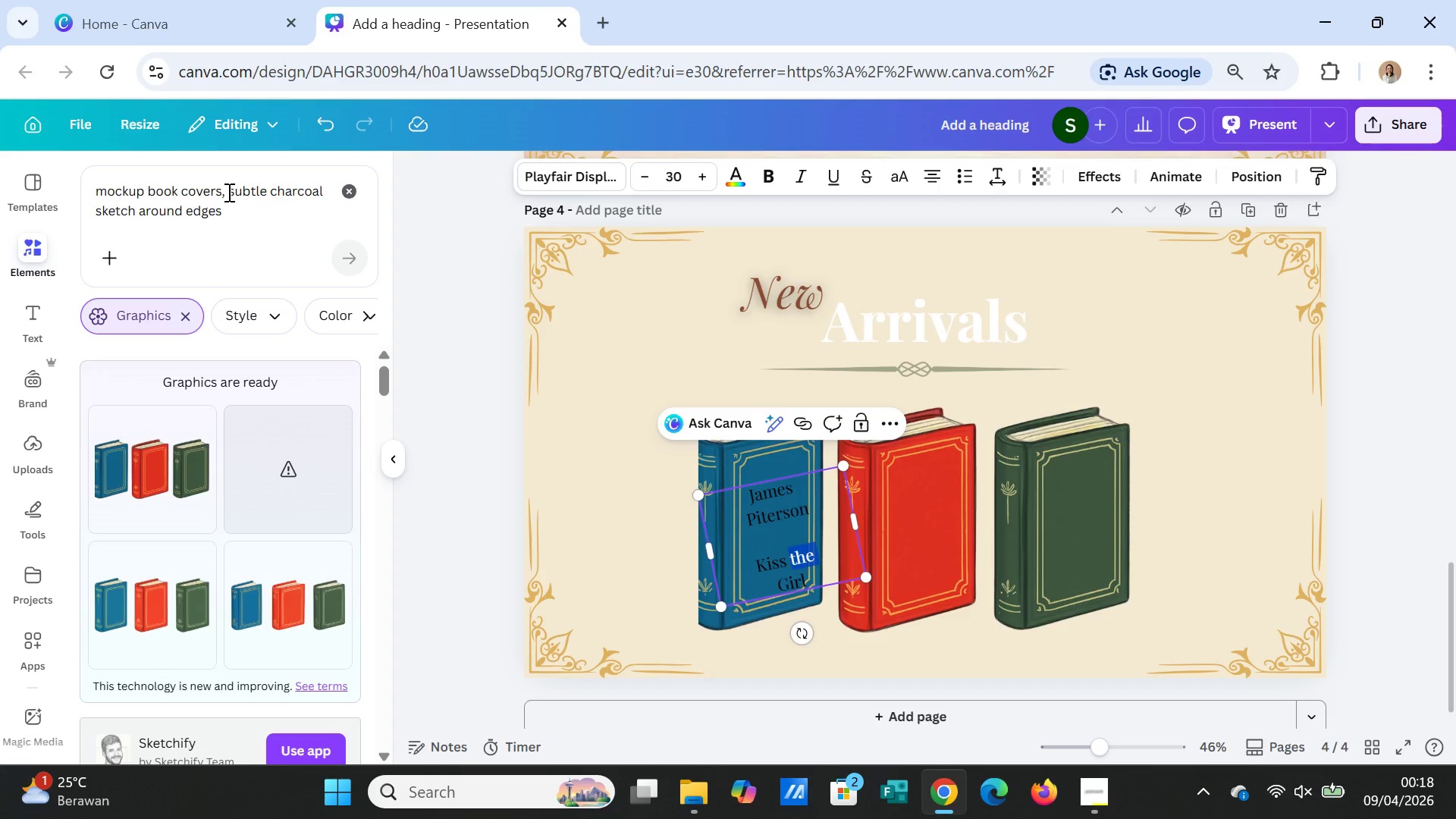 
left_click([220, 193])
 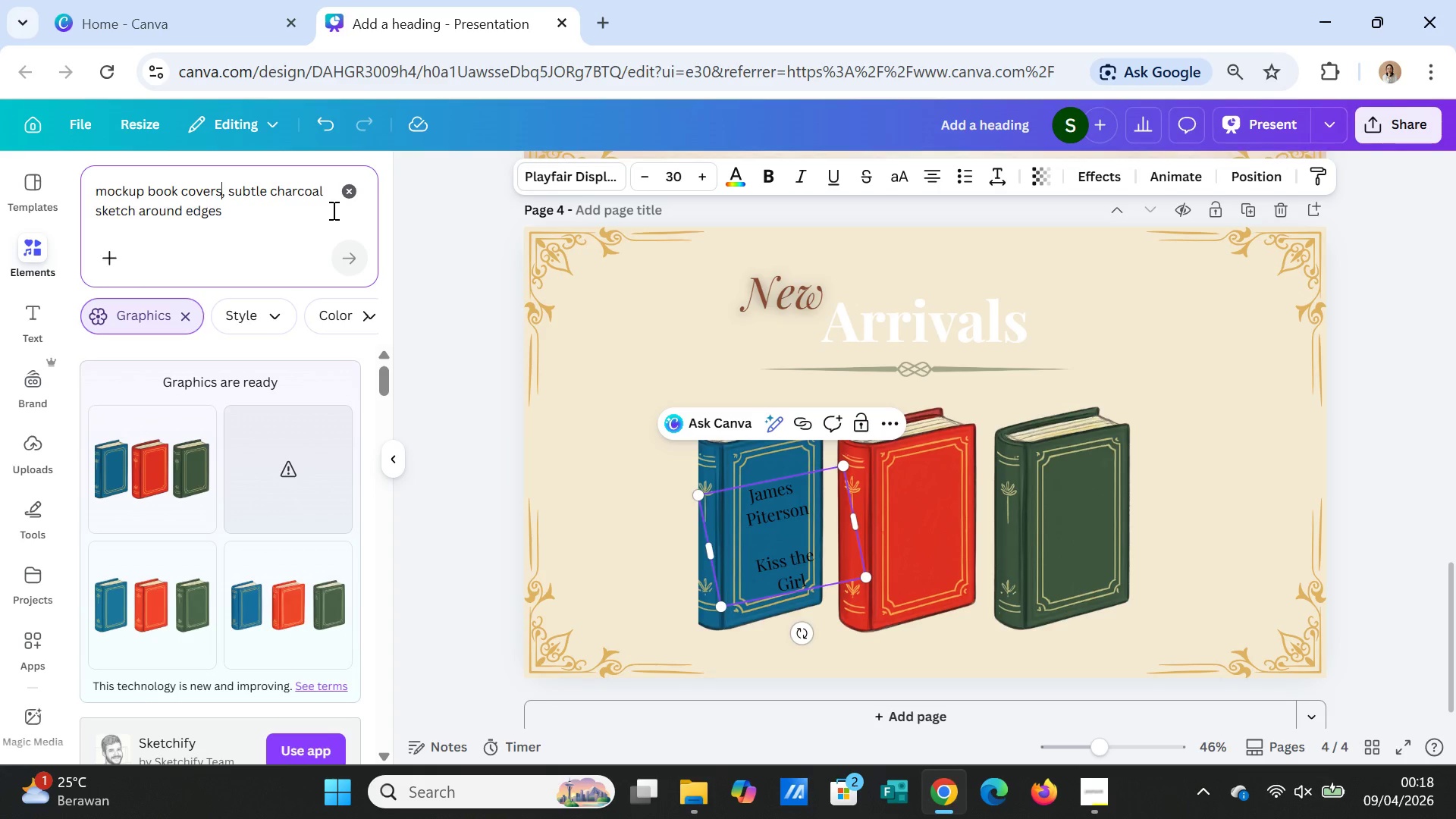 
type( front position)
 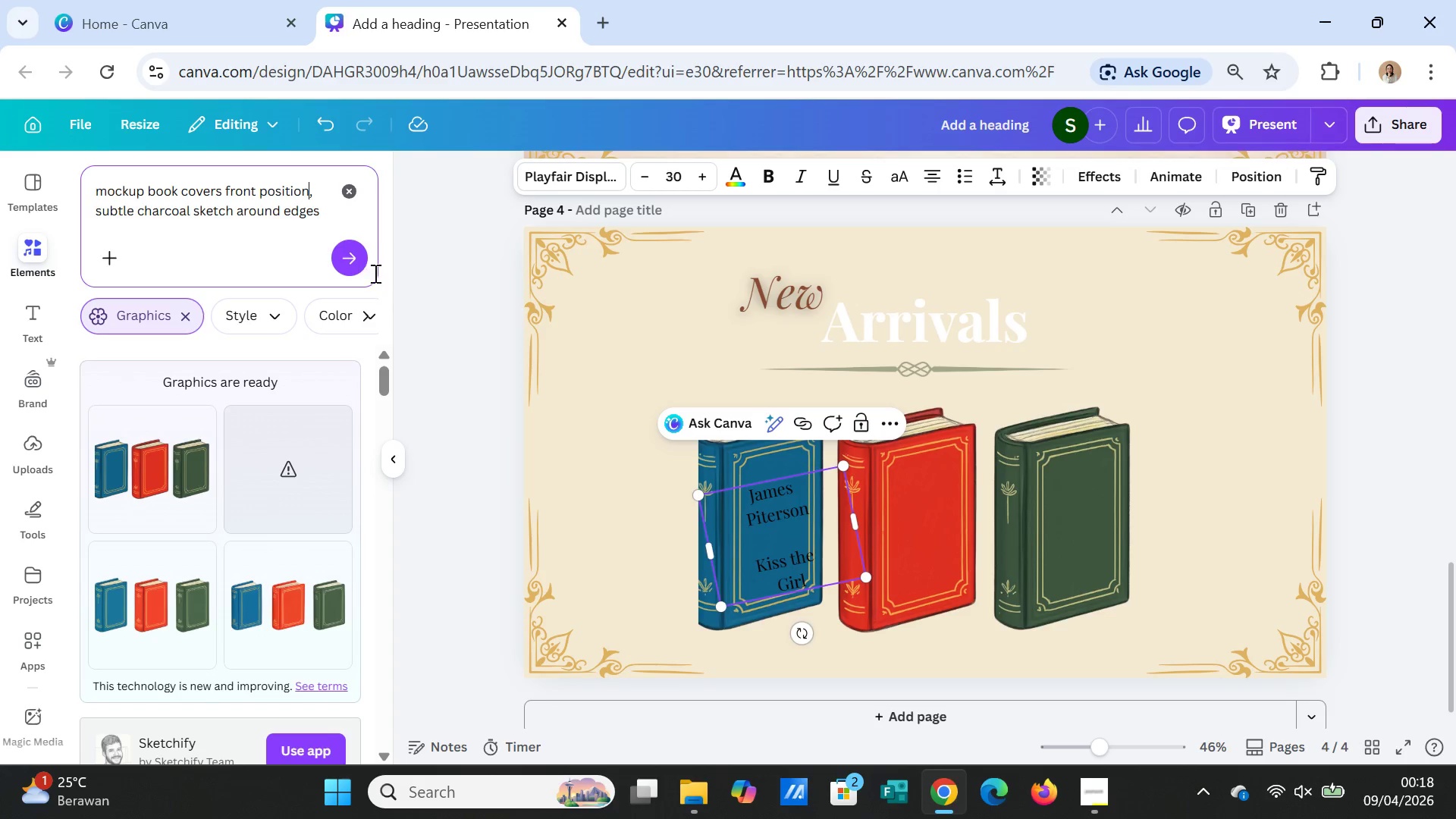 
left_click([354, 259])
 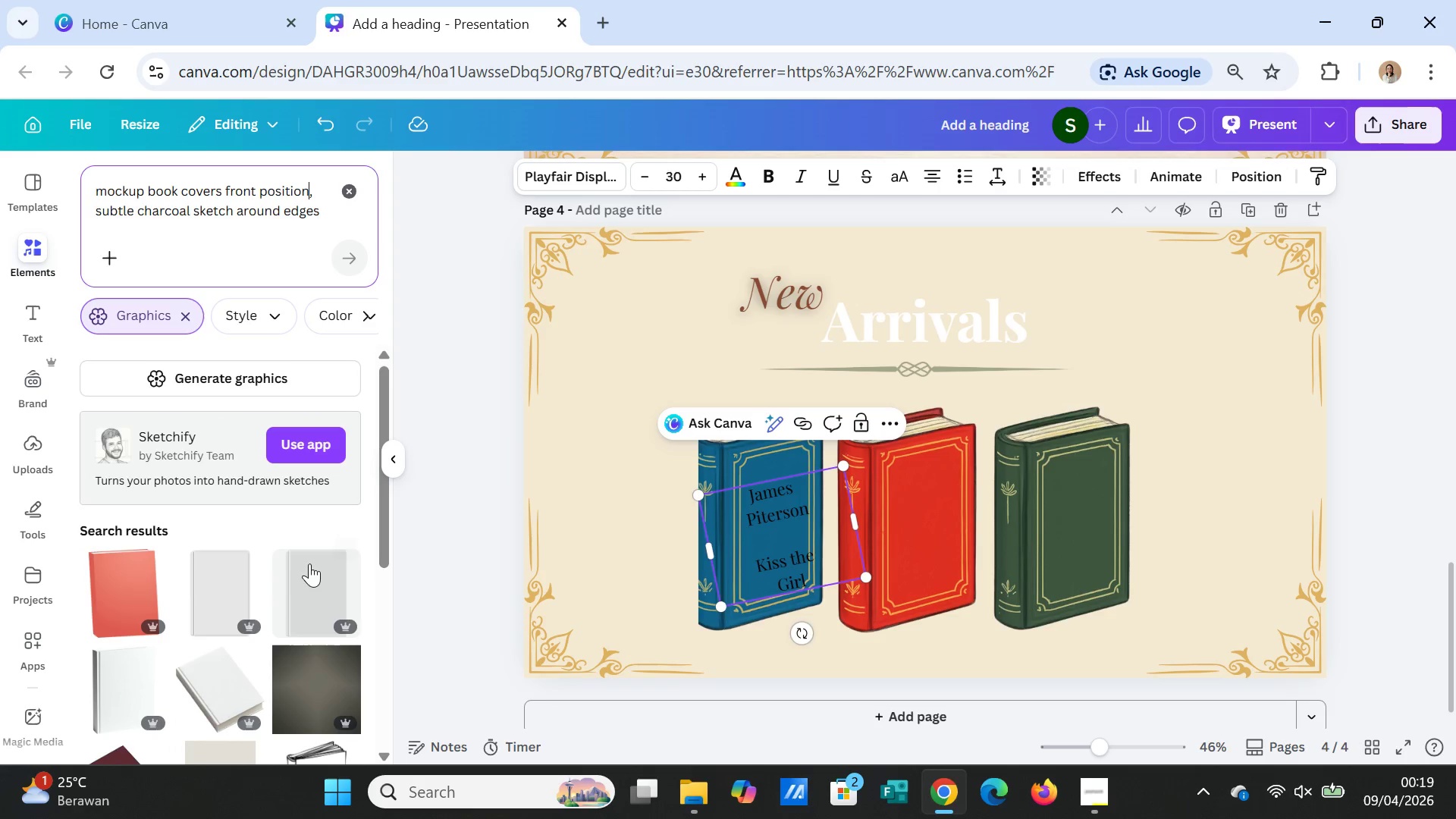 
scroll: coordinate [297, 623], scroll_direction: down, amount: 4.0
 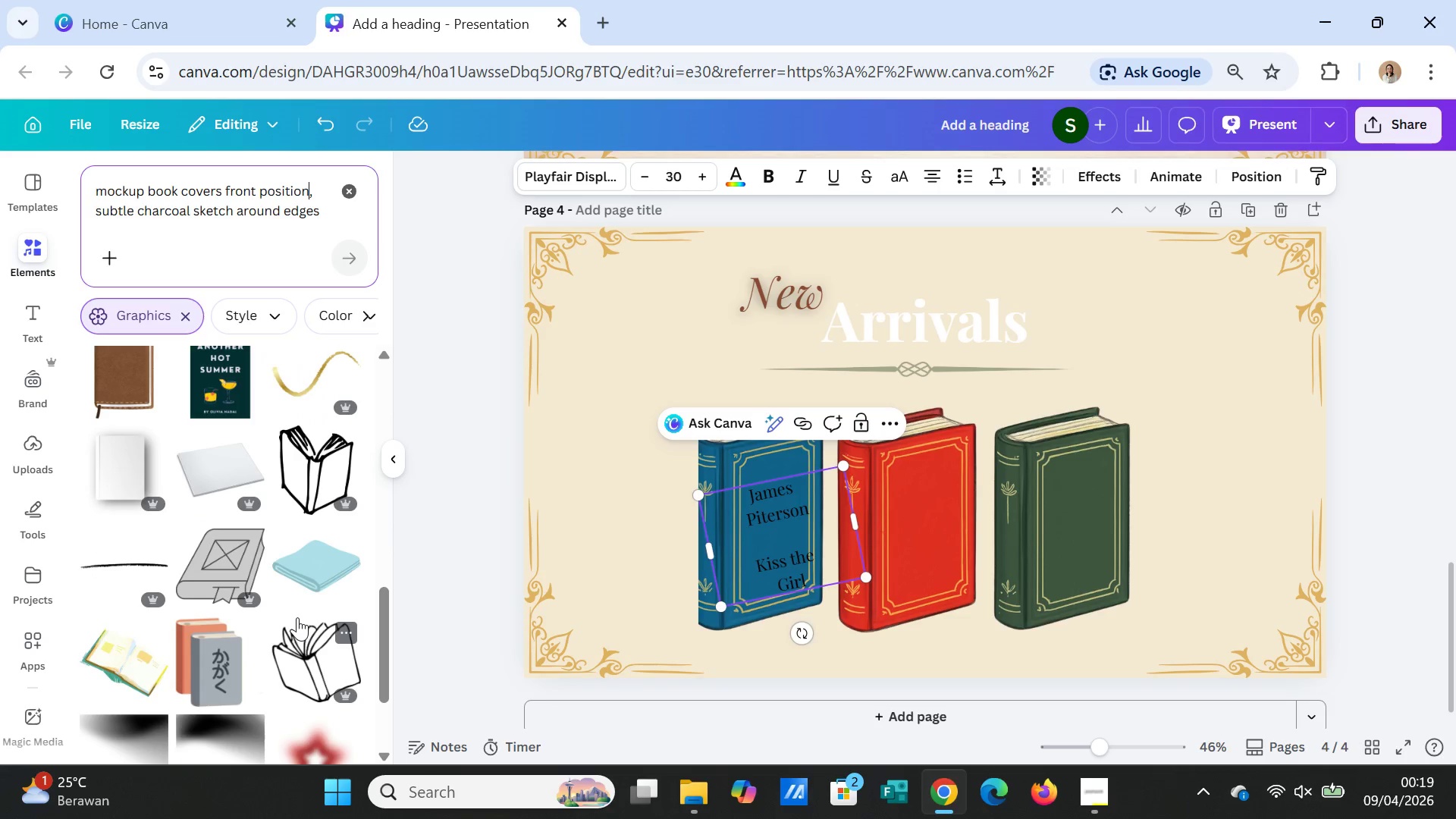 
scroll: coordinate [300, 610], scroll_direction: up, amount: 11.0
 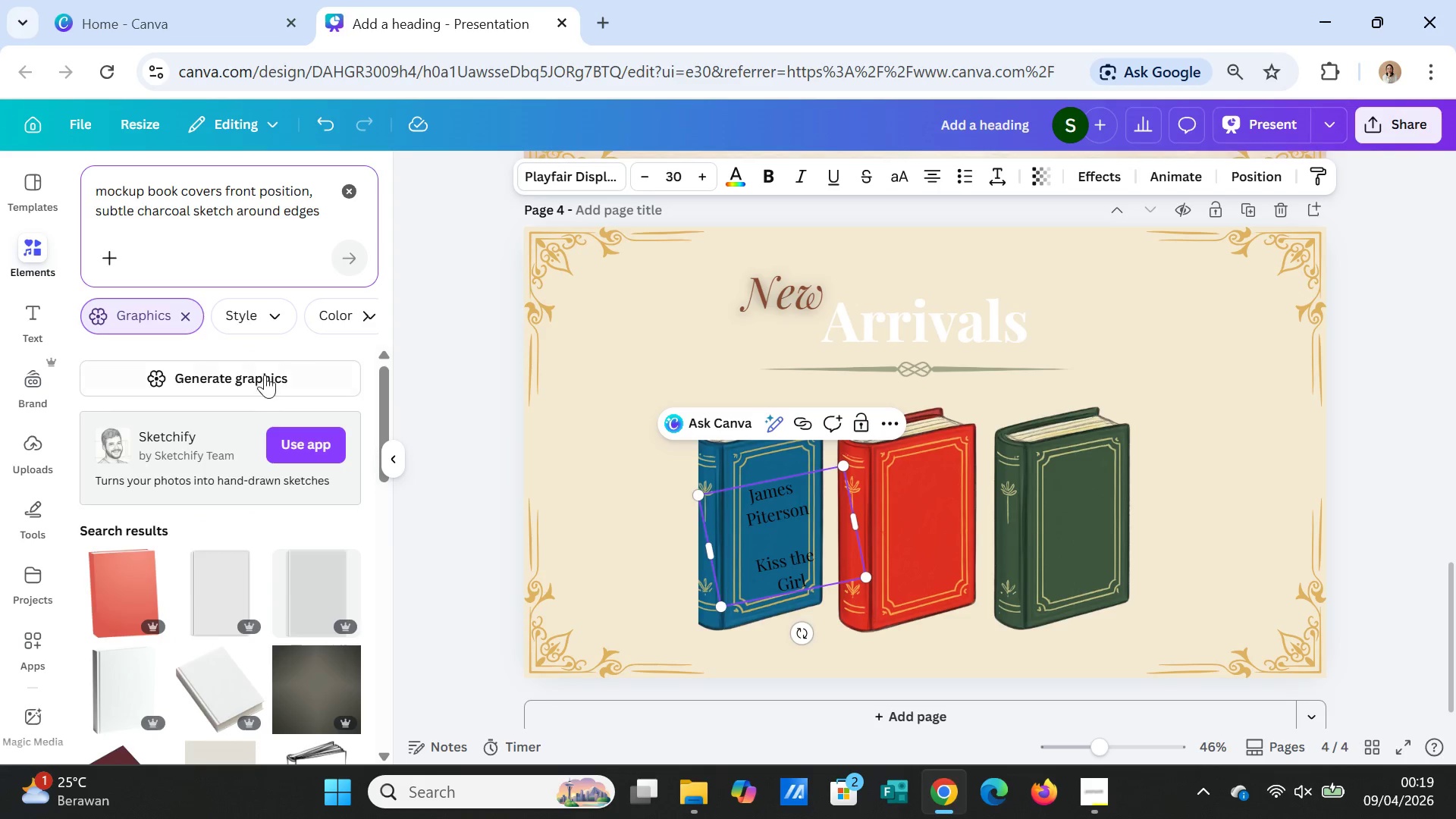 
left_click([265, 372])
 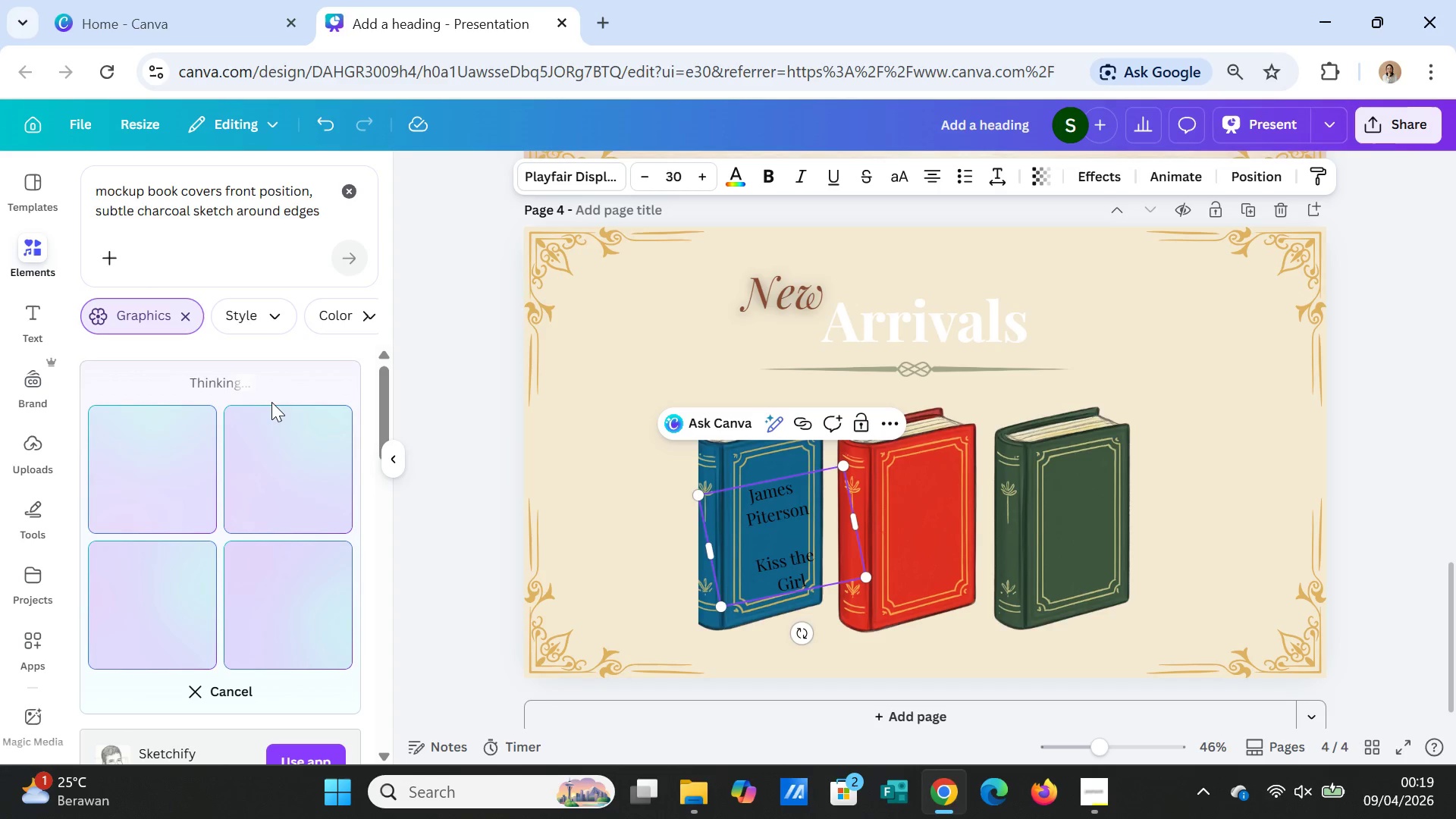 
wait(31.58)
 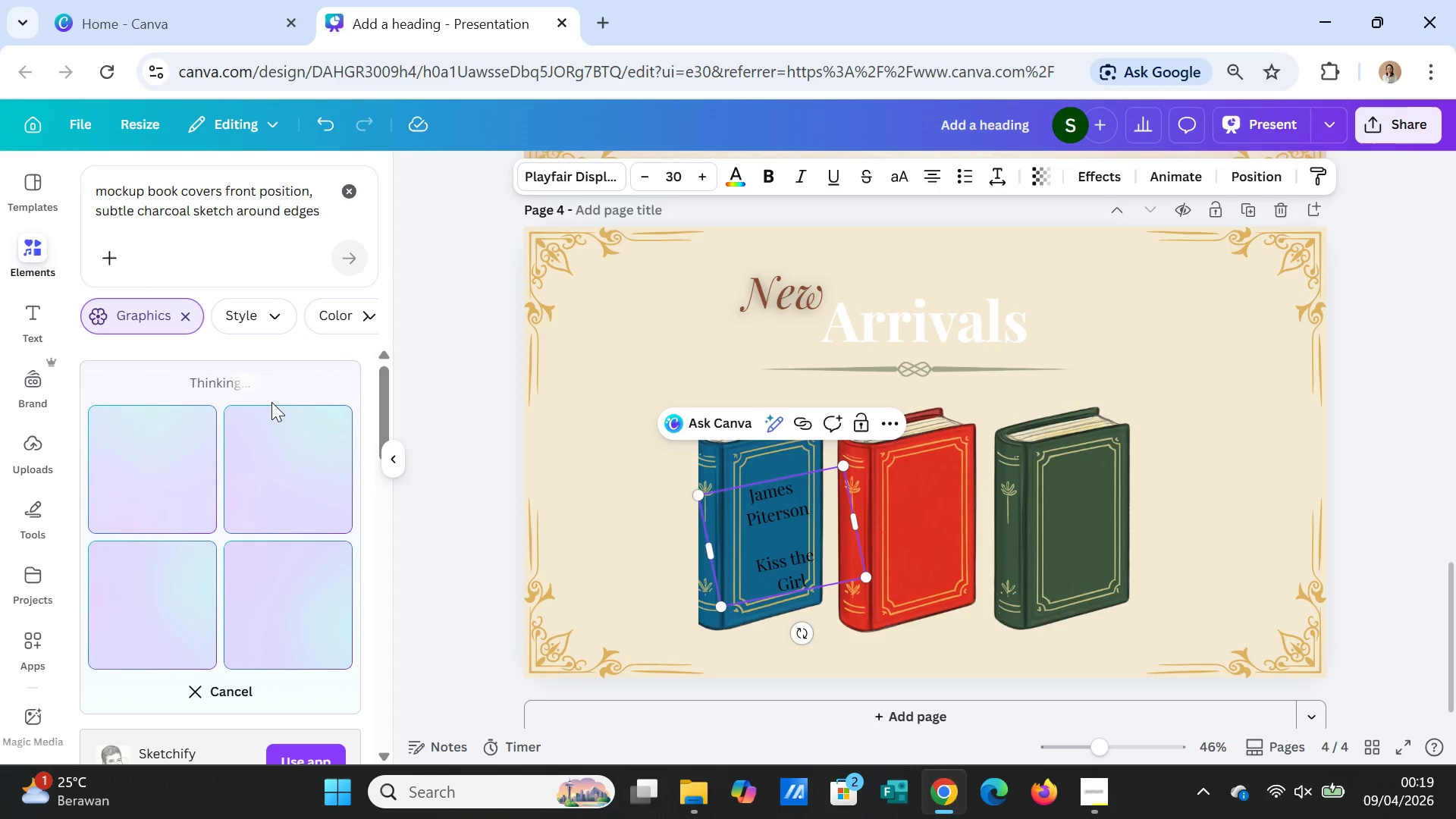 
left_click([998, 518])
 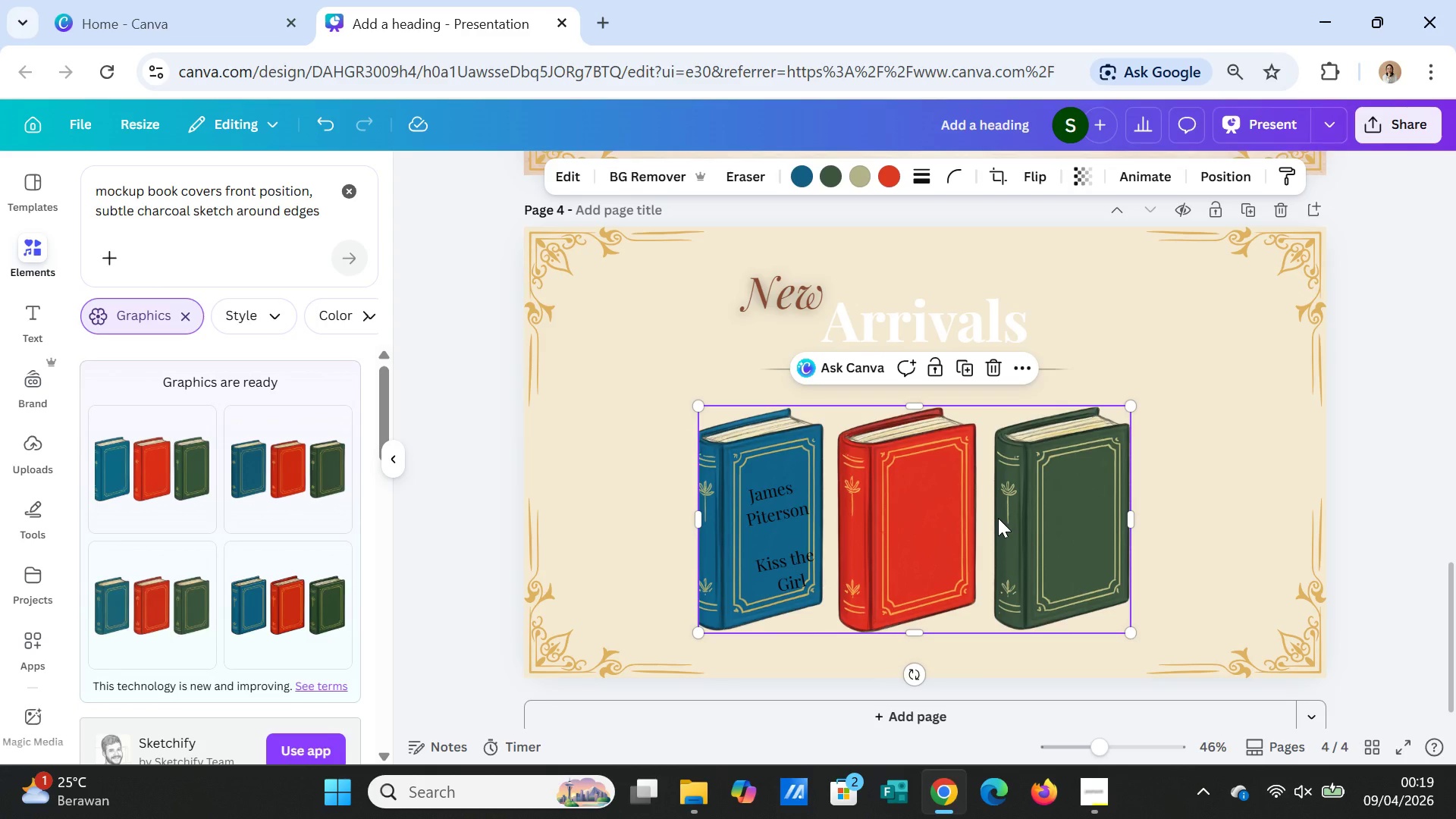 
key(Delete)
 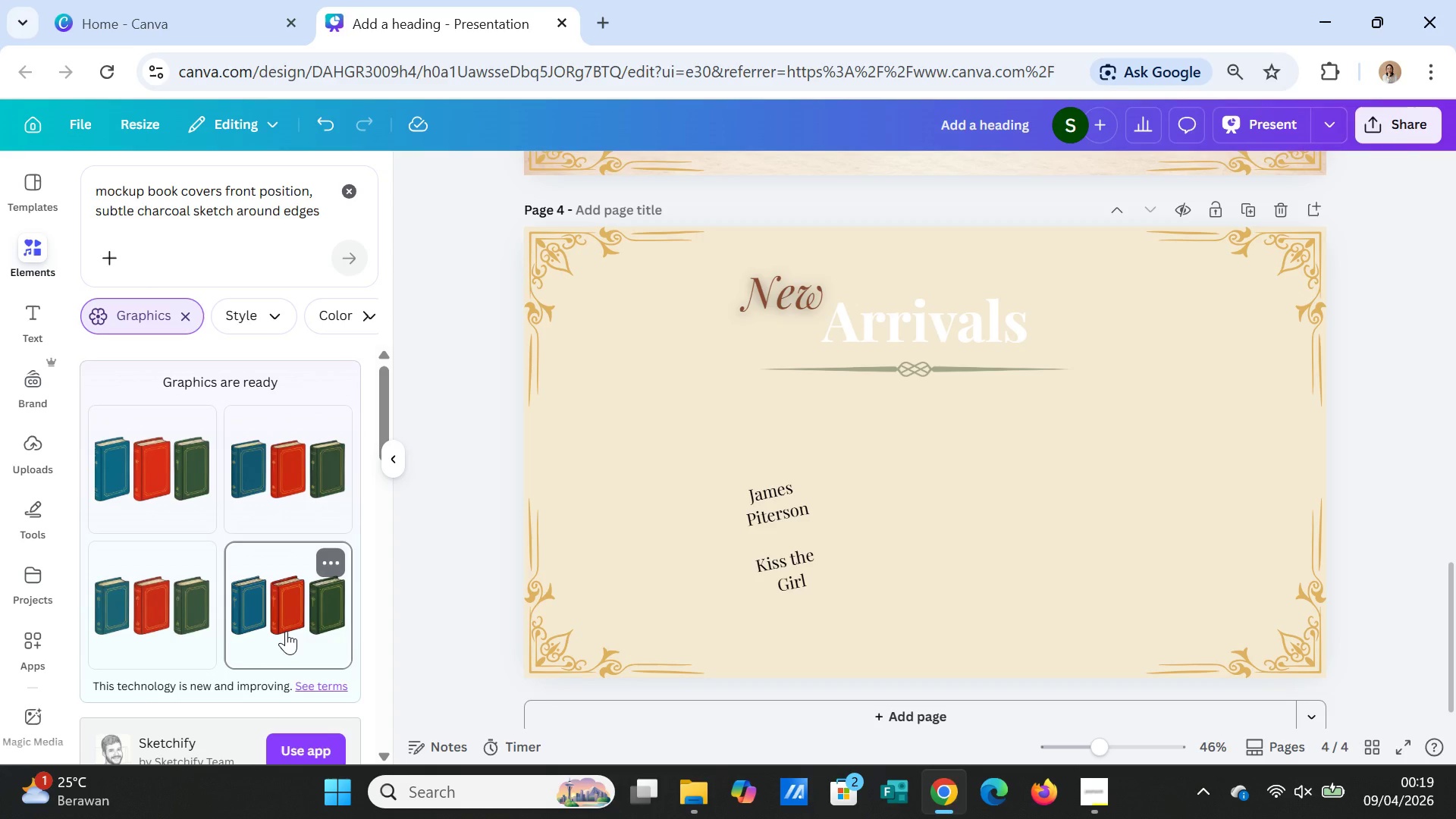 
left_click([286, 631])
 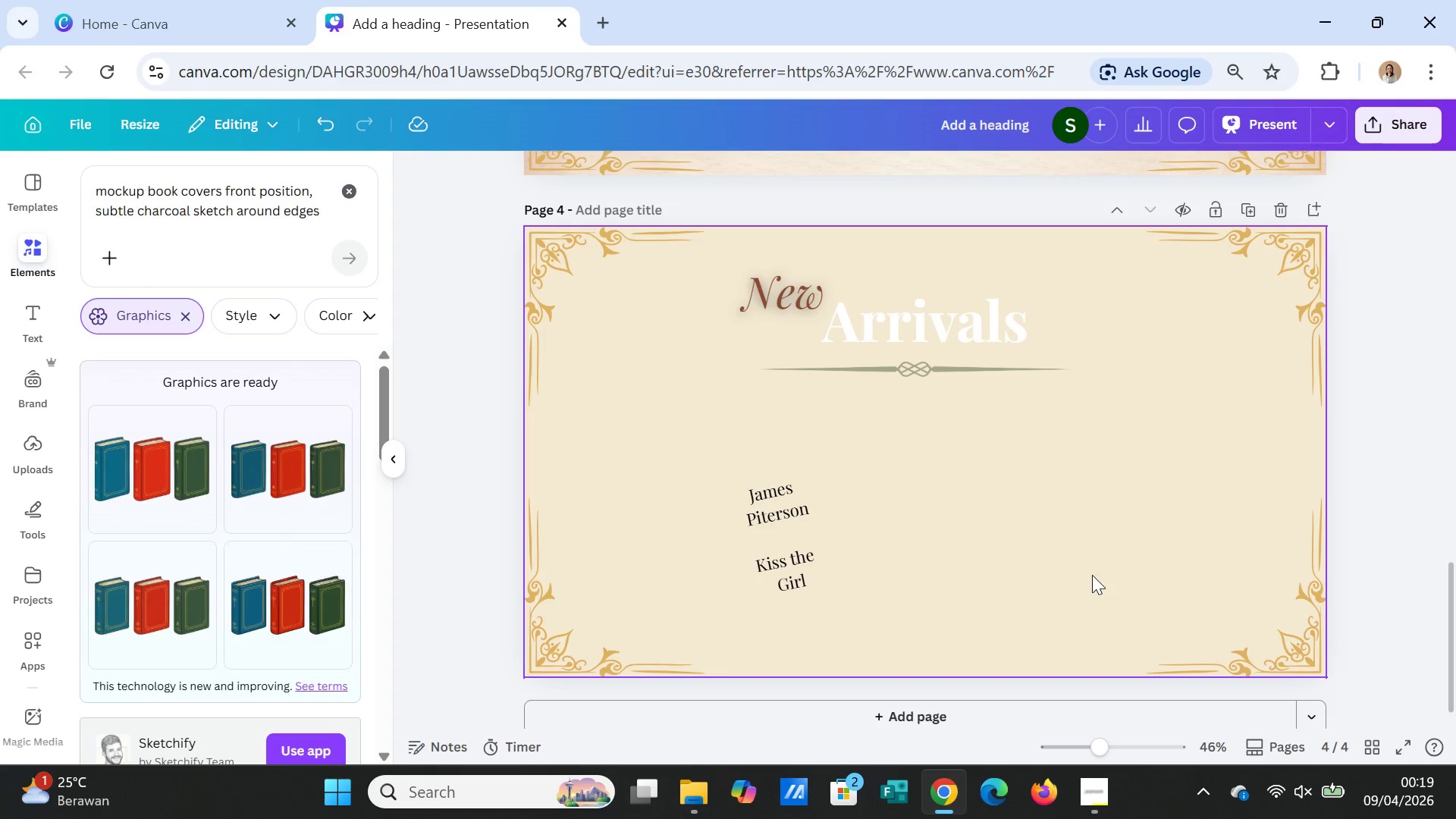 
scroll: coordinate [1093, 574], scroll_direction: down, amount: 3.0
 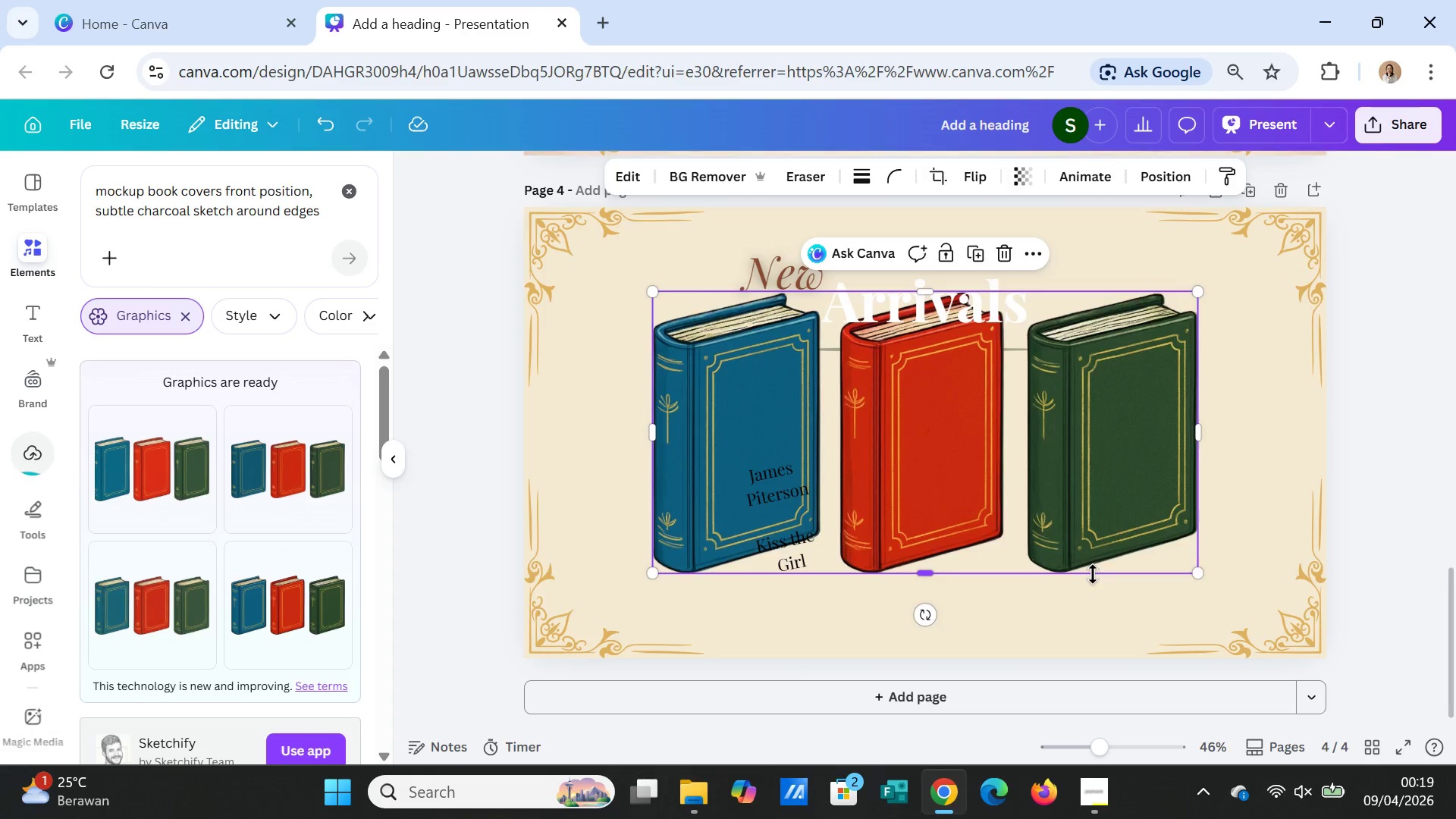 
scroll: coordinate [1093, 574], scroll_direction: up, amount: 1.0
 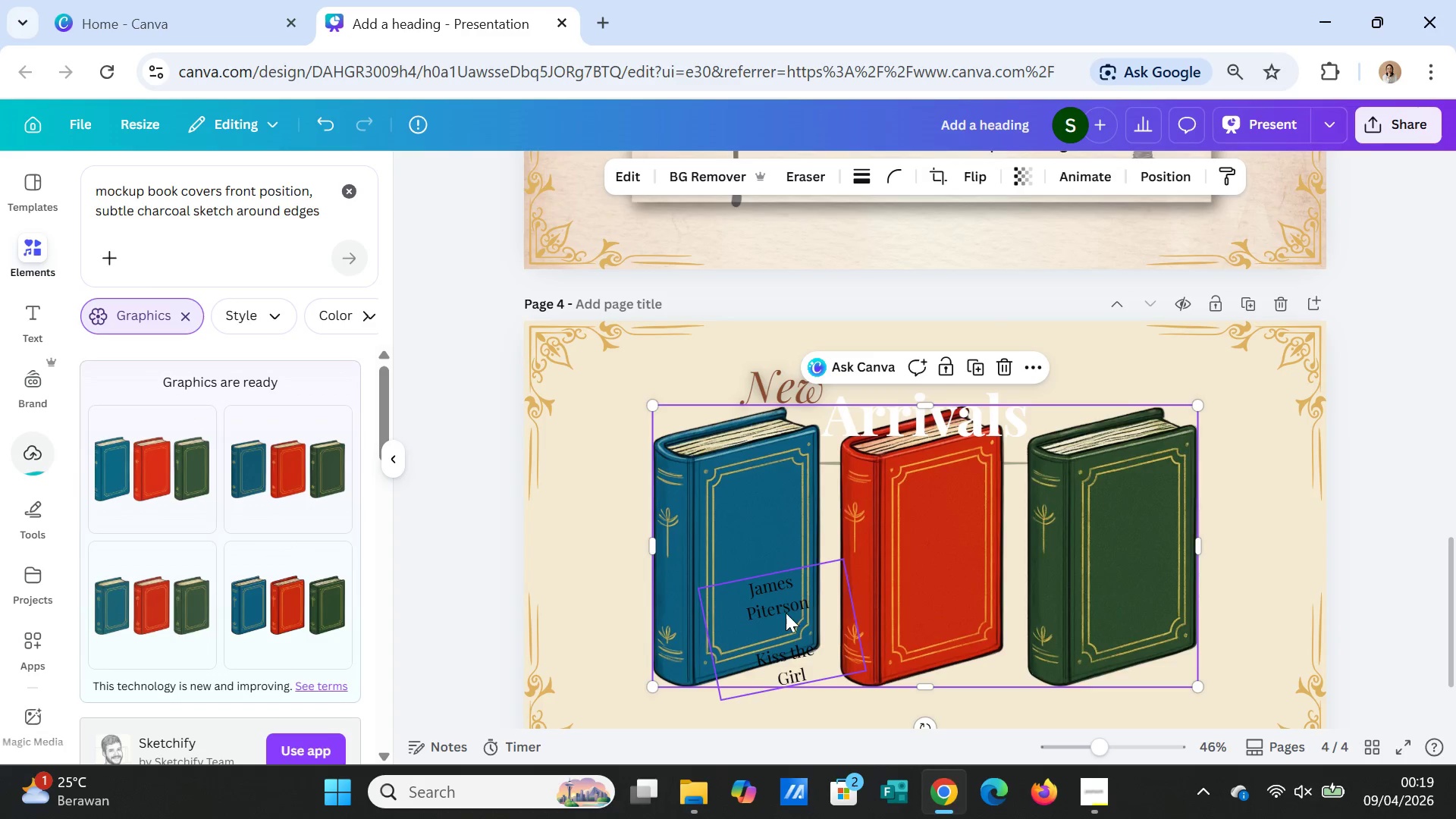 
left_click_drag(start_coordinate=[782, 613], to_coordinate=[770, 637])
 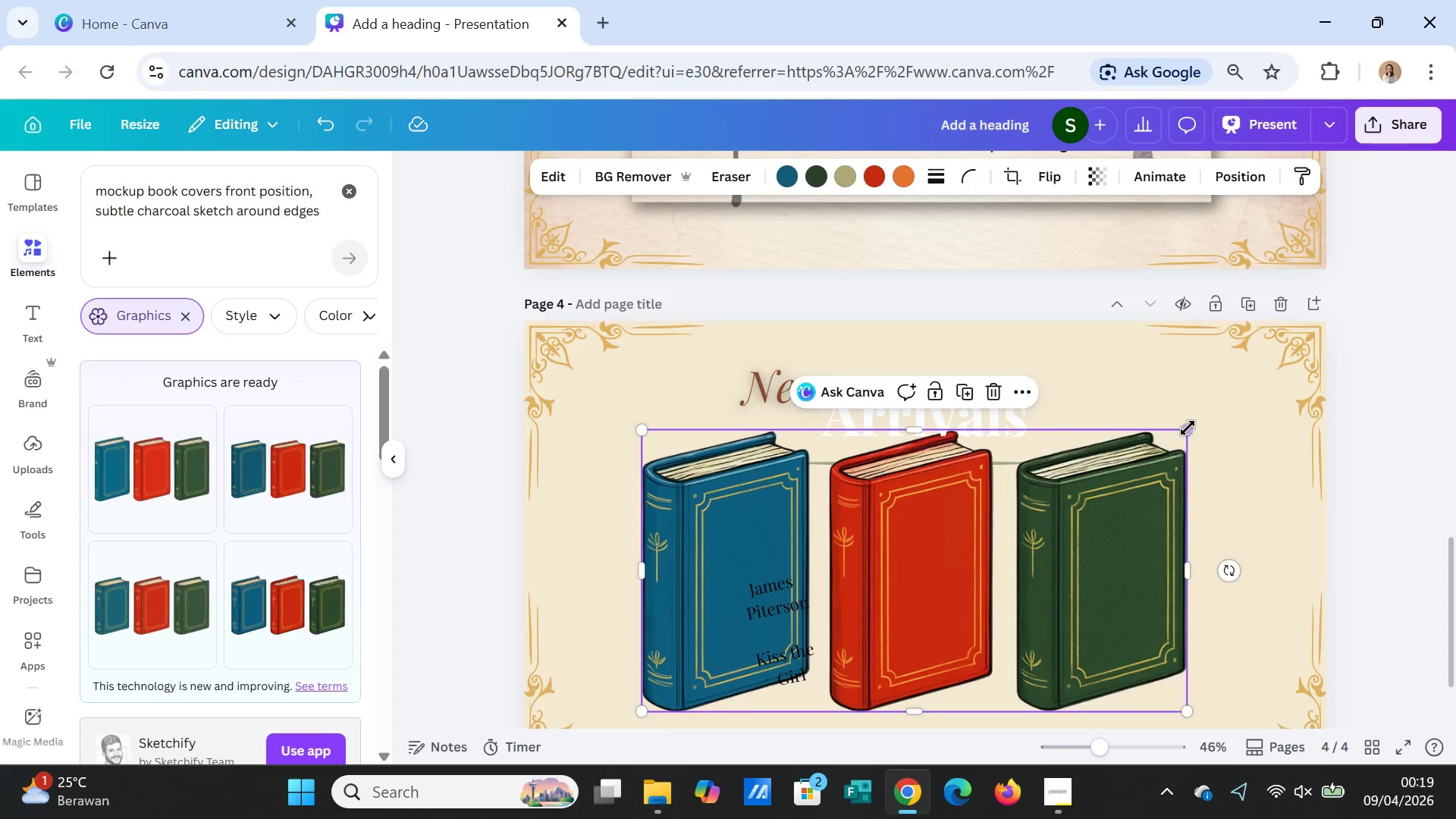 
left_click_drag(start_coordinate=[1188, 428], to_coordinate=[1148, 487])
 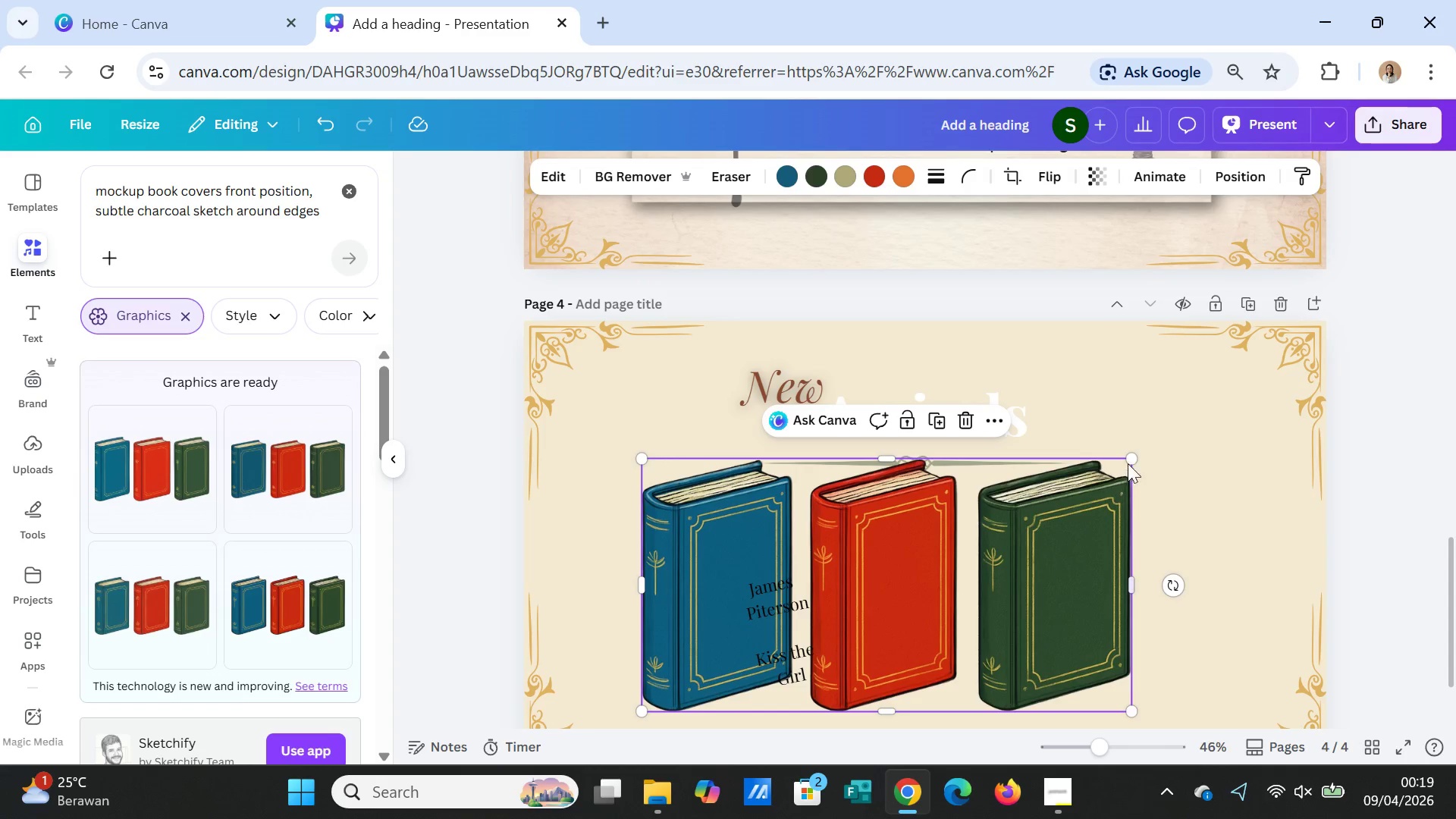 
left_click_drag(start_coordinate=[1132, 457], to_coordinate=[1107, 482])
 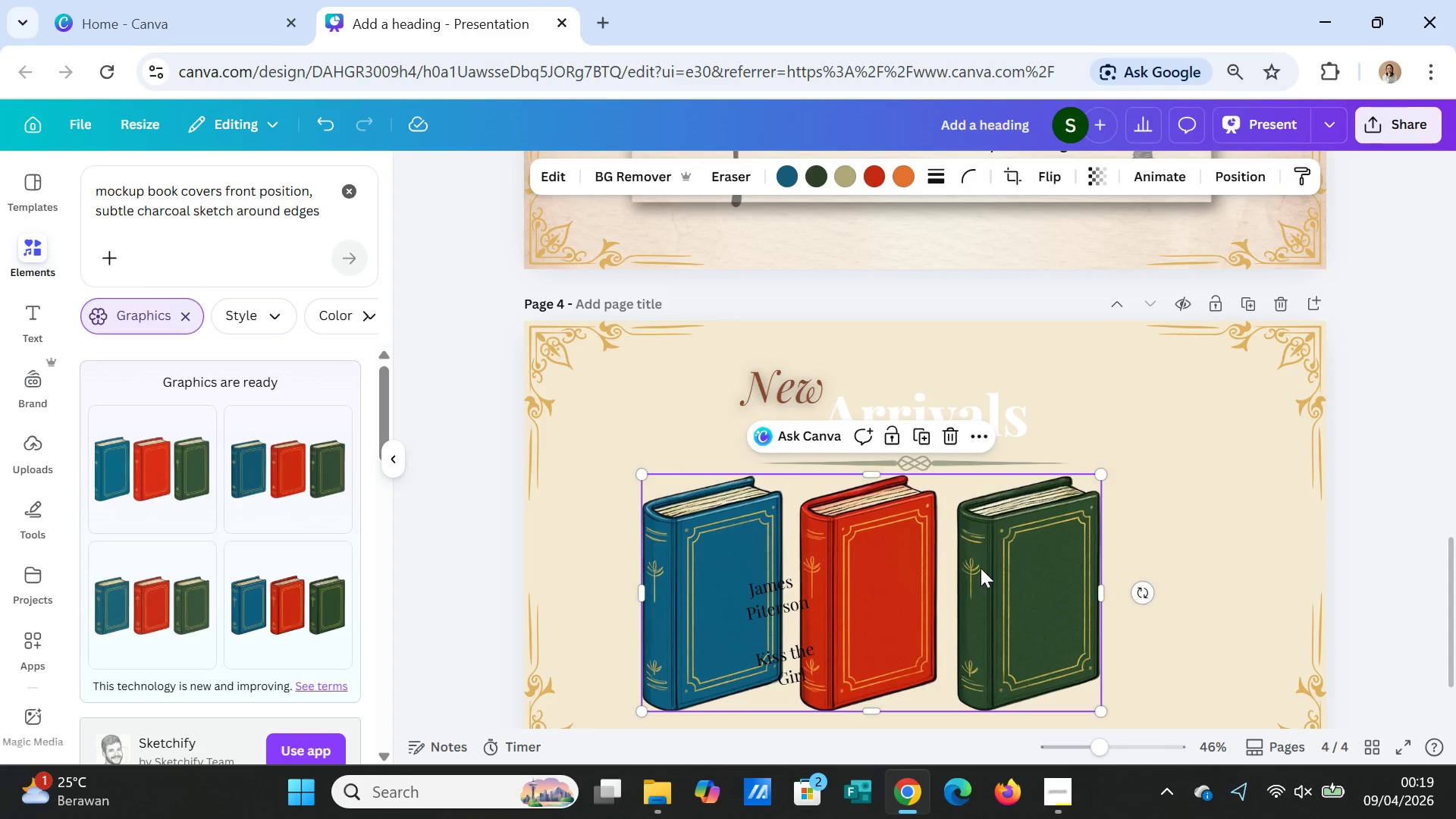 
left_click_drag(start_coordinate=[981, 568], to_coordinate=[1013, 581])
 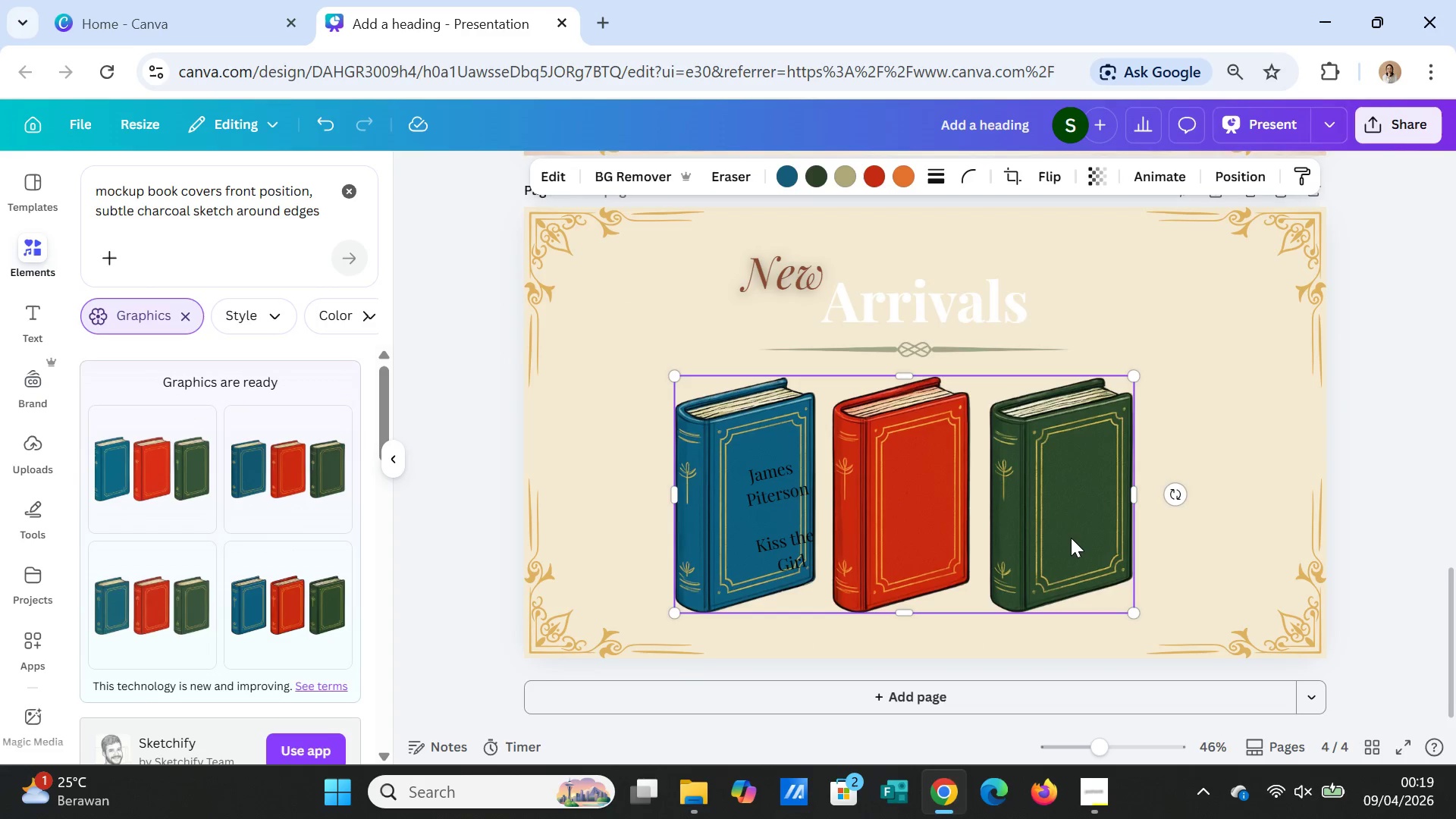 
scroll: coordinate [1071, 538], scroll_direction: down, amount: 1.0
 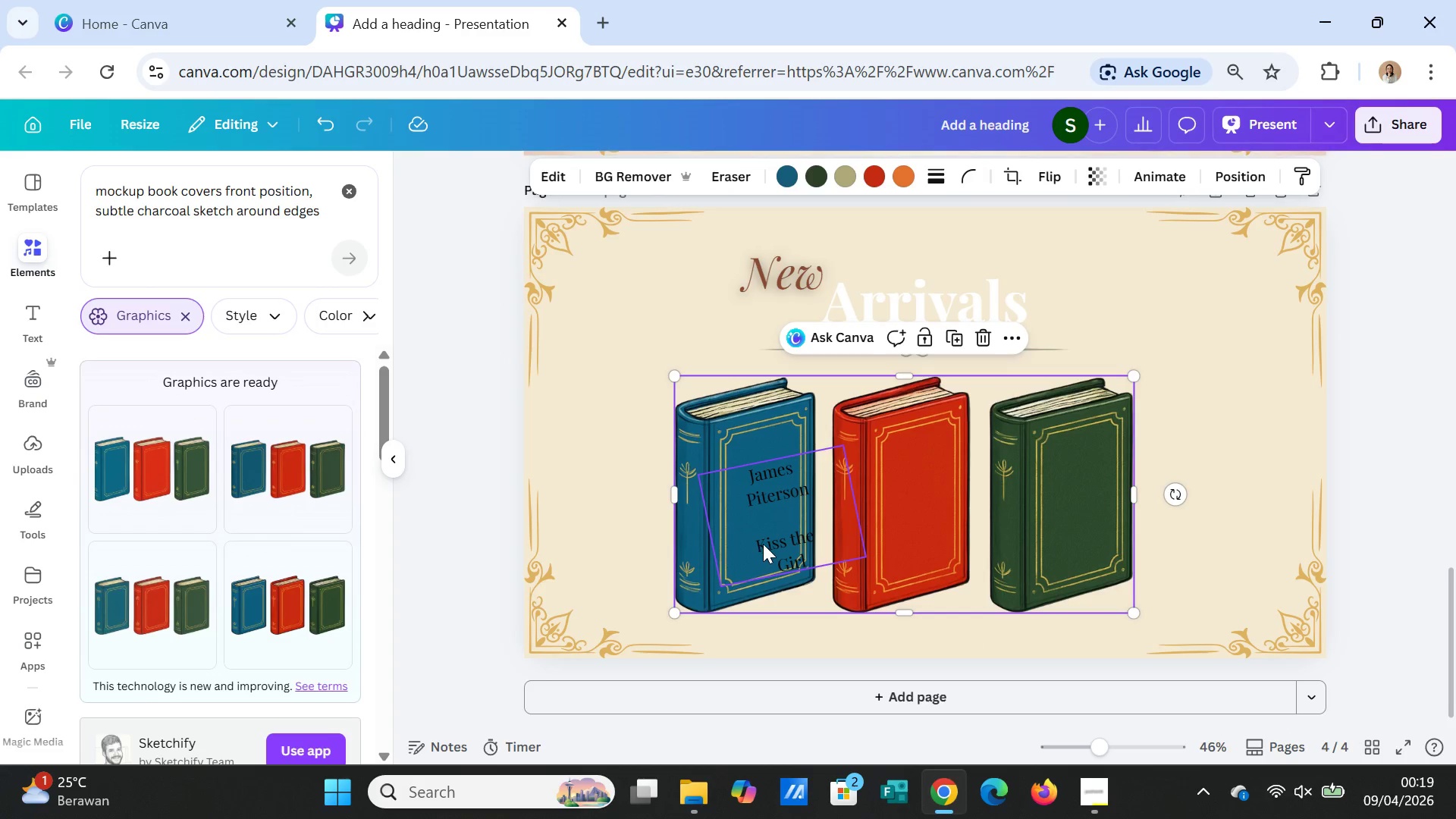 
left_click([763, 544])
 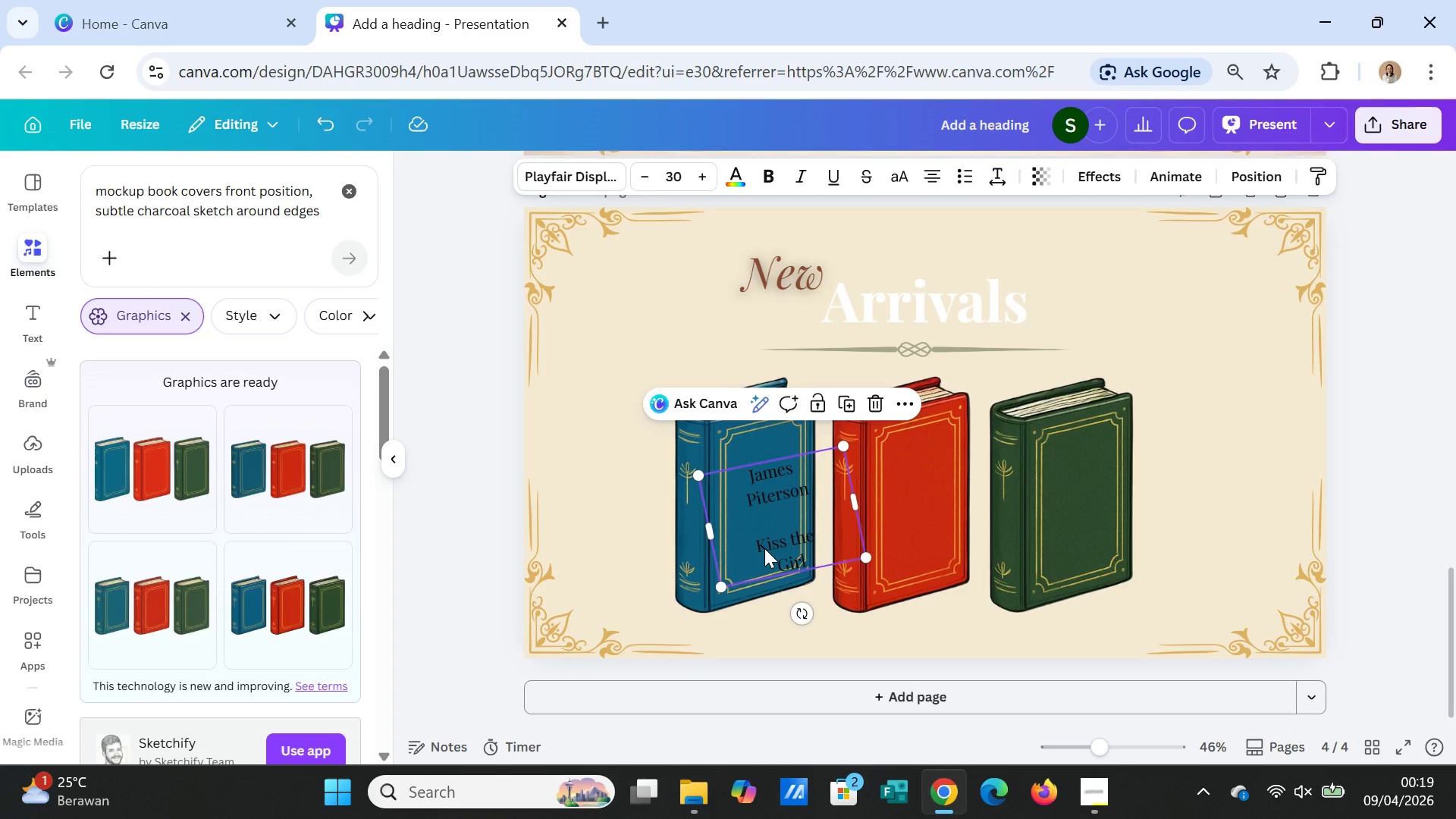 
left_click_drag(start_coordinate=[764, 548], to_coordinate=[748, 534])
 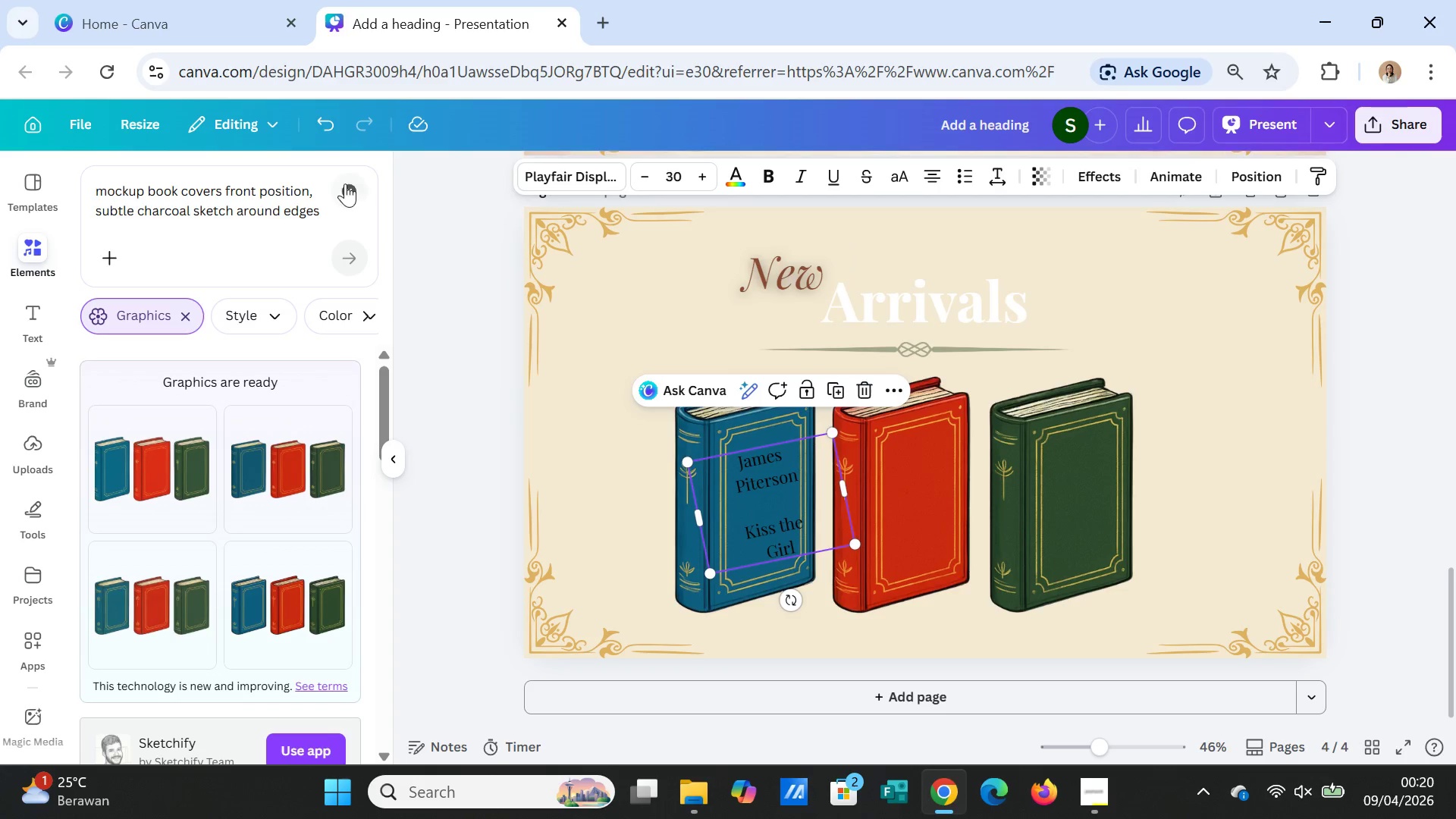 
left_click([347, 190])
 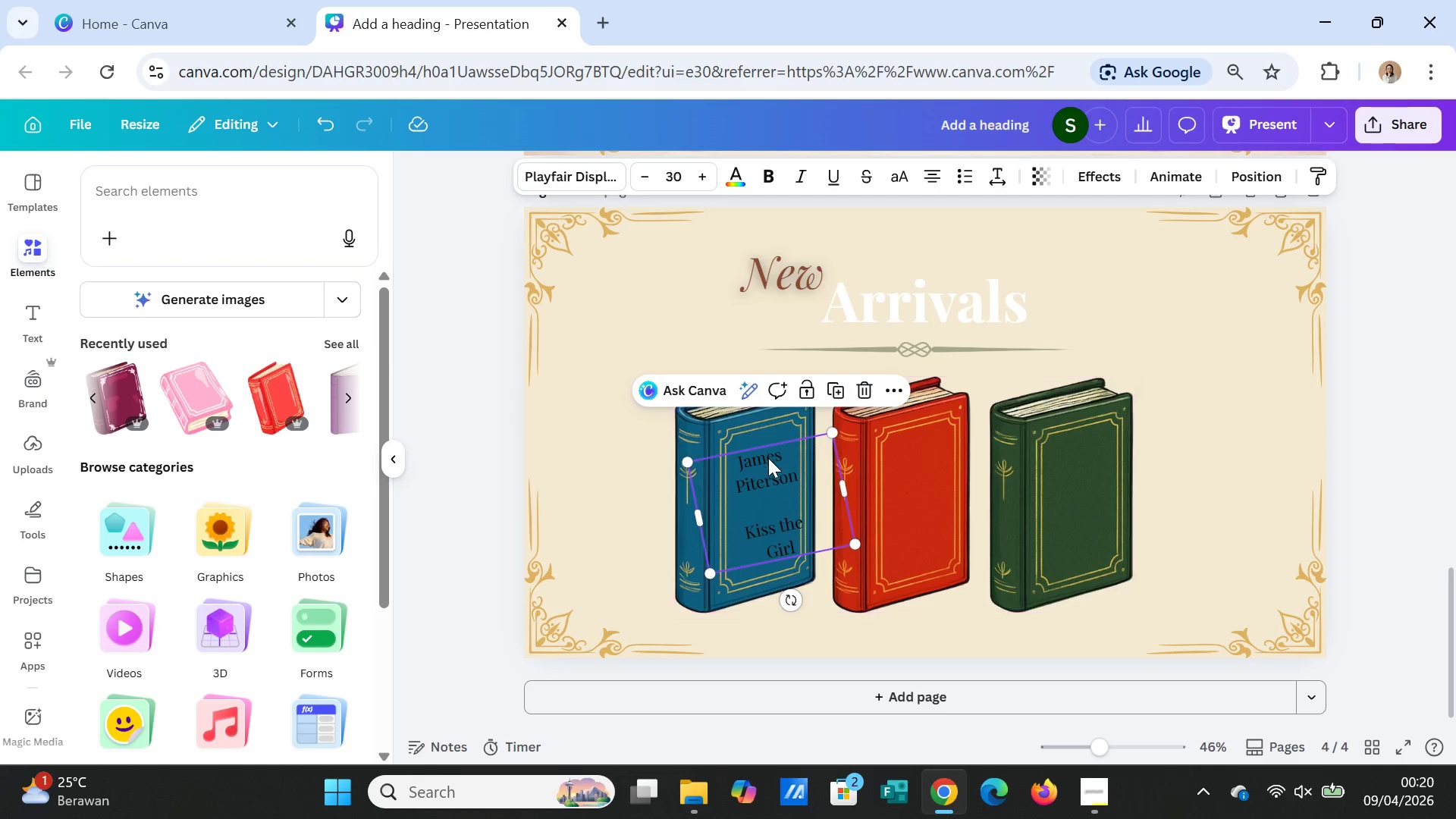 
left_click([768, 461])
 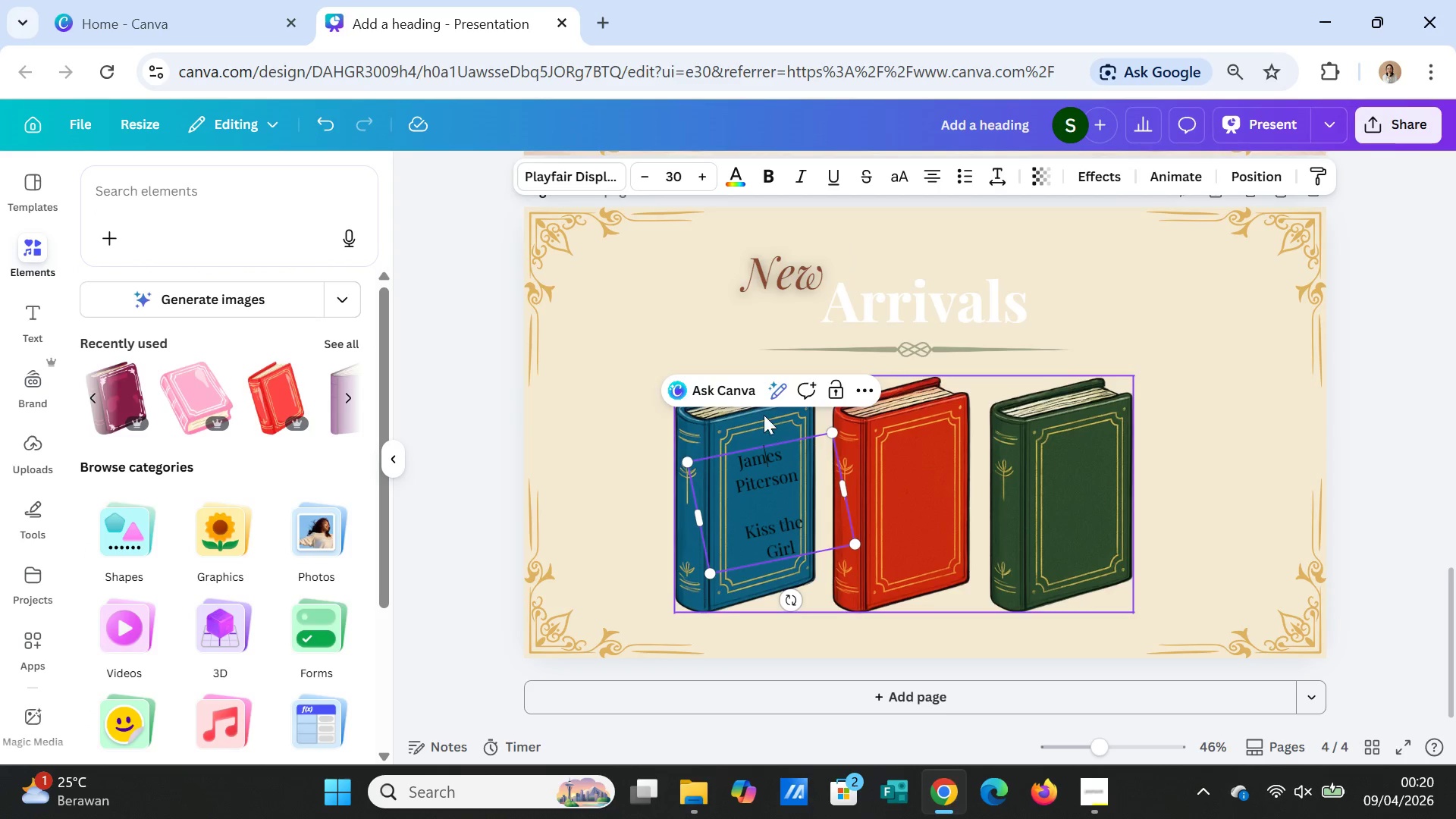 
left_click([774, 394])
 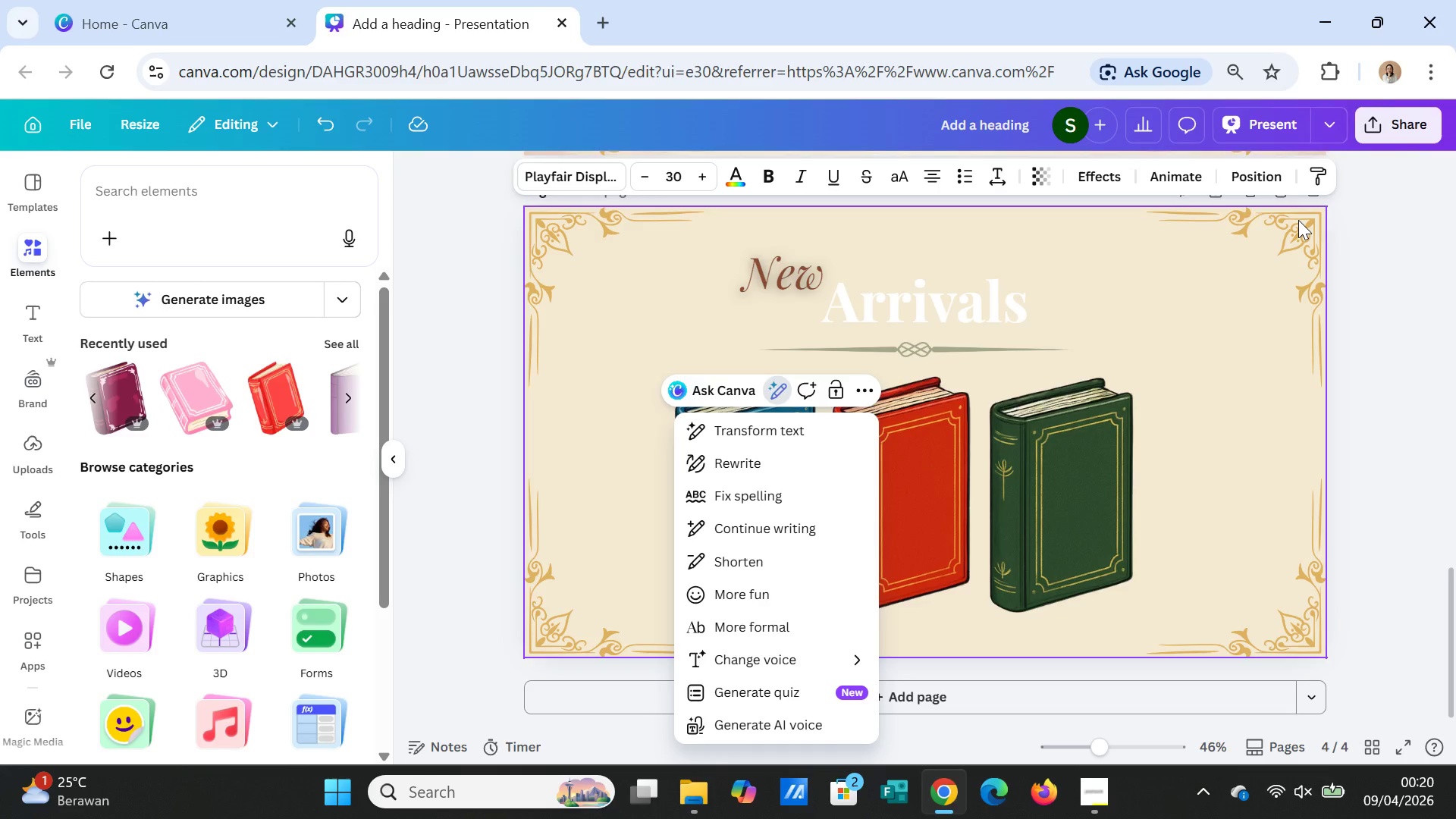 
wait(46.88)
 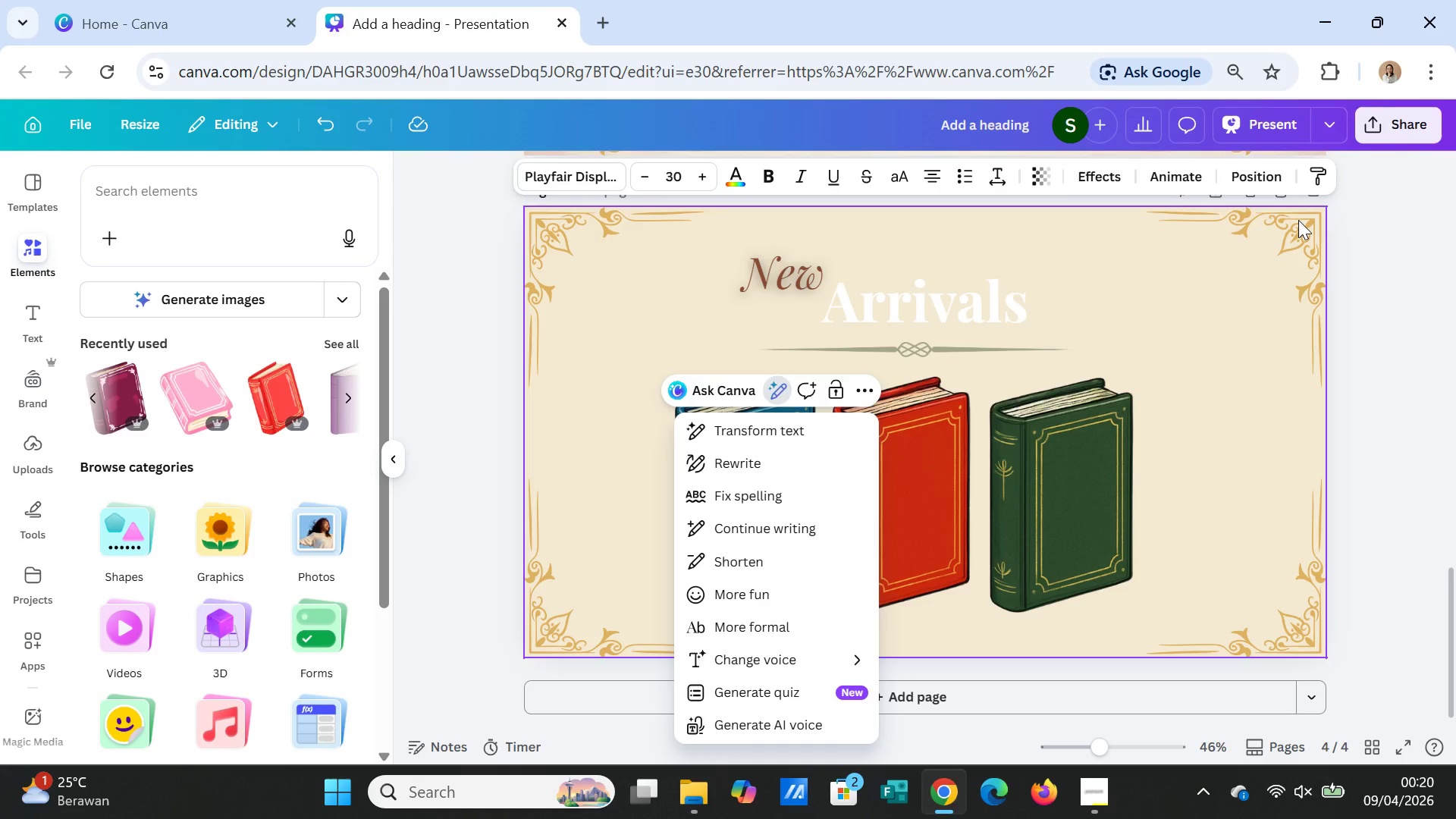 
left_click([1182, 494])
 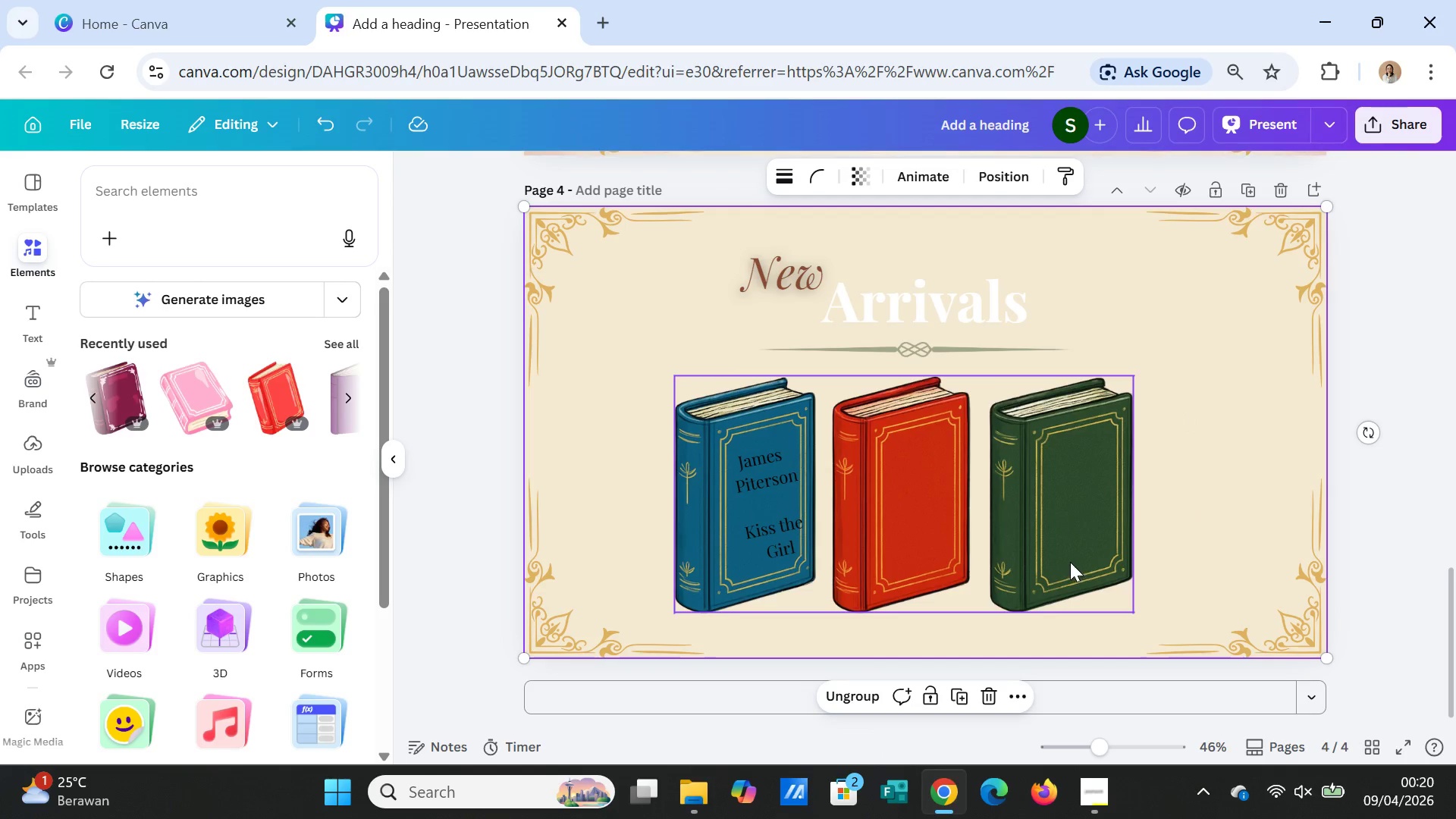 
wait(5.67)
 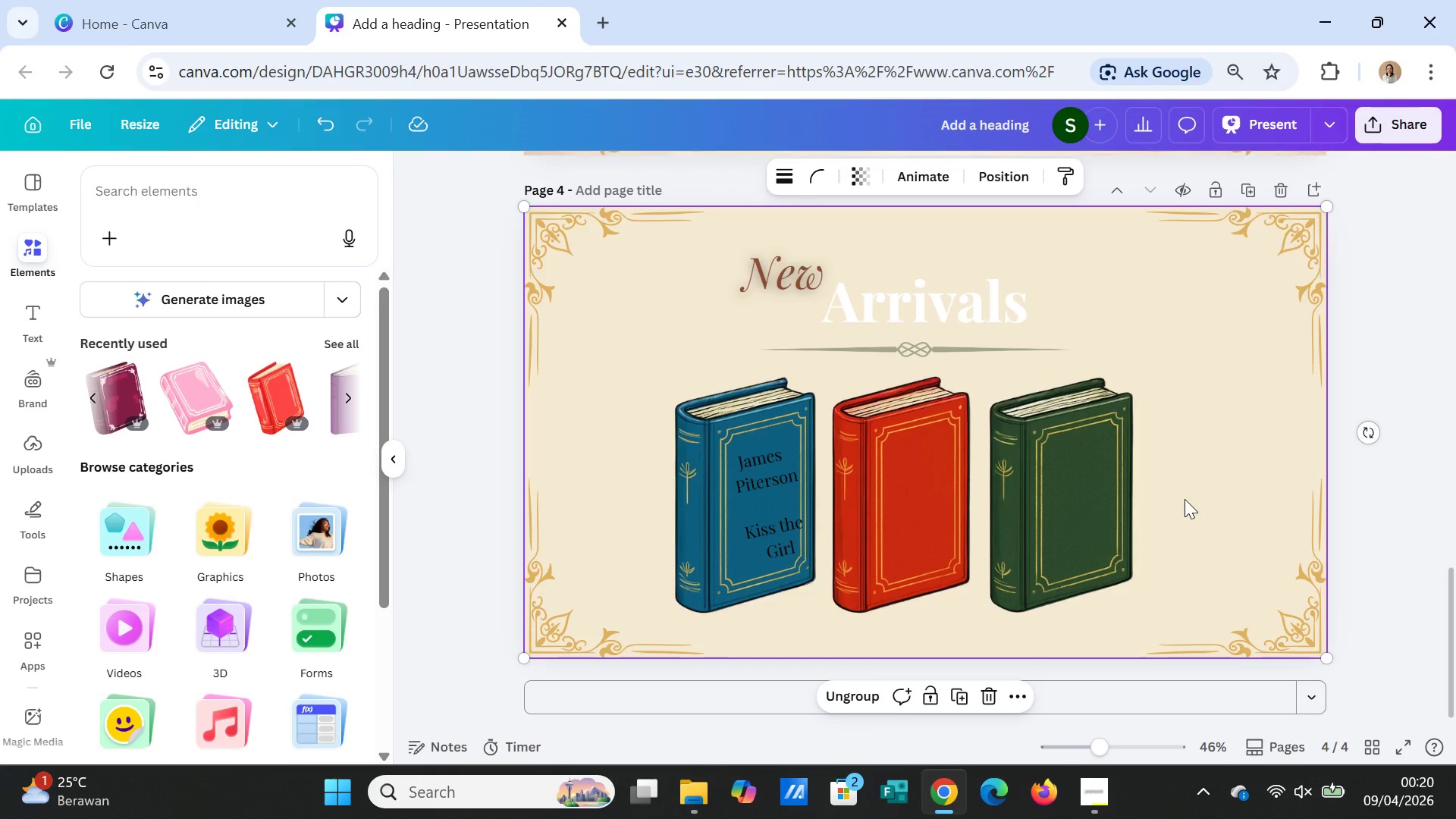 
left_click([764, 484])
 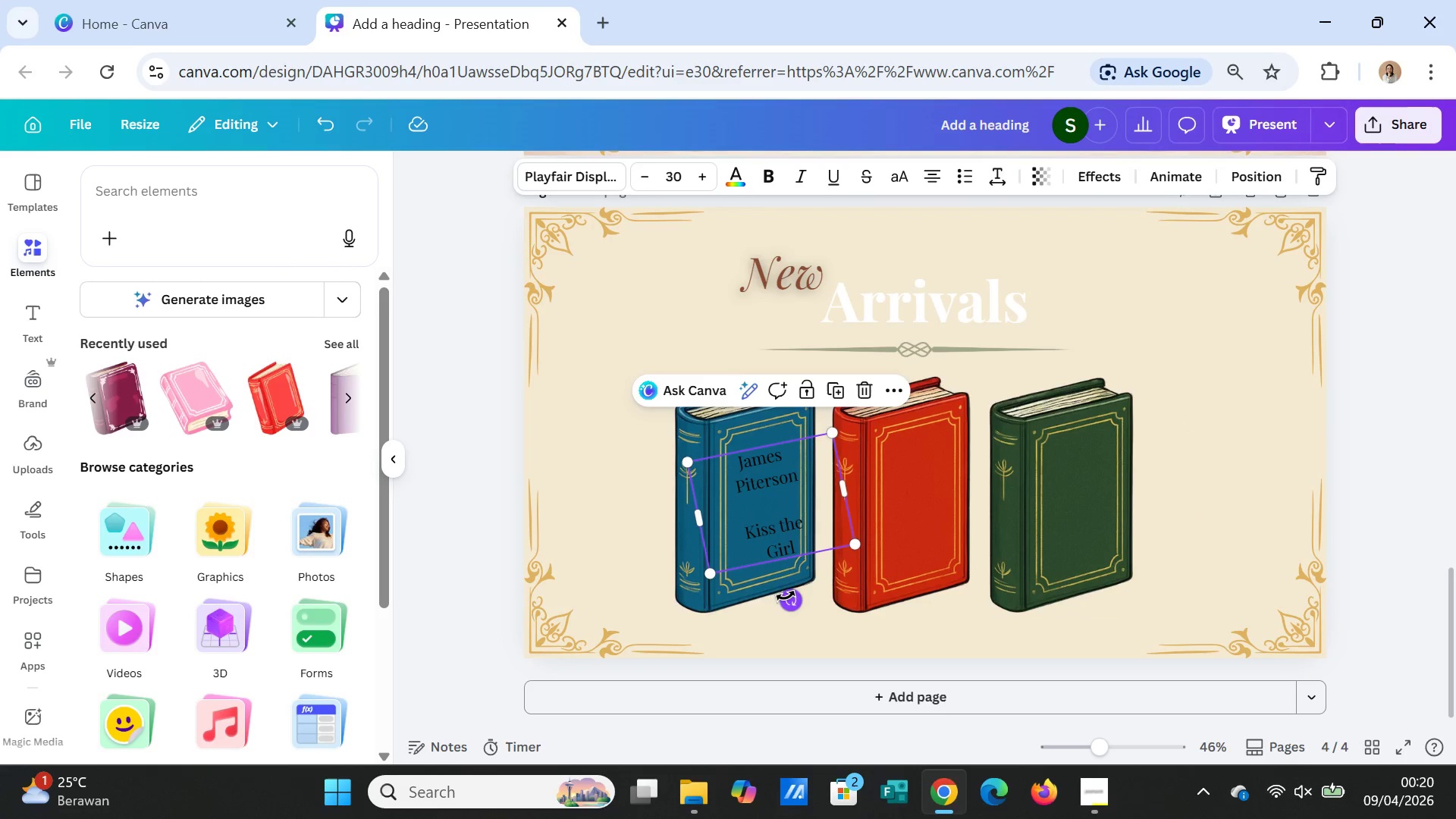 
left_click_drag(start_coordinate=[786, 600], to_coordinate=[777, 601])
 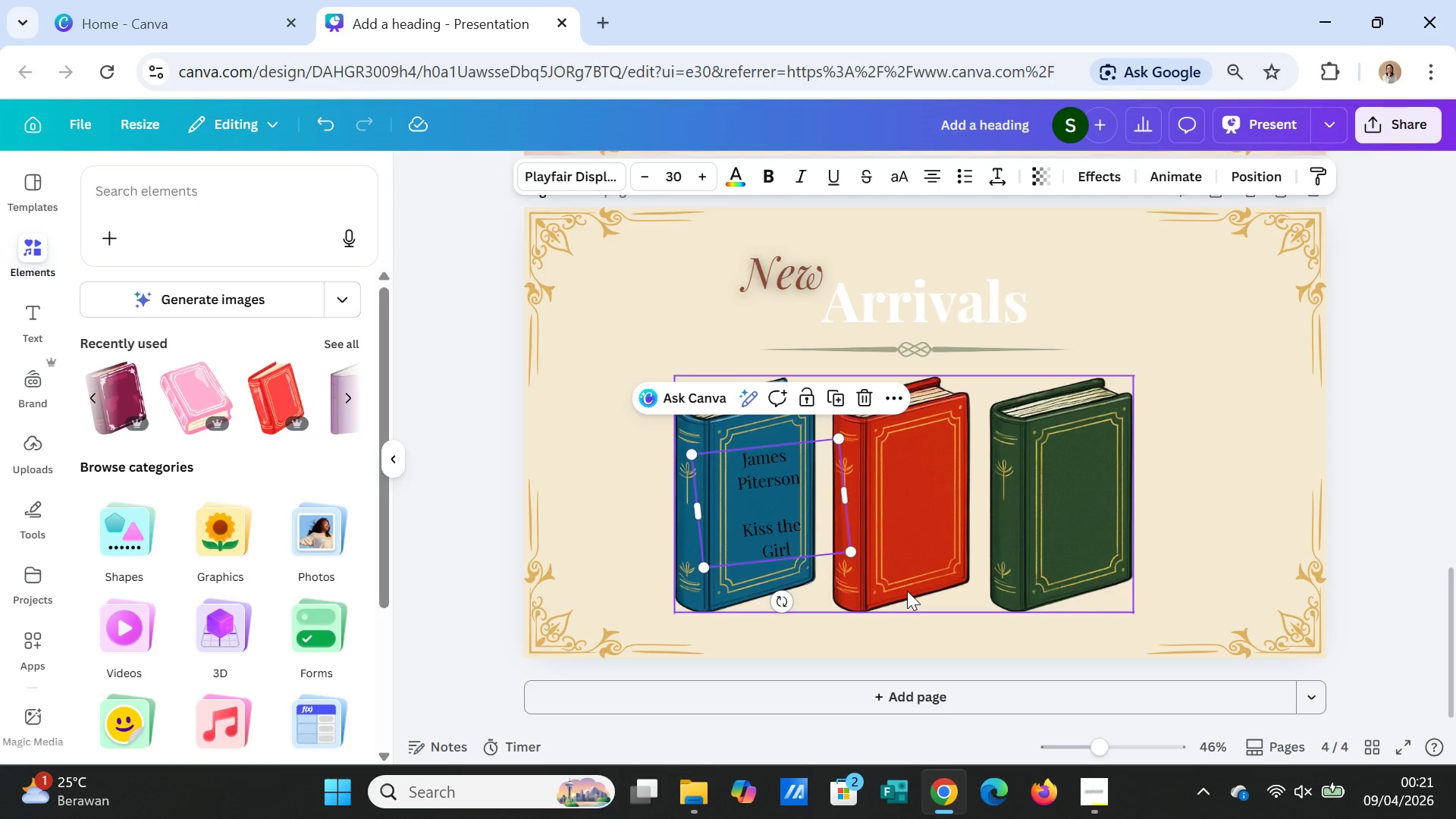 
left_click([907, 591])
 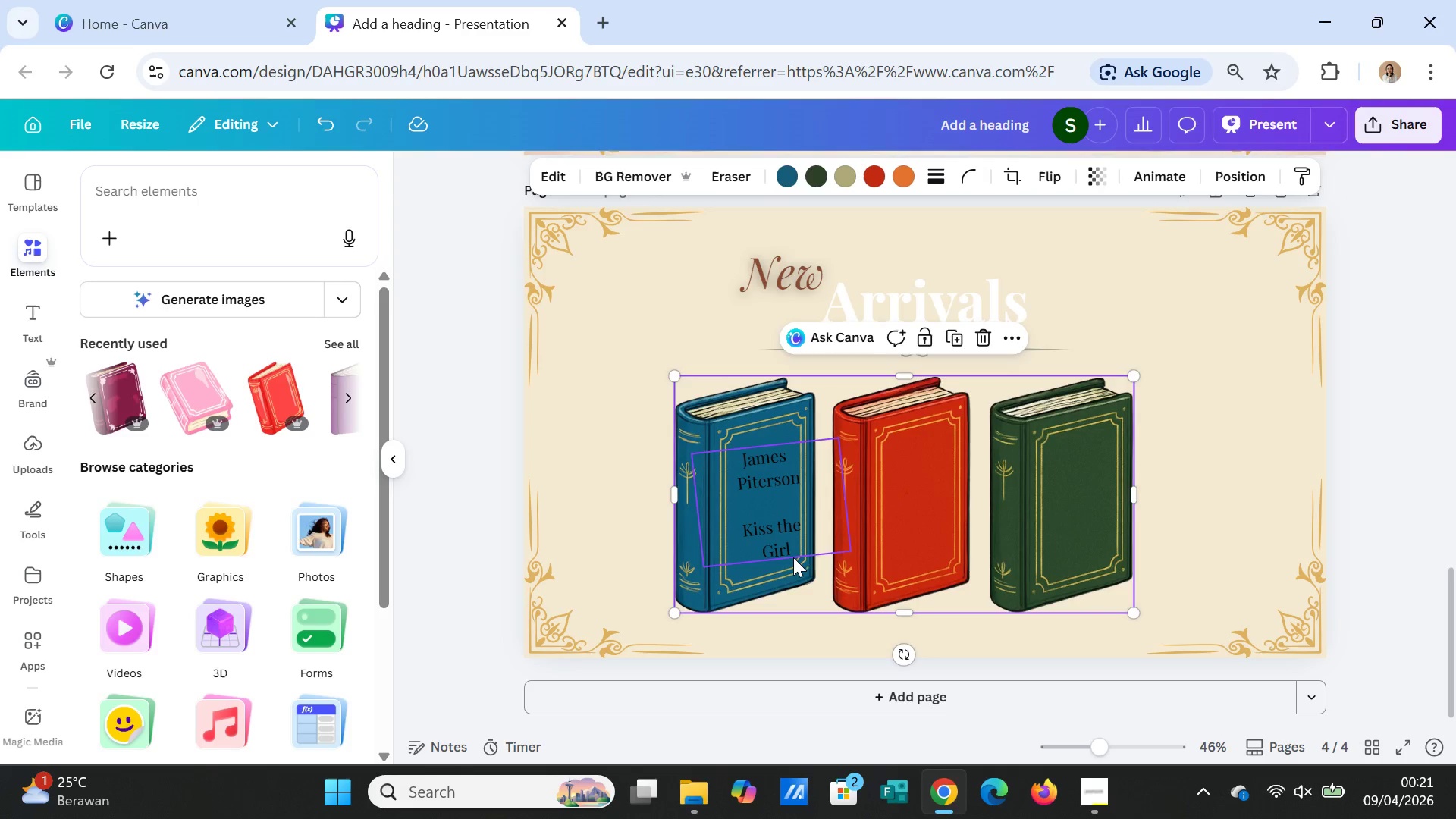 
left_click([789, 554])
 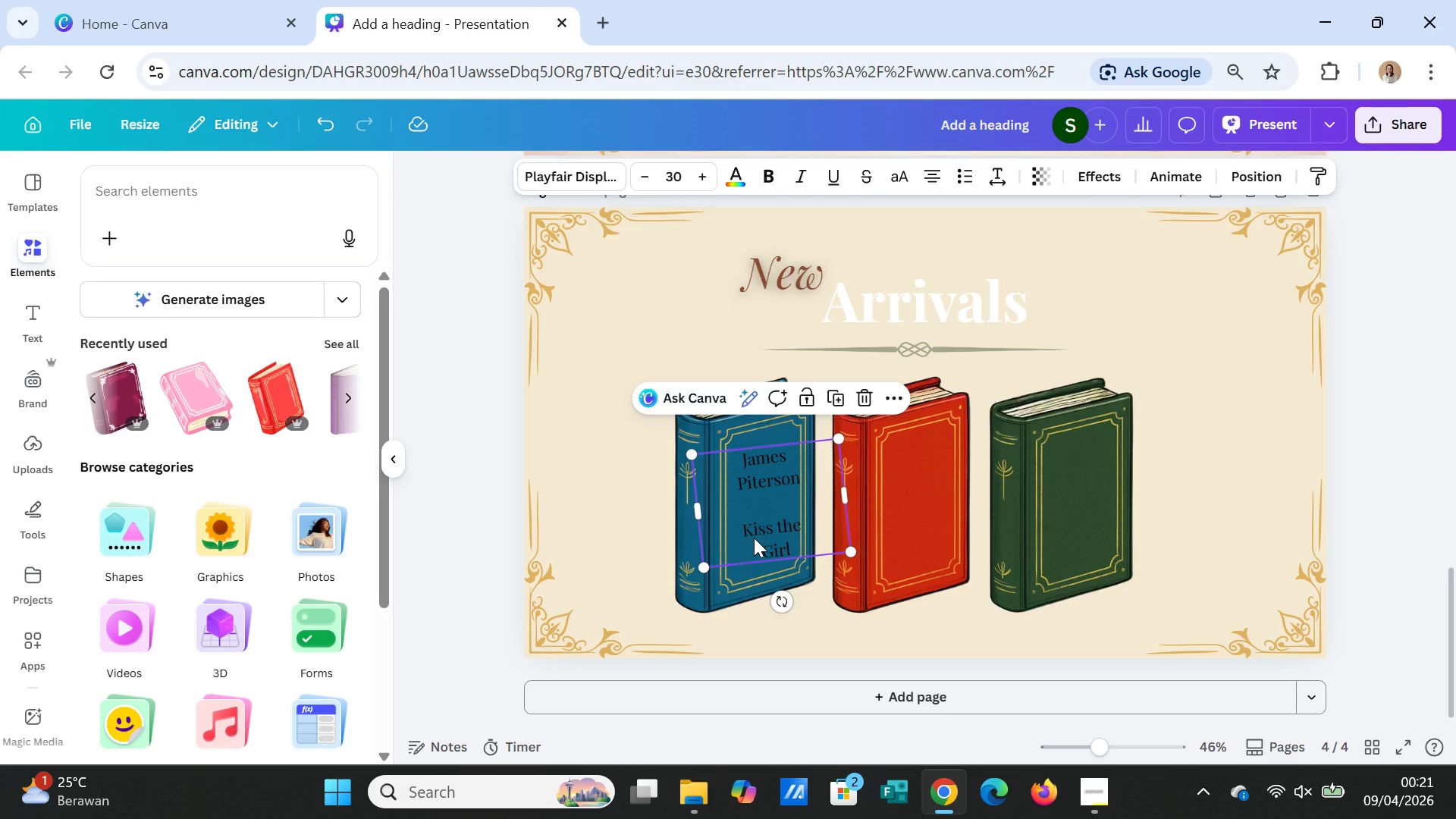 
left_click([747, 534])
 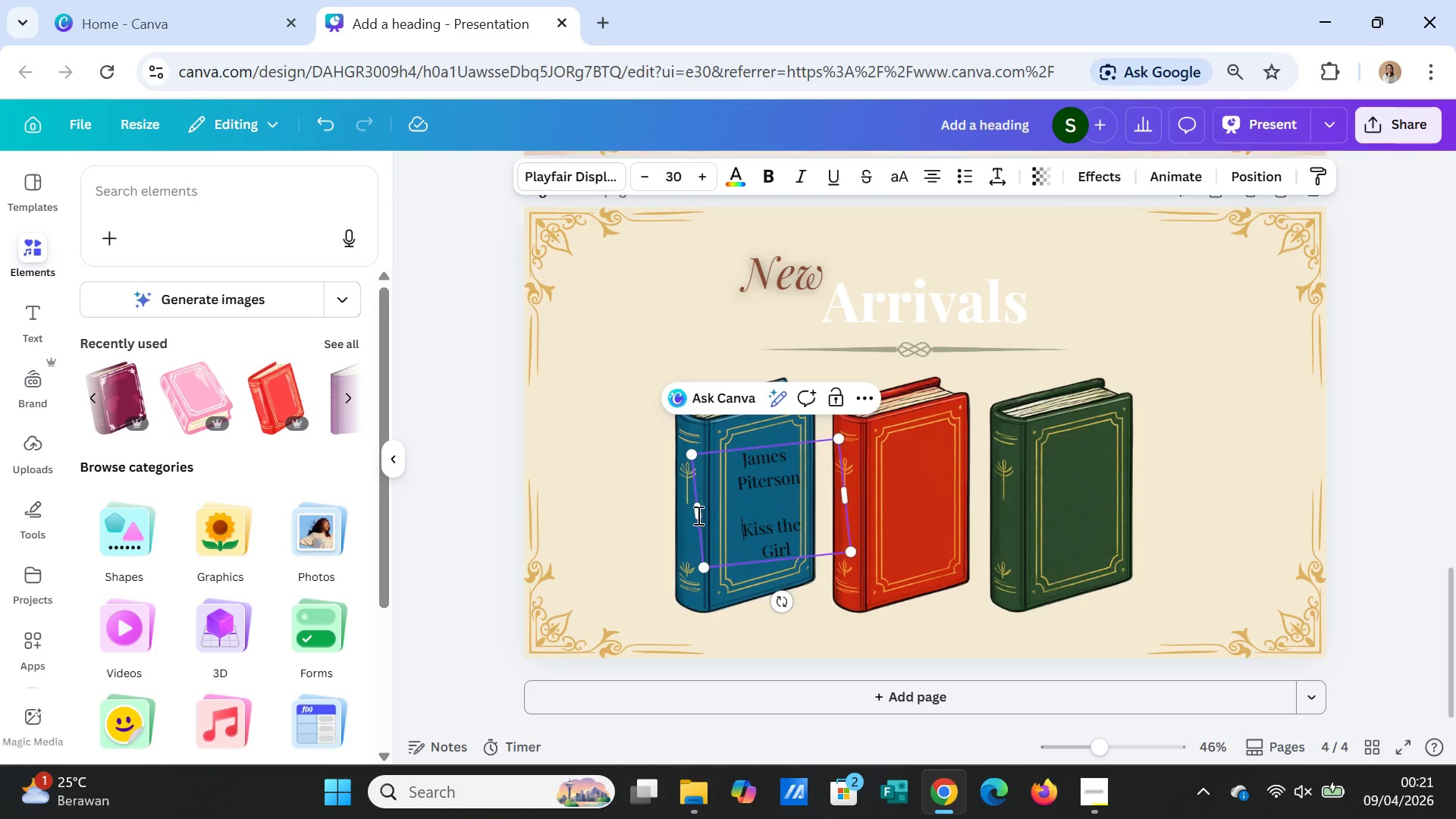 
left_click_drag(start_coordinate=[690, 510], to_coordinate=[675, 512])
 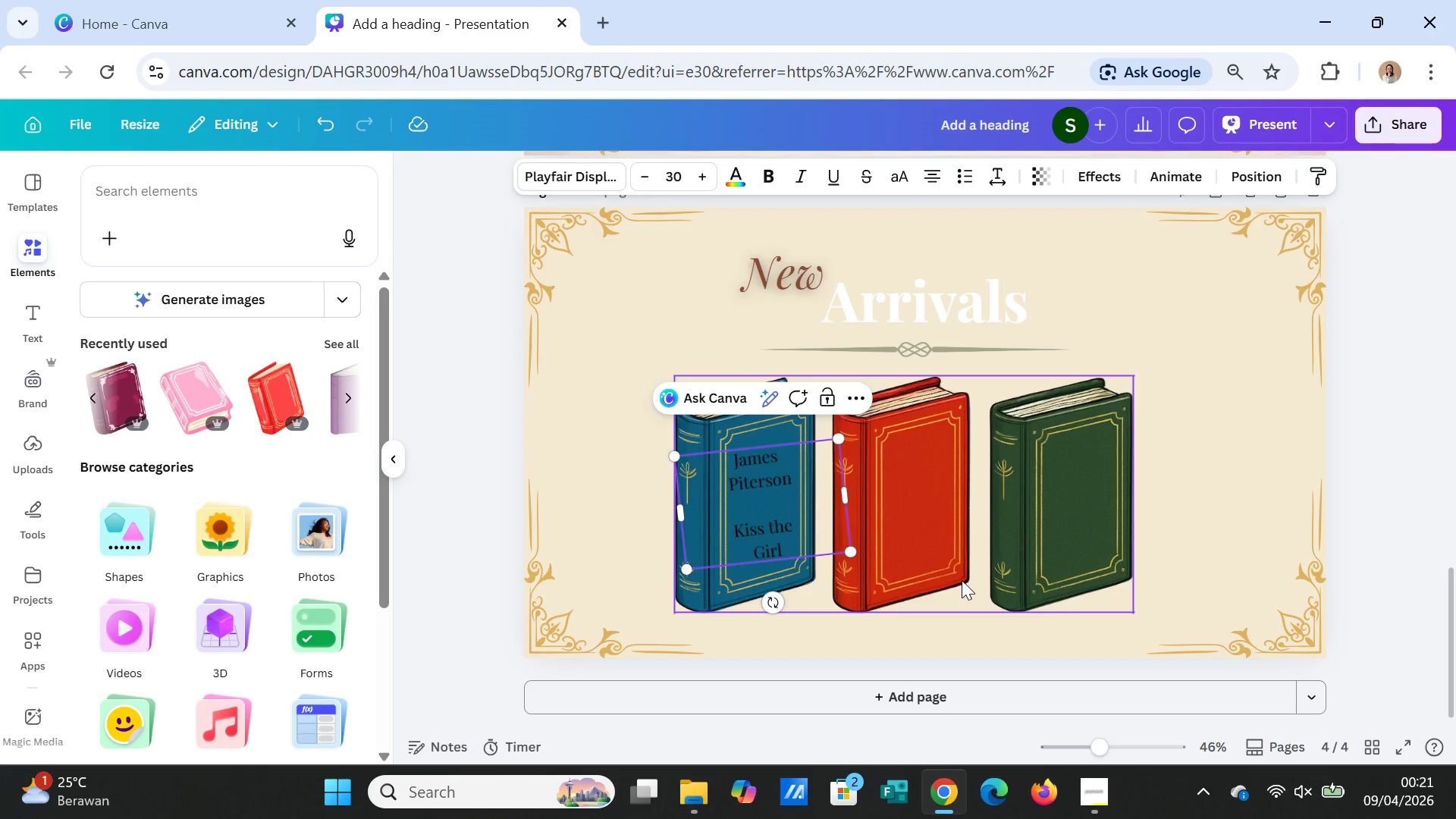 
left_click([962, 580])
 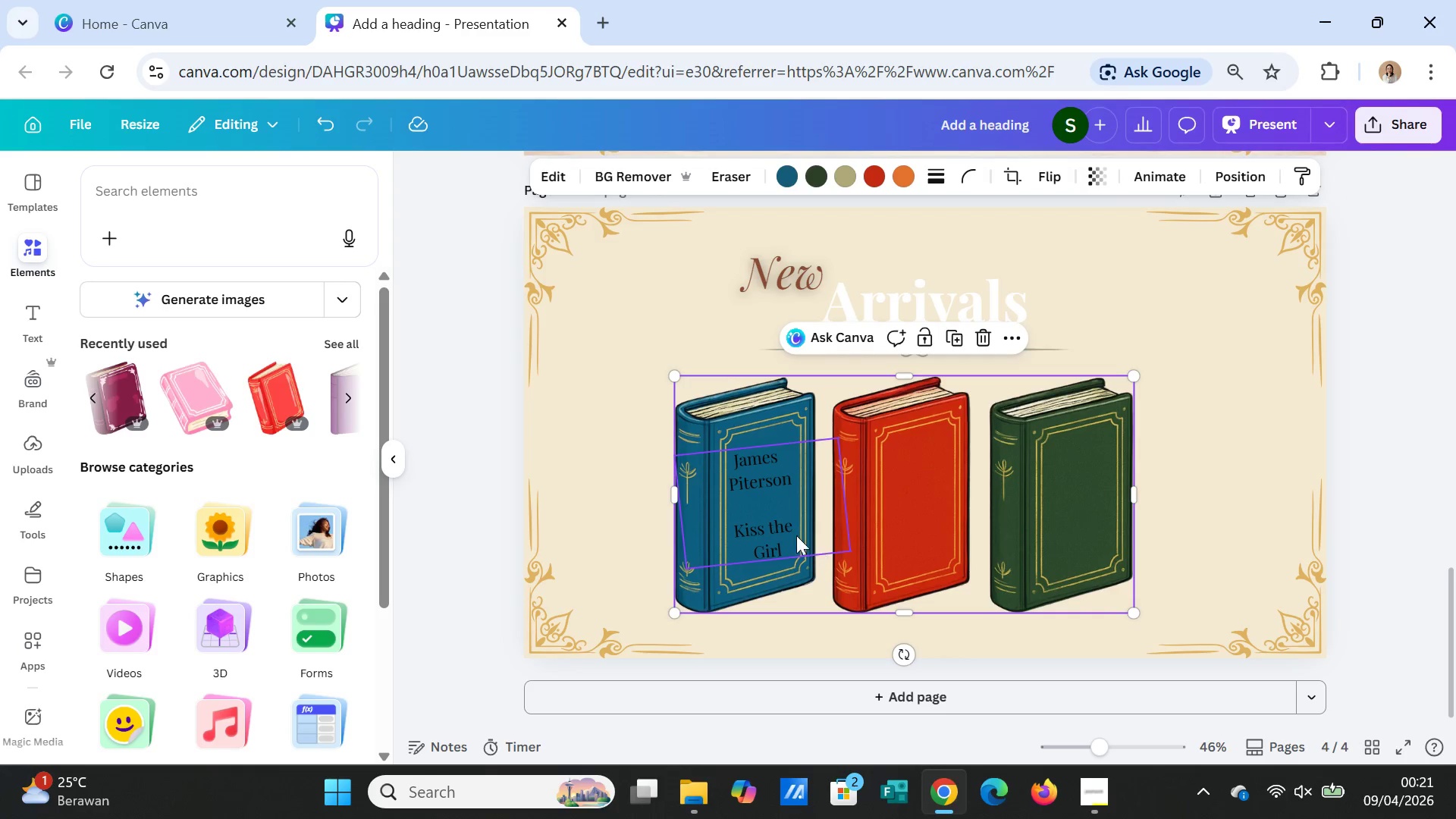 
left_click([790, 530])
 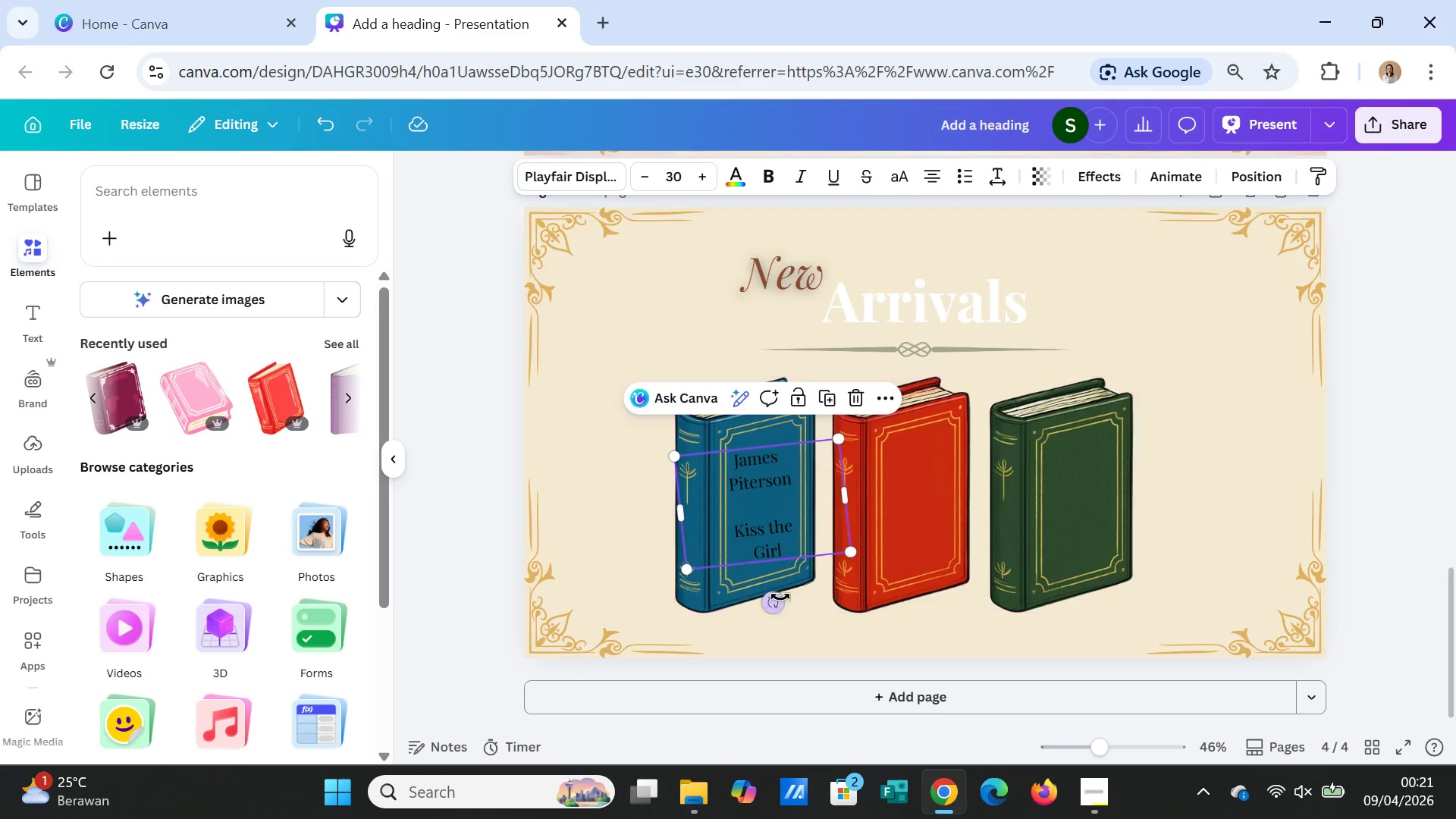 
left_click_drag(start_coordinate=[777, 599], to_coordinate=[769, 595])
 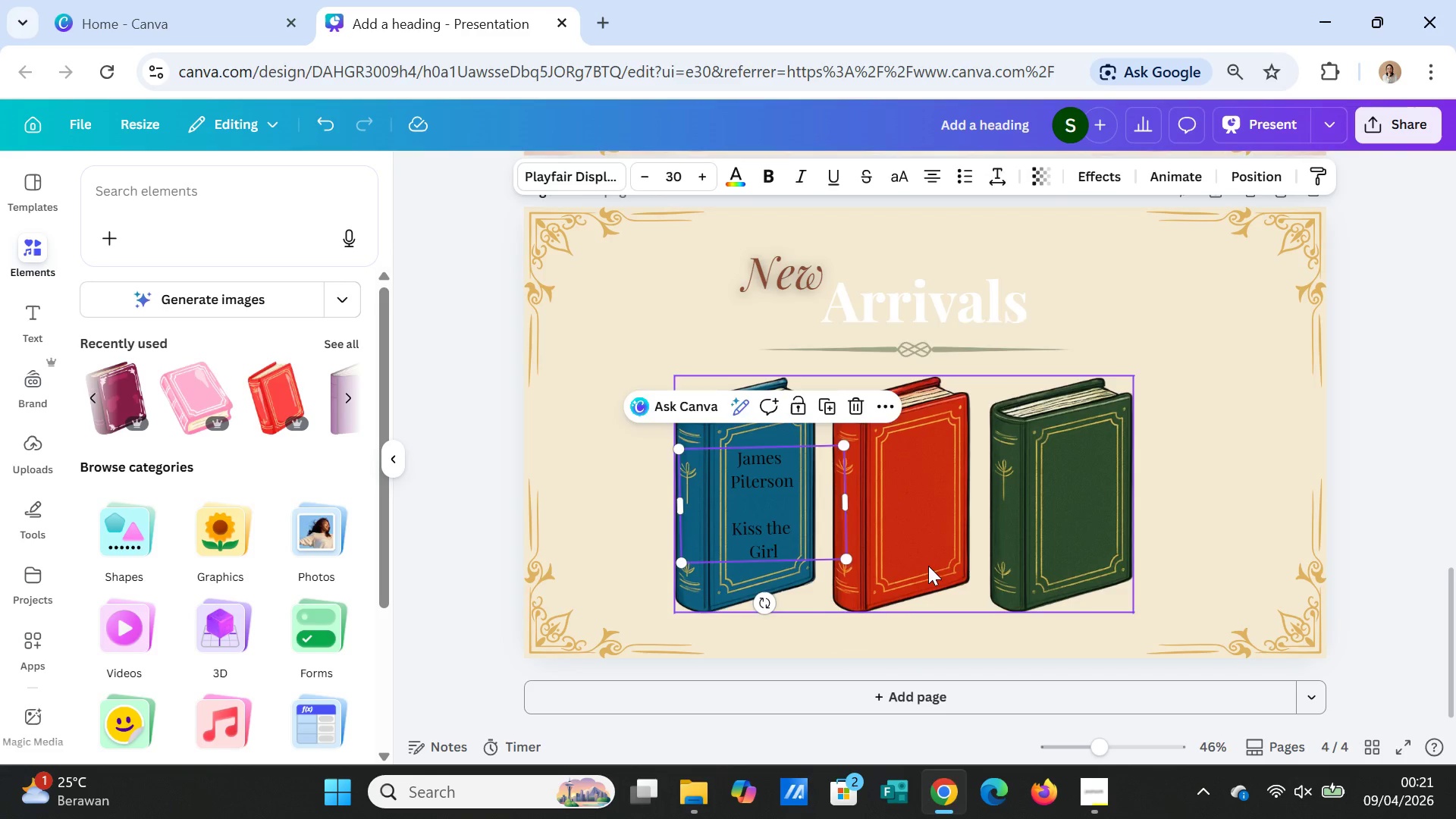 
left_click([928, 566])
 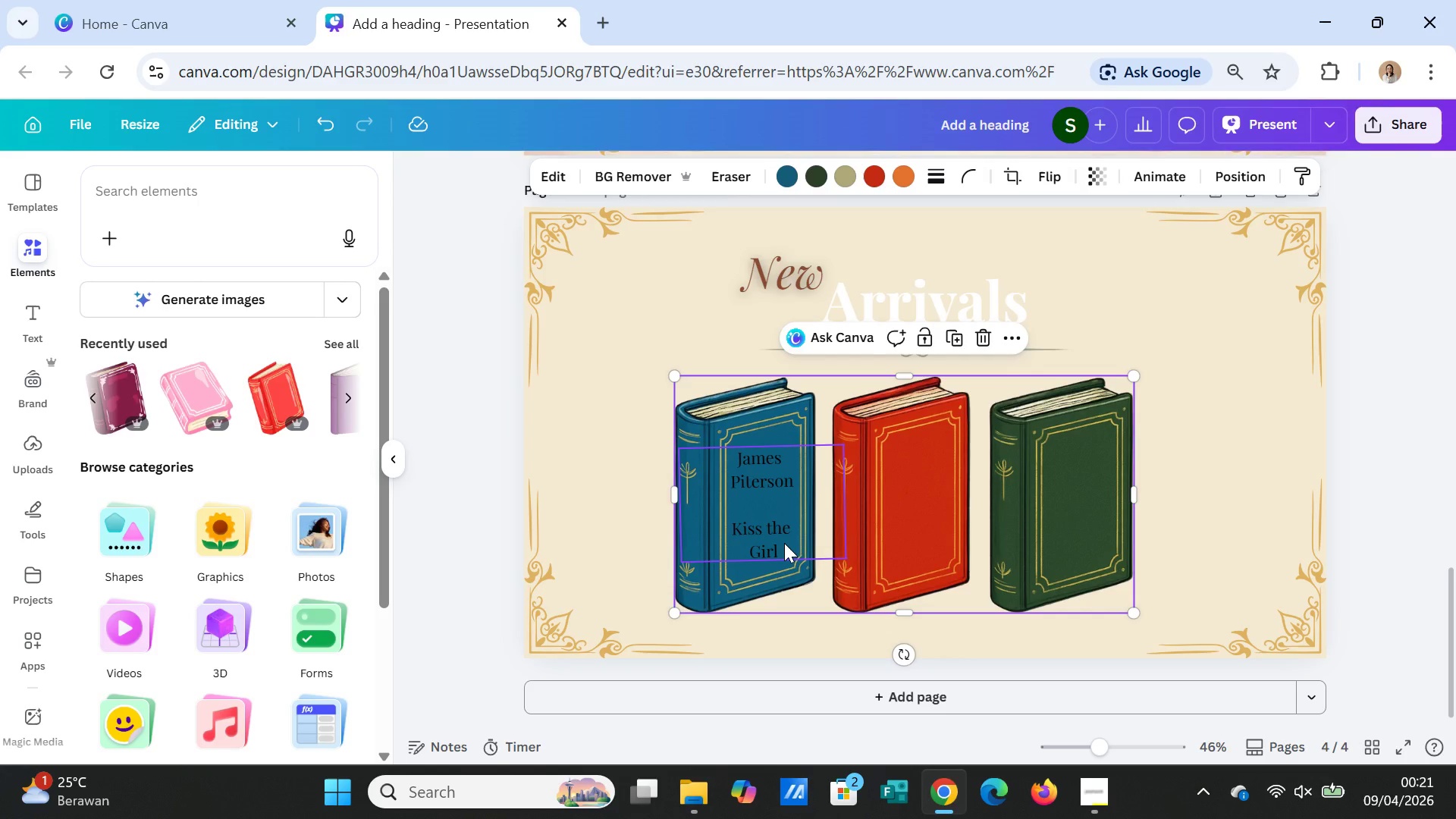 
wait(5.36)
 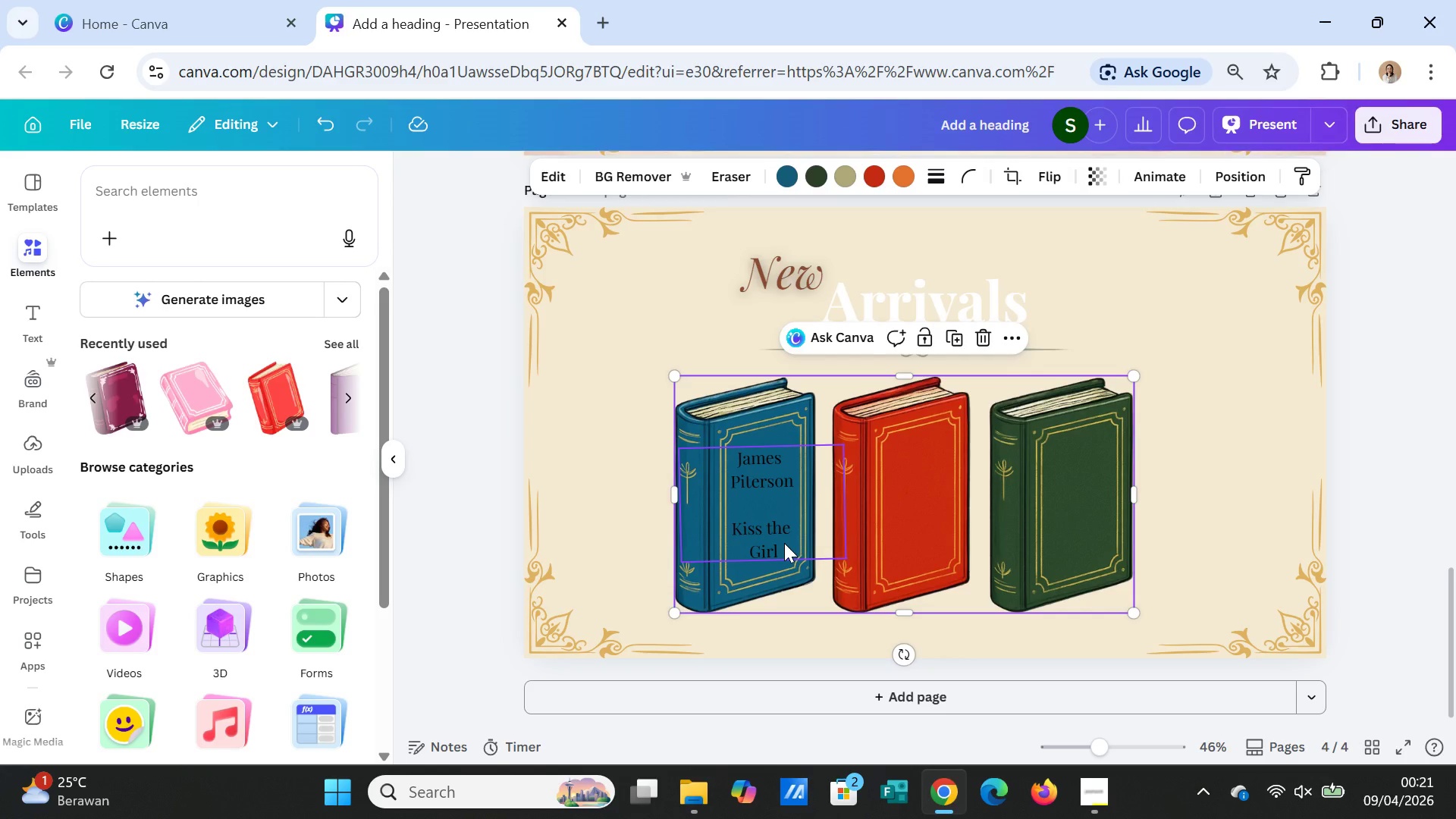 
left_click([784, 543])
 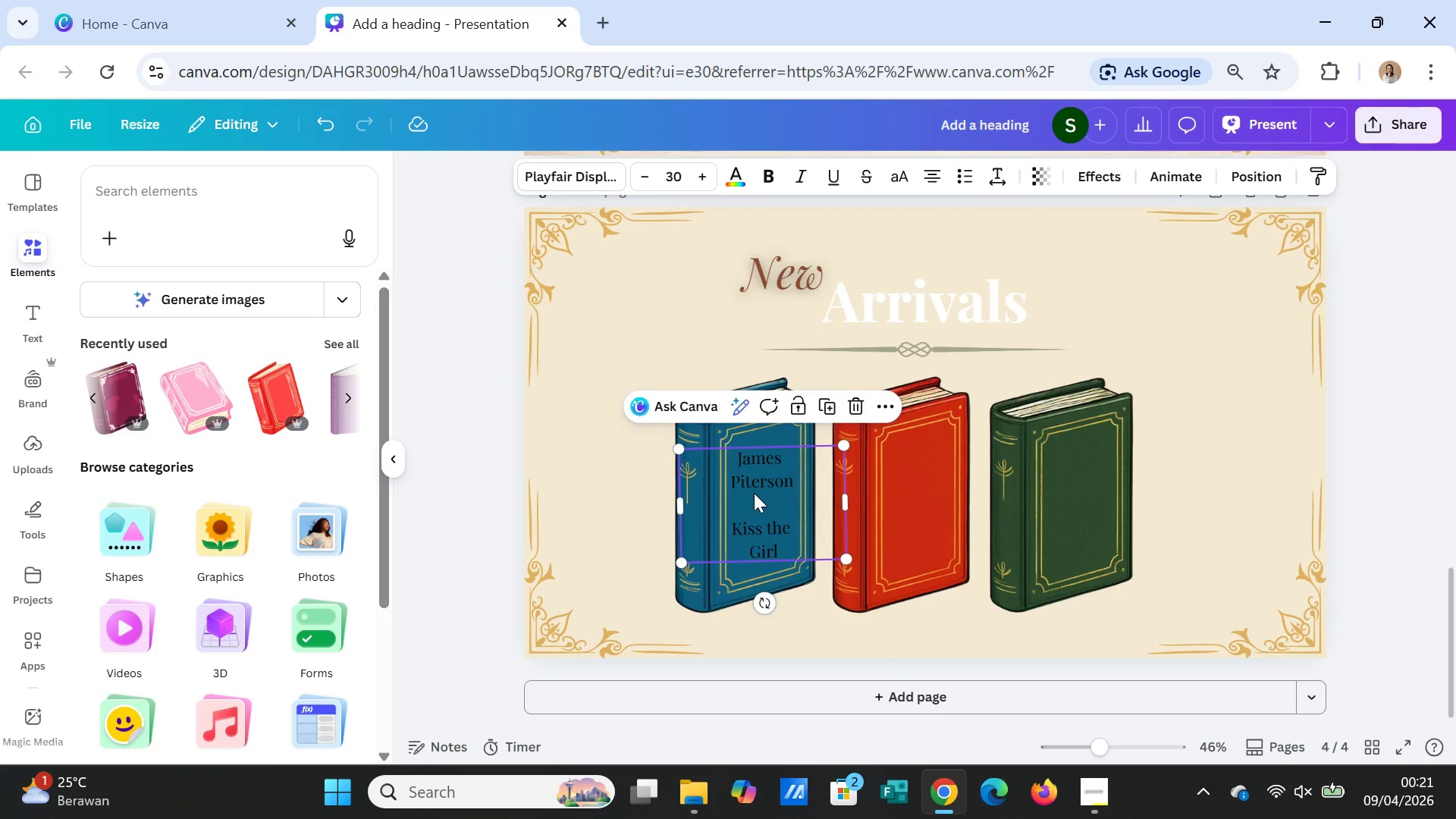 
wait(6.66)
 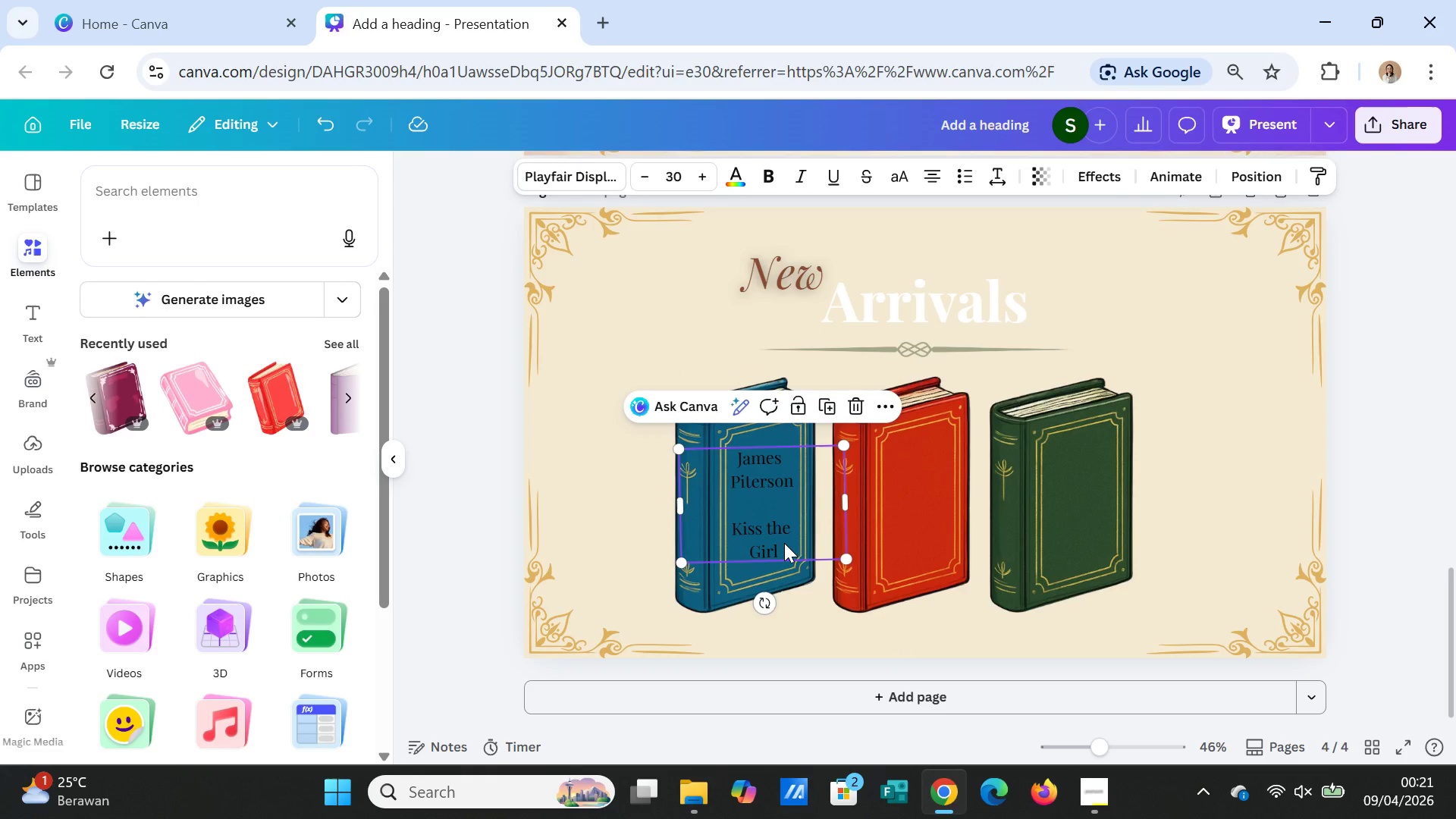 
double_click([754, 493])
 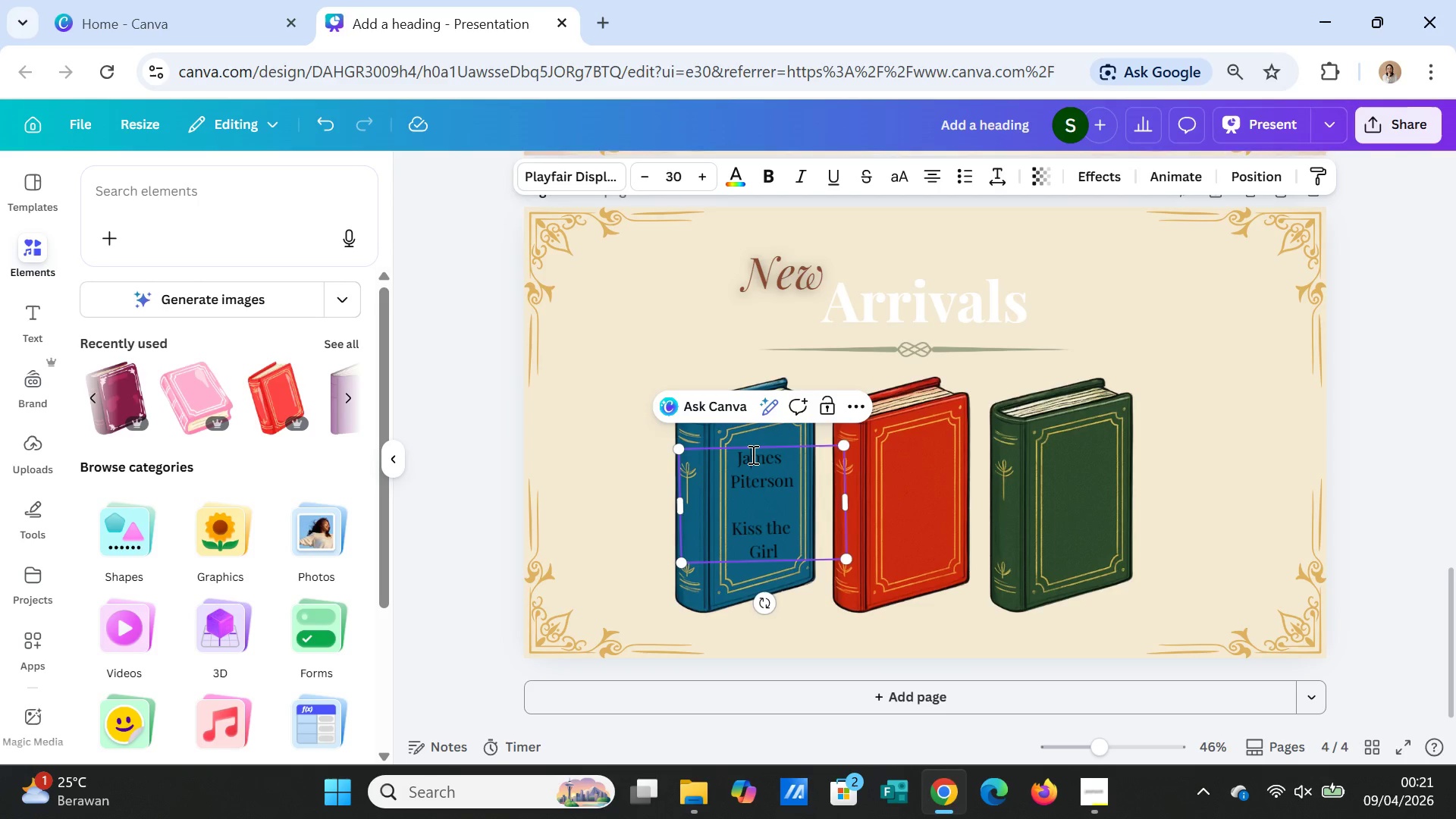 
double_click([752, 454])
 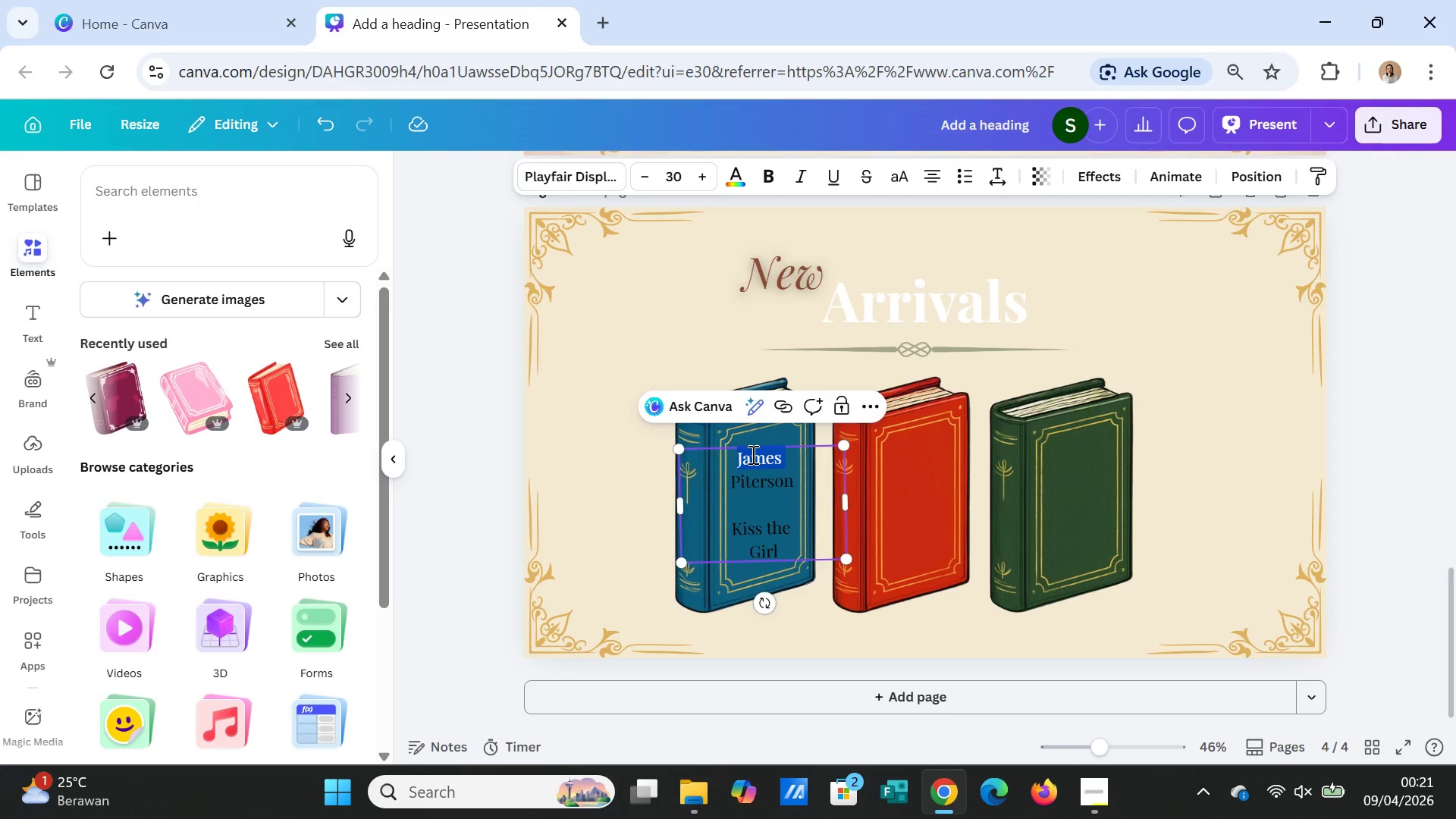 
triple_click([752, 454])
 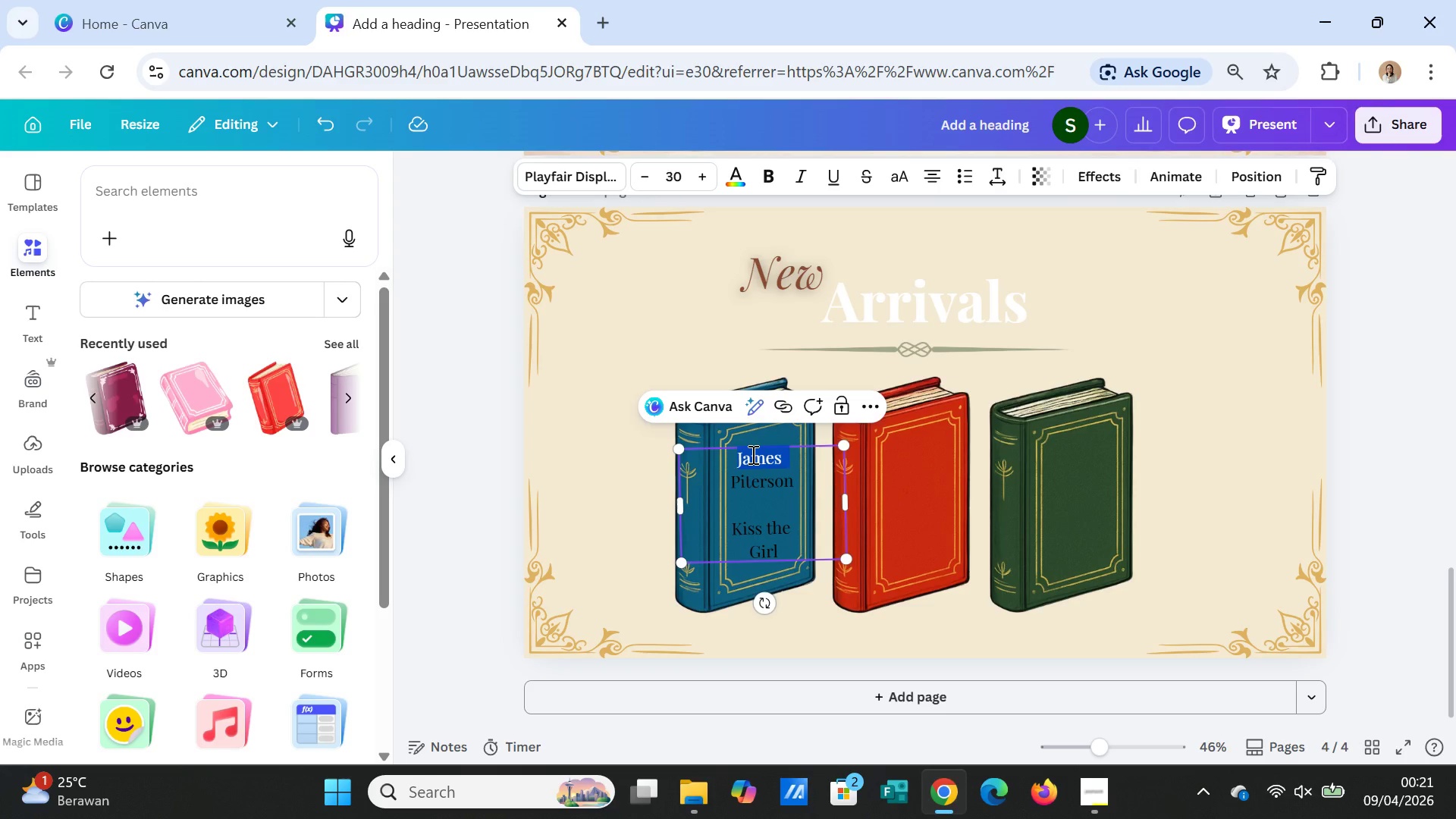 
key(Shift+ArrowDown)
 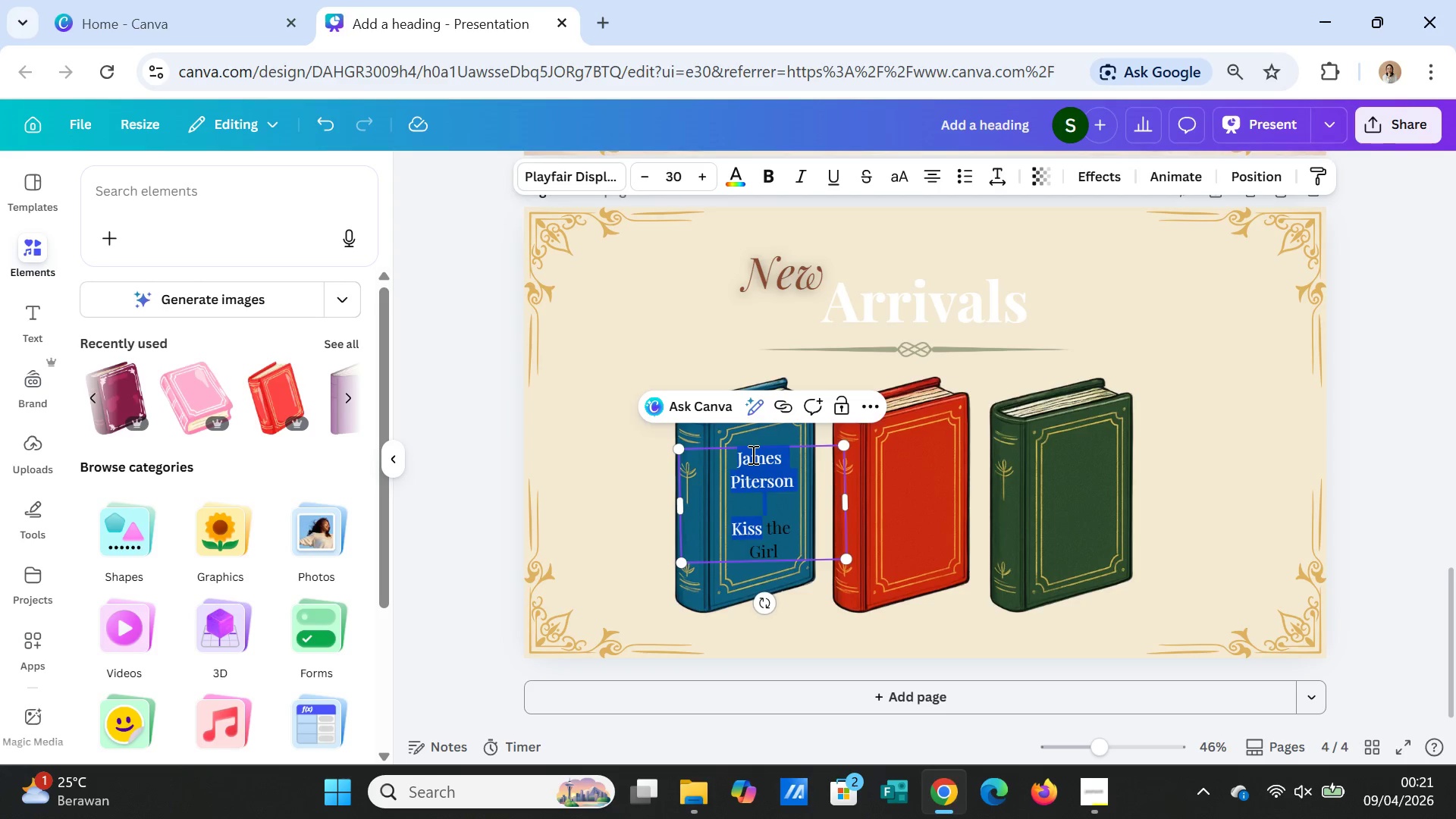 
key(Shift+ArrowDown)
 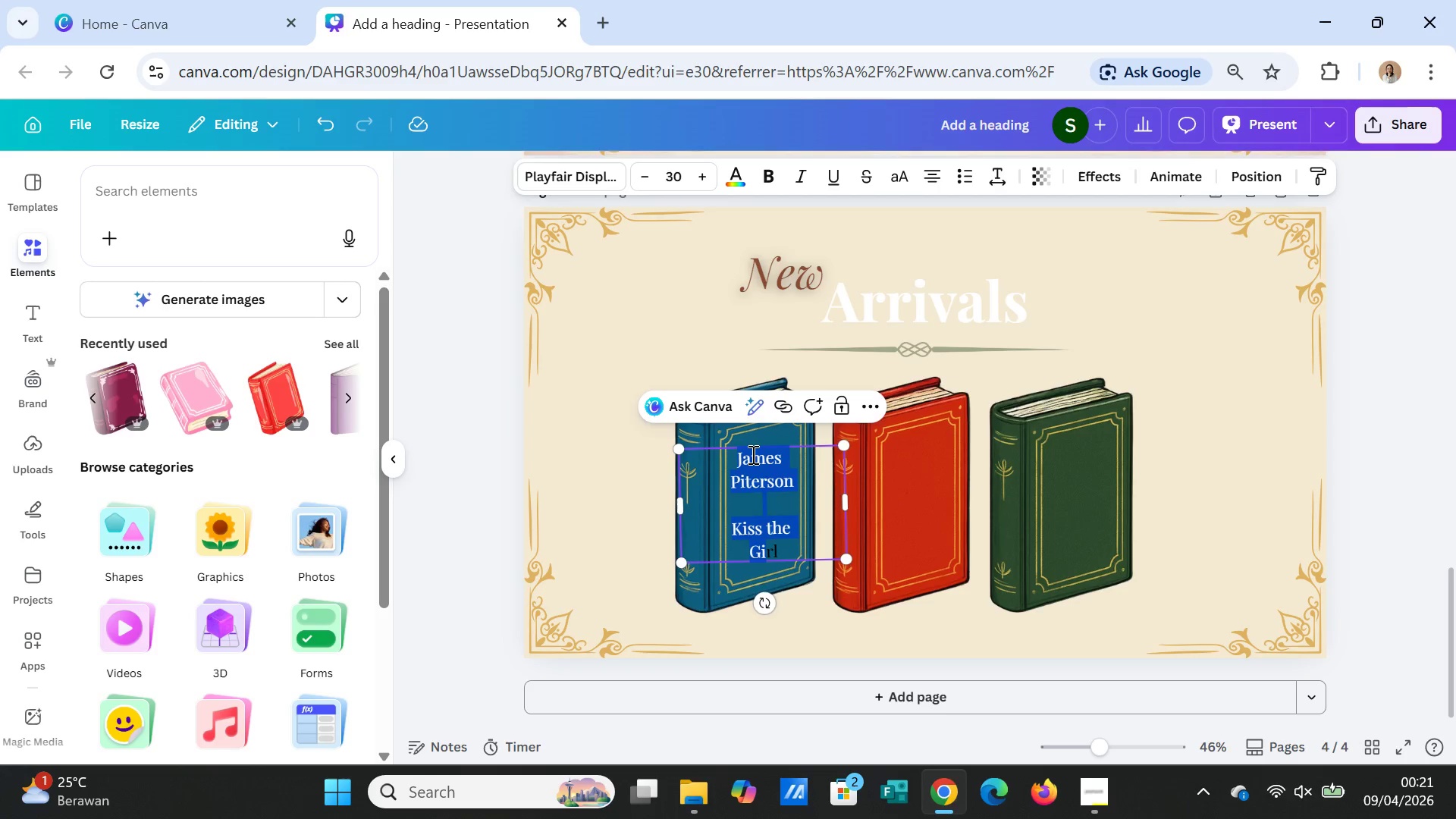 
key(Shift+ArrowDown)
 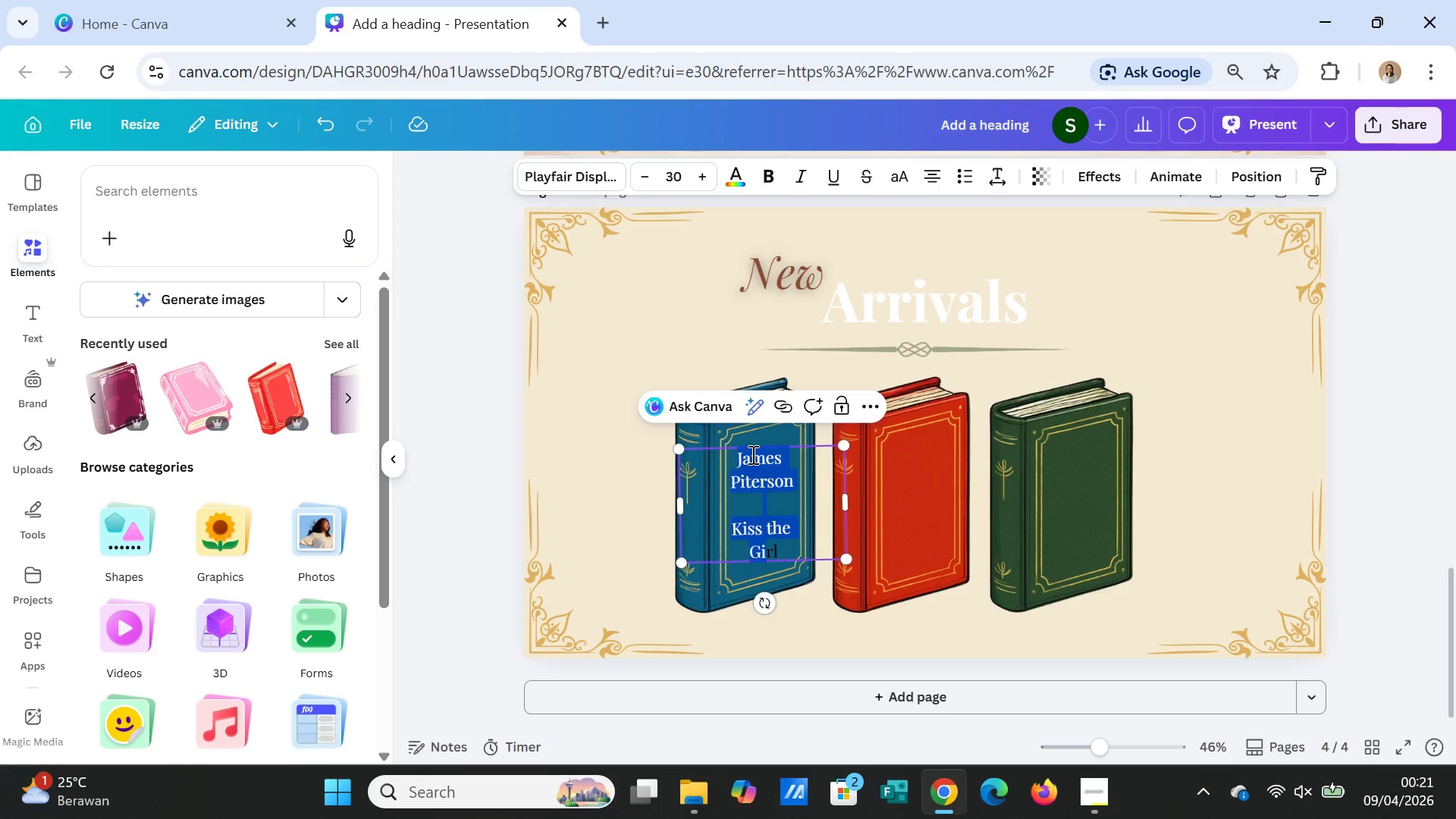 
key(Shift+ArrowDown)
 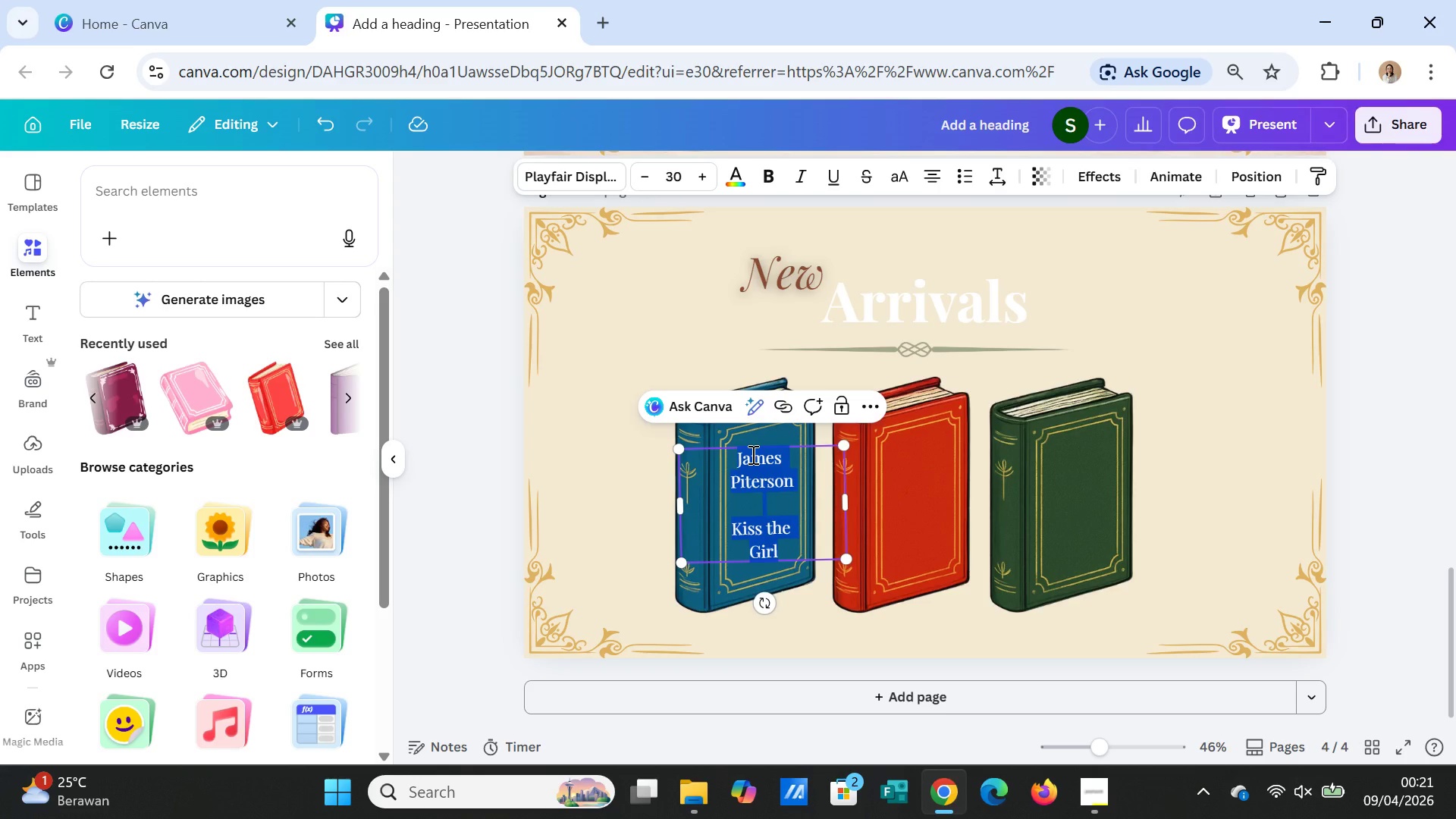 
key(Shift+ArrowDown)
 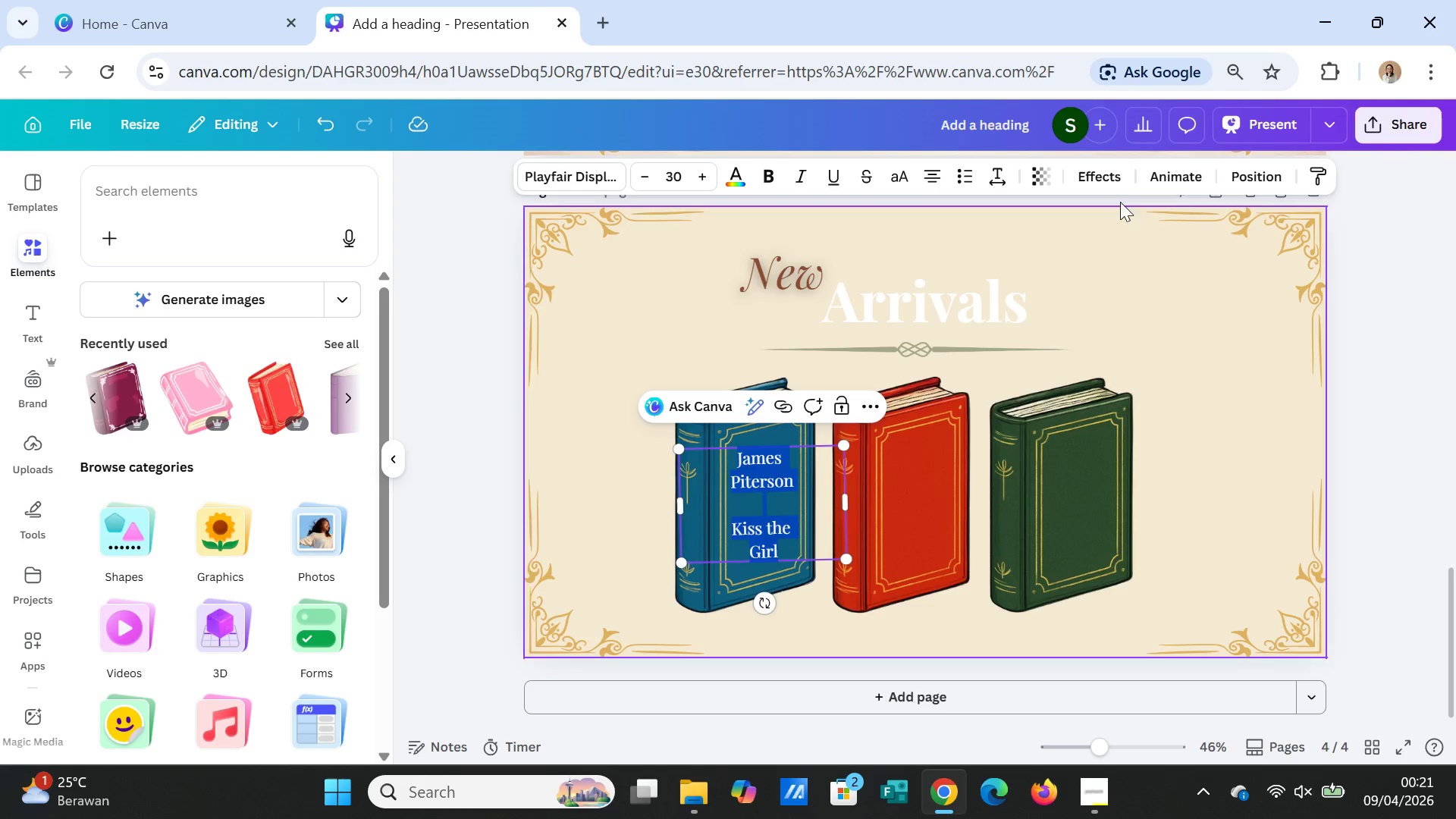 
wait(5.77)
 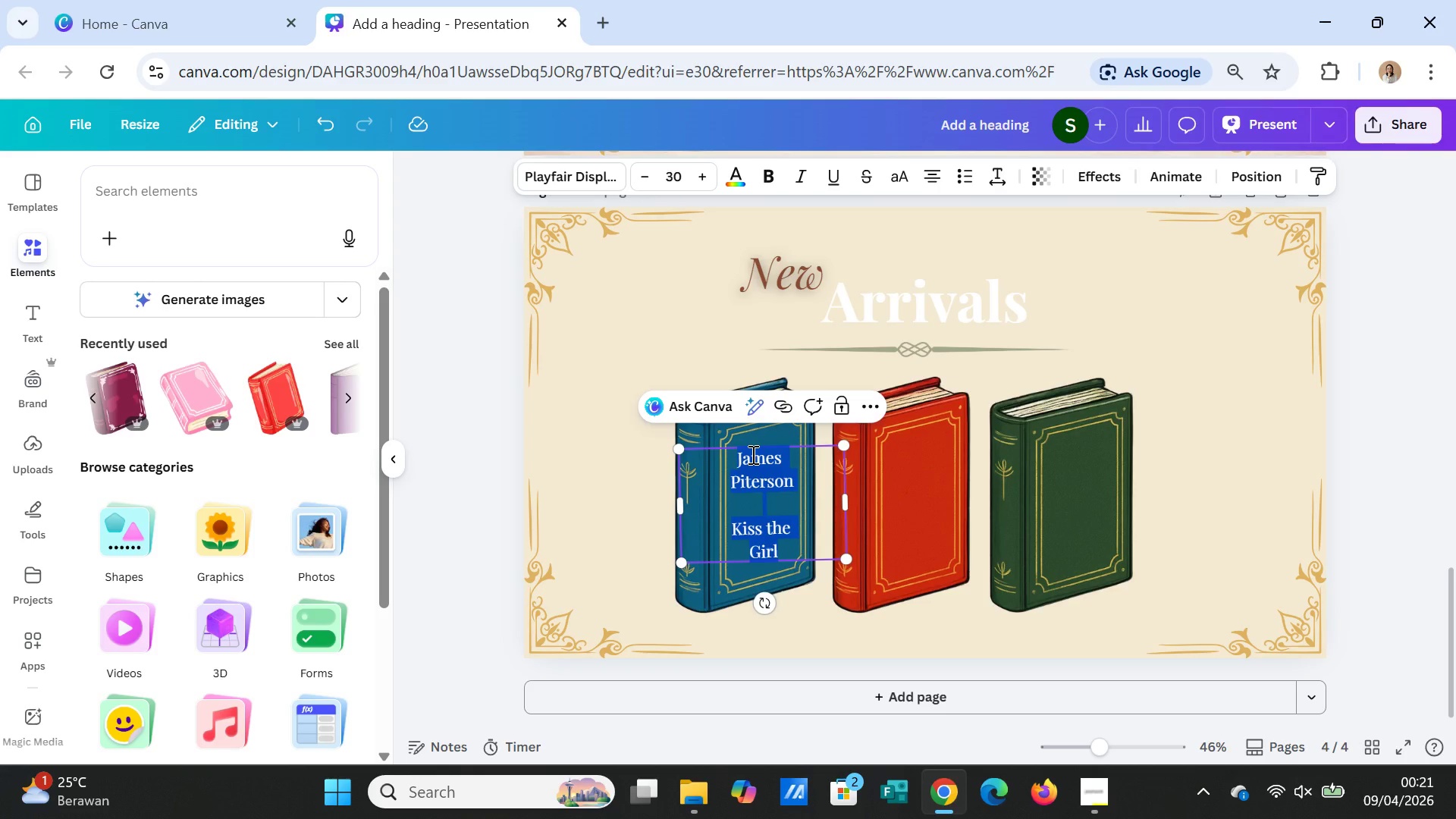 
left_click([1100, 176])
 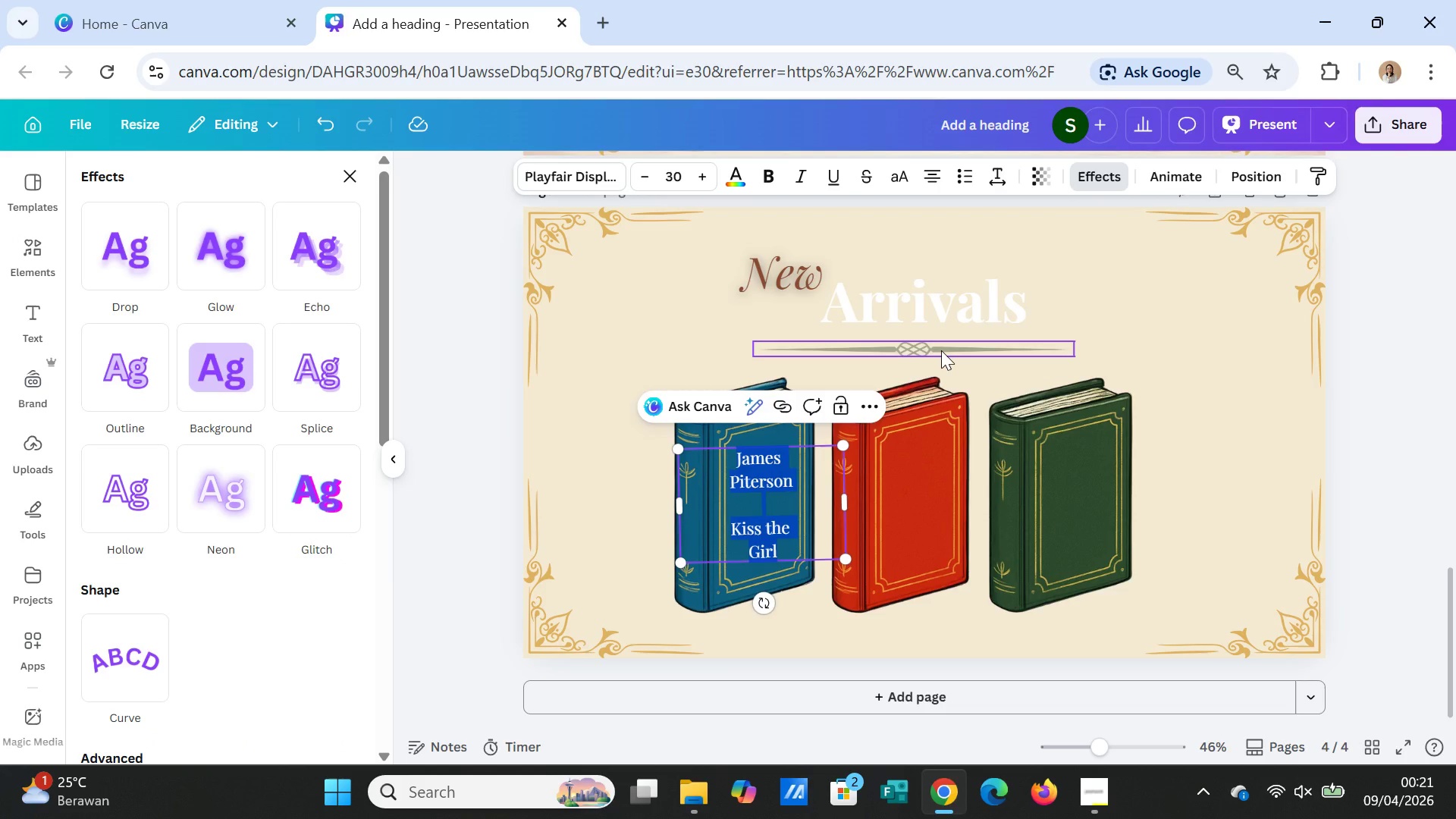 
scroll: coordinate [231, 510], scroll_direction: down, amount: 6.0
 